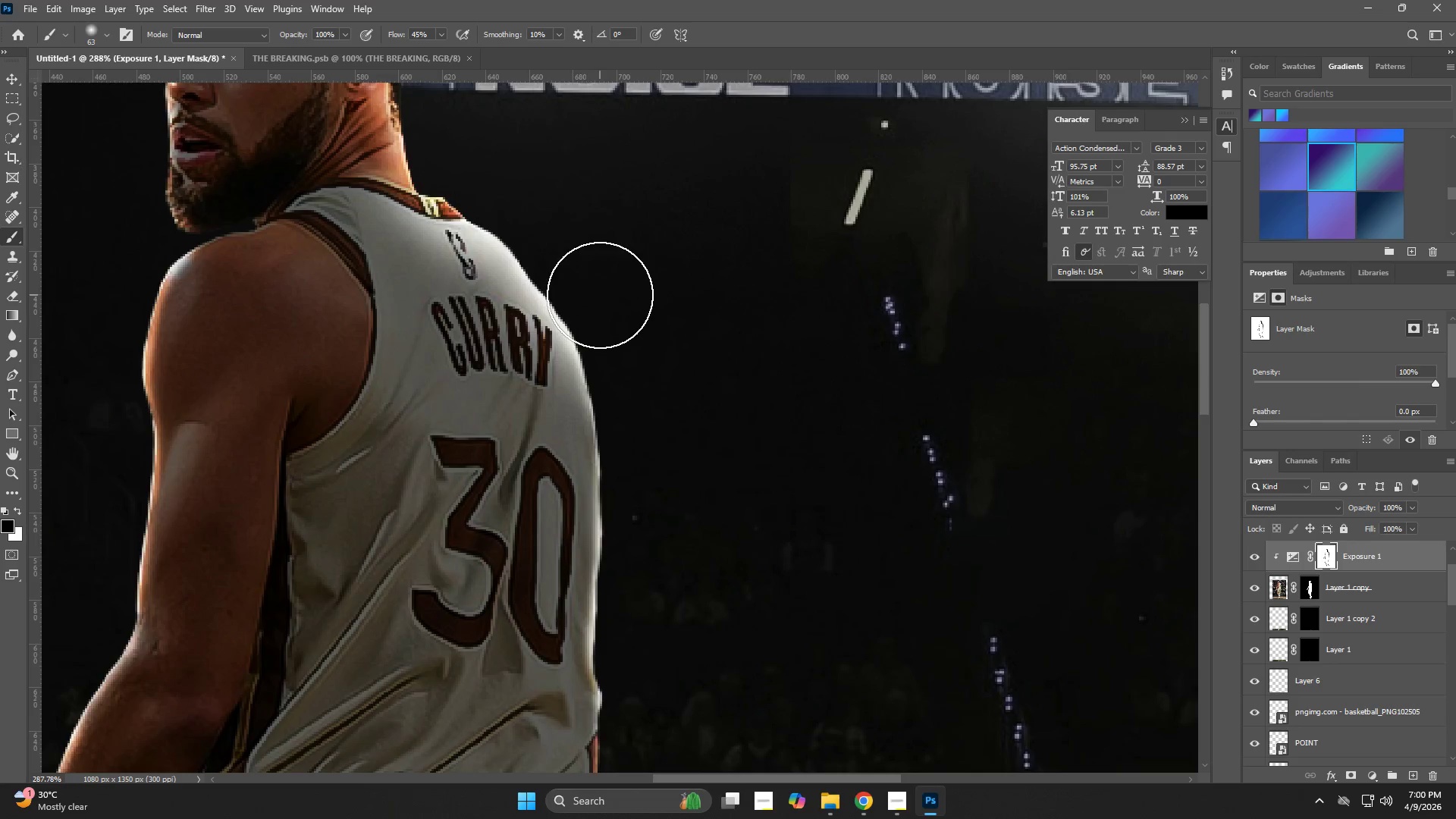 
hold_key(key=AltLeft, duration=0.34)
 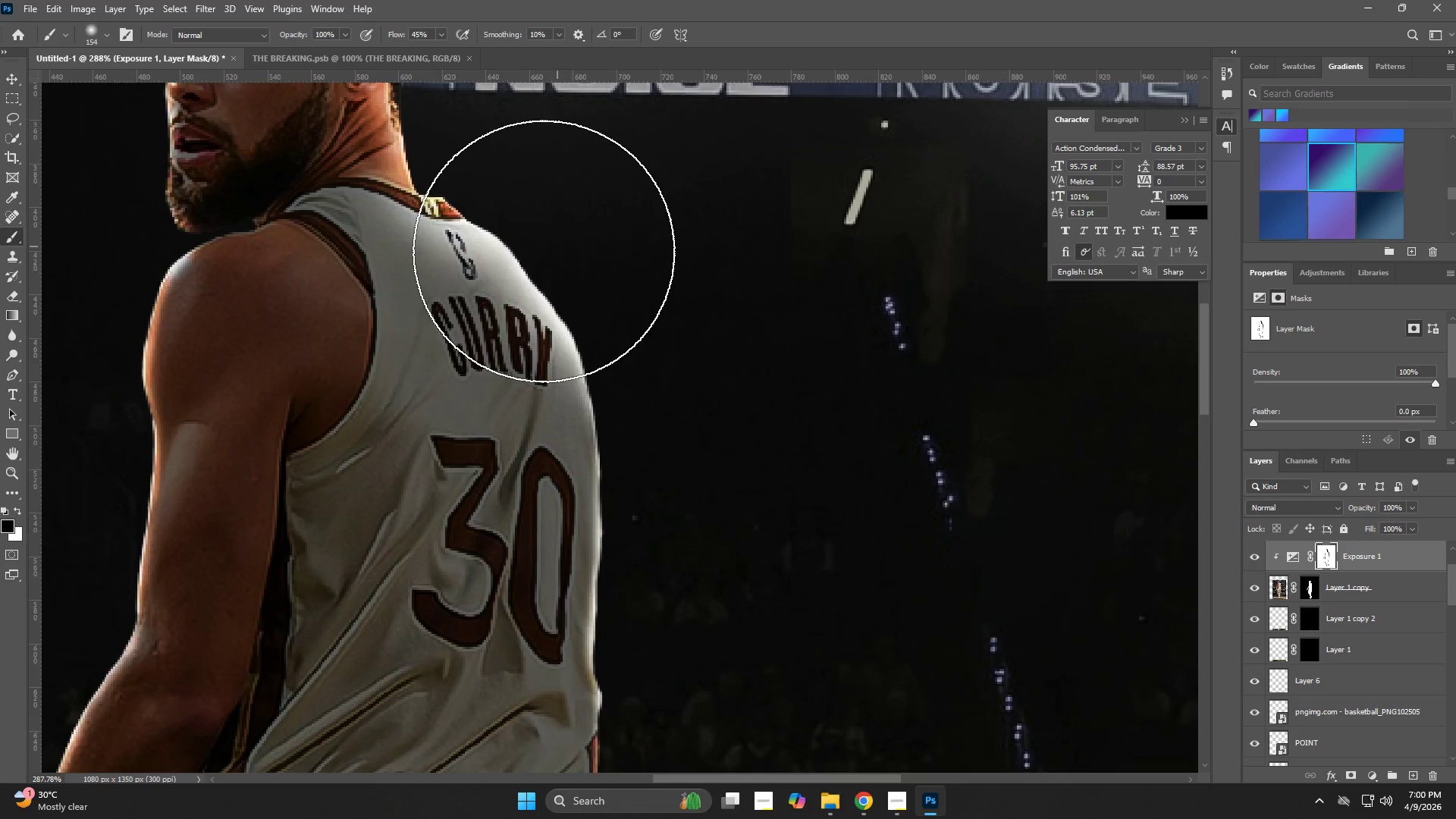 
left_click([536, 256])
 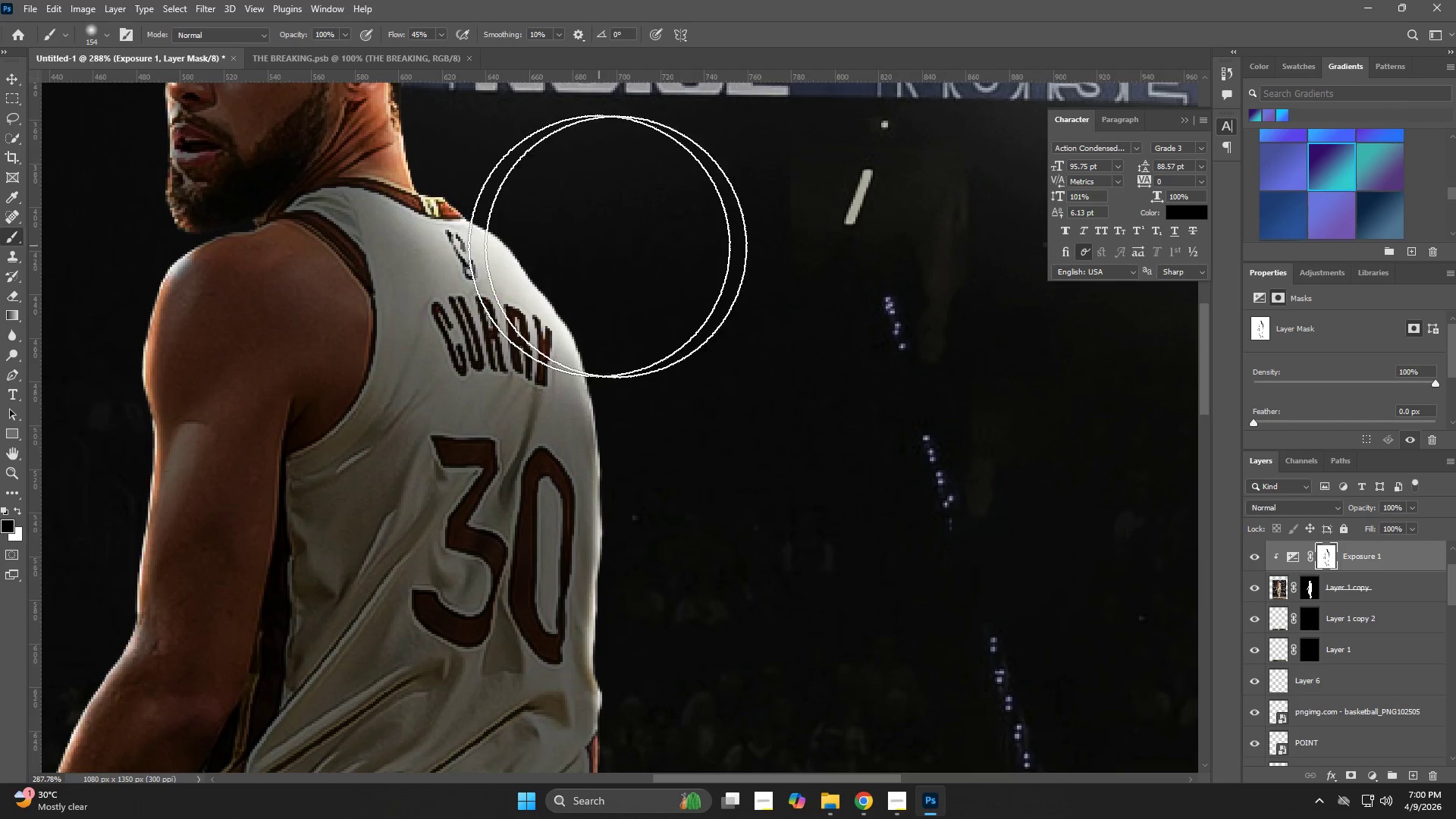 
type(zb)
 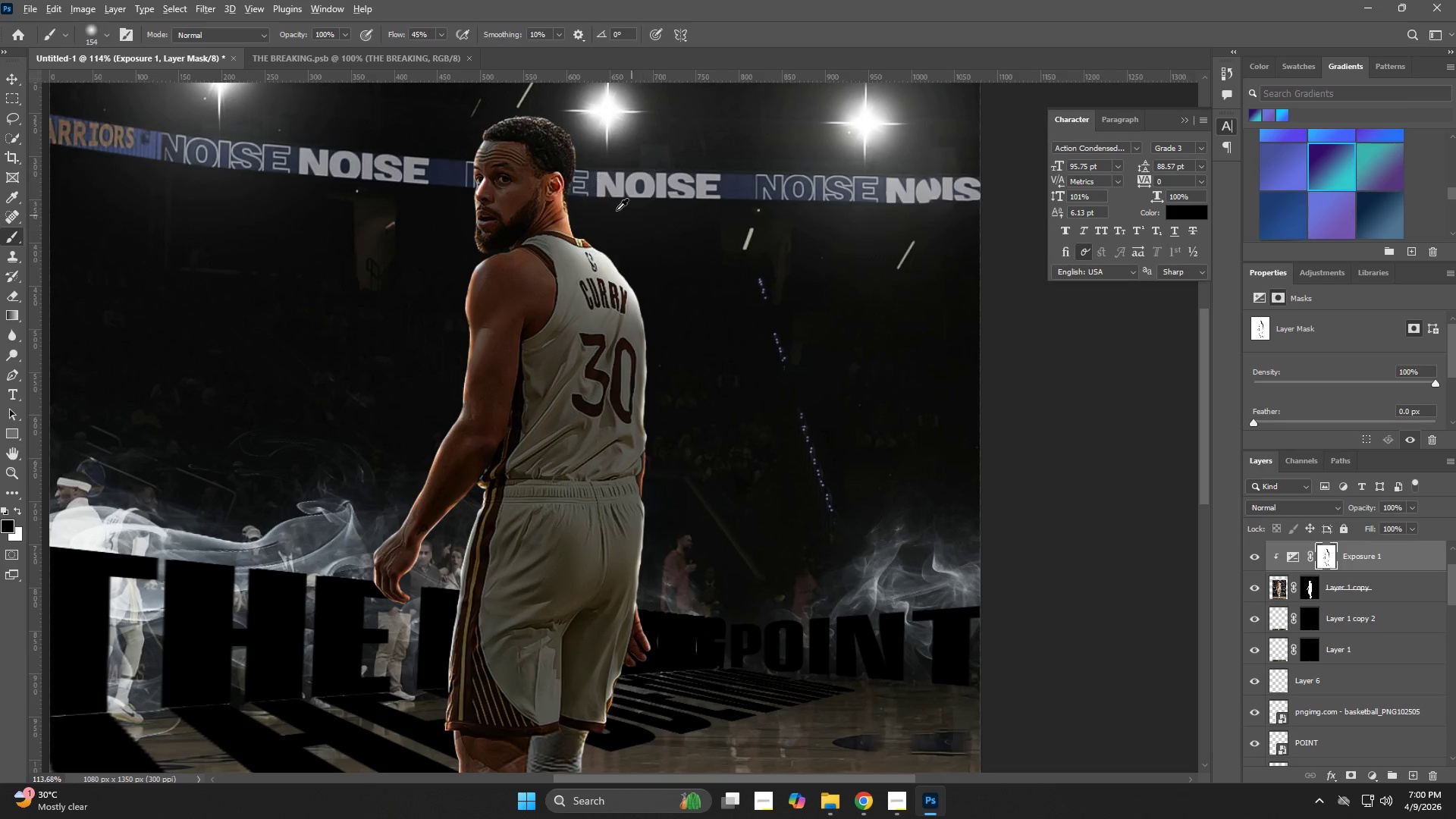 
left_click_drag(start_coordinate=[676, 266], to_coordinate=[616, 292])
 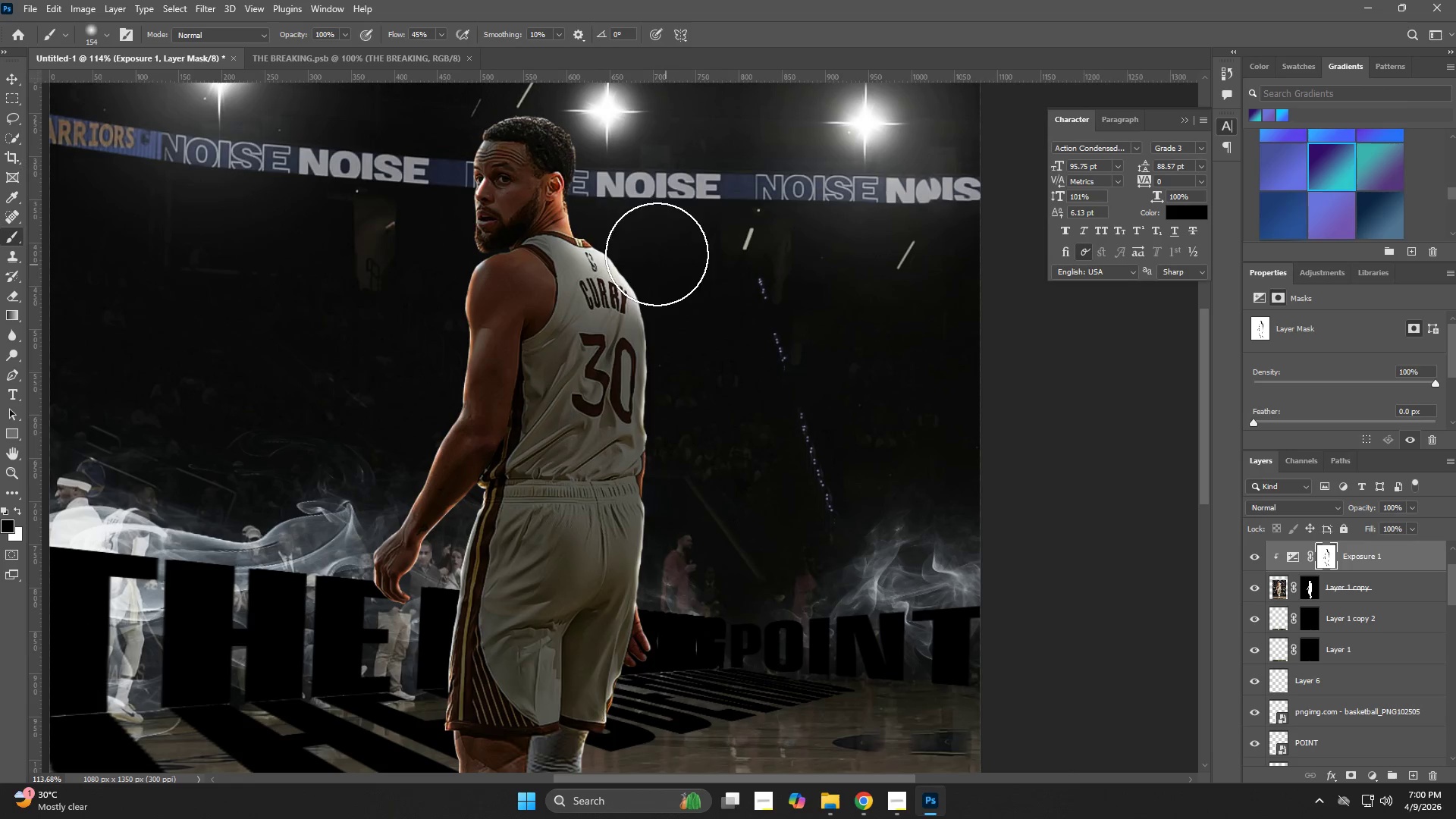 
key(Alt+AltLeft)
 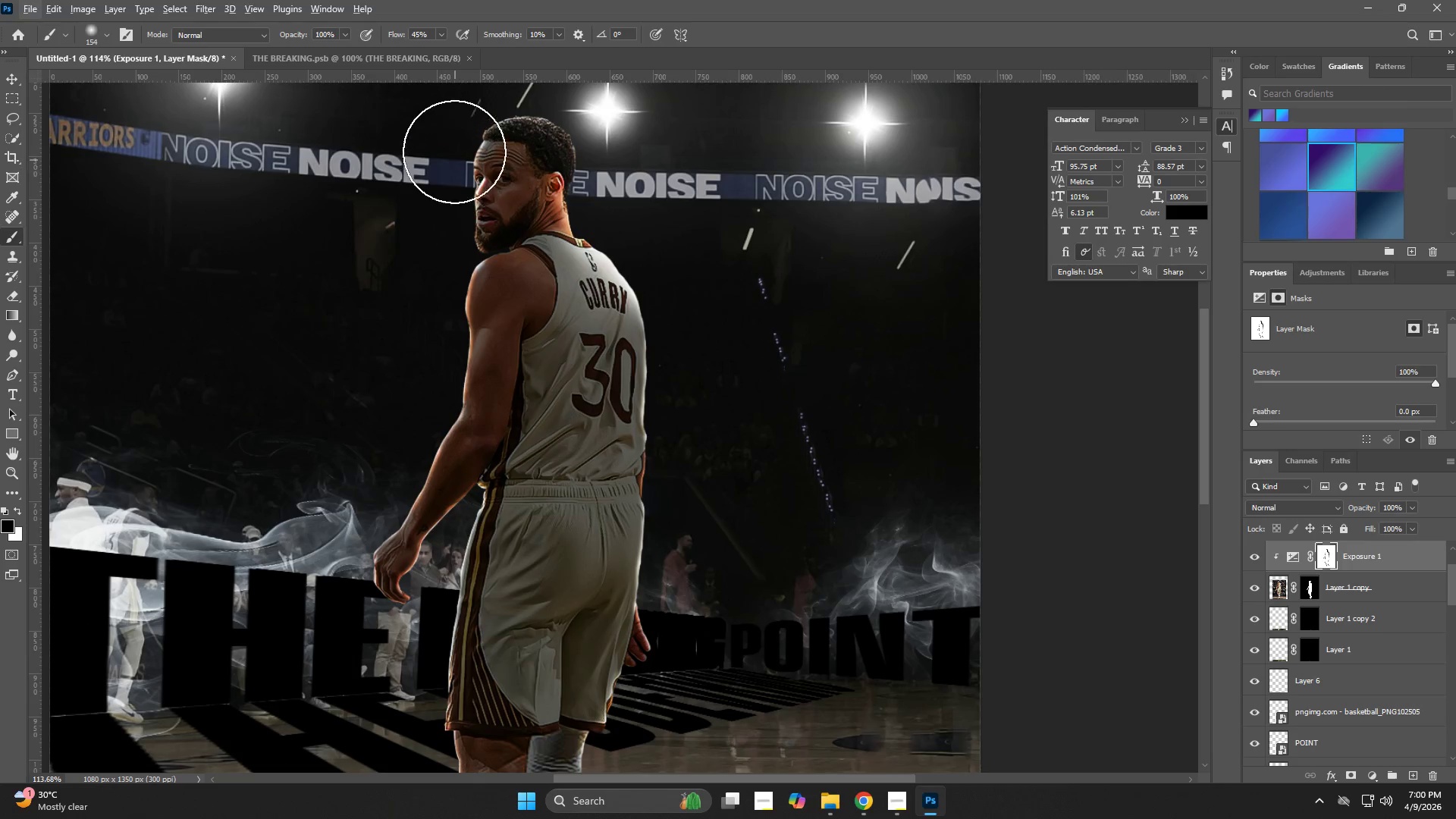 
left_click([454, 132])
 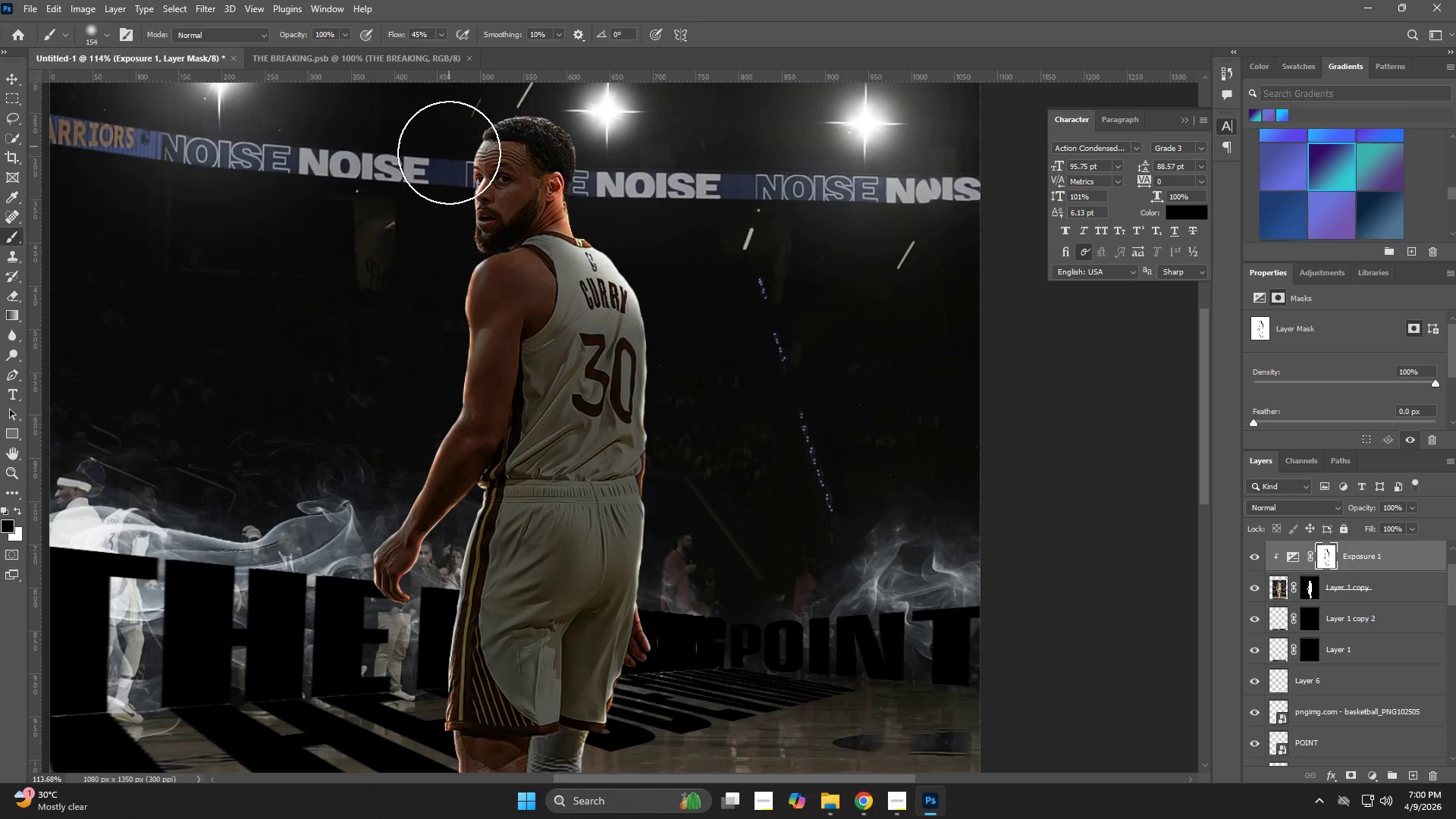 
left_click([449, 155])
 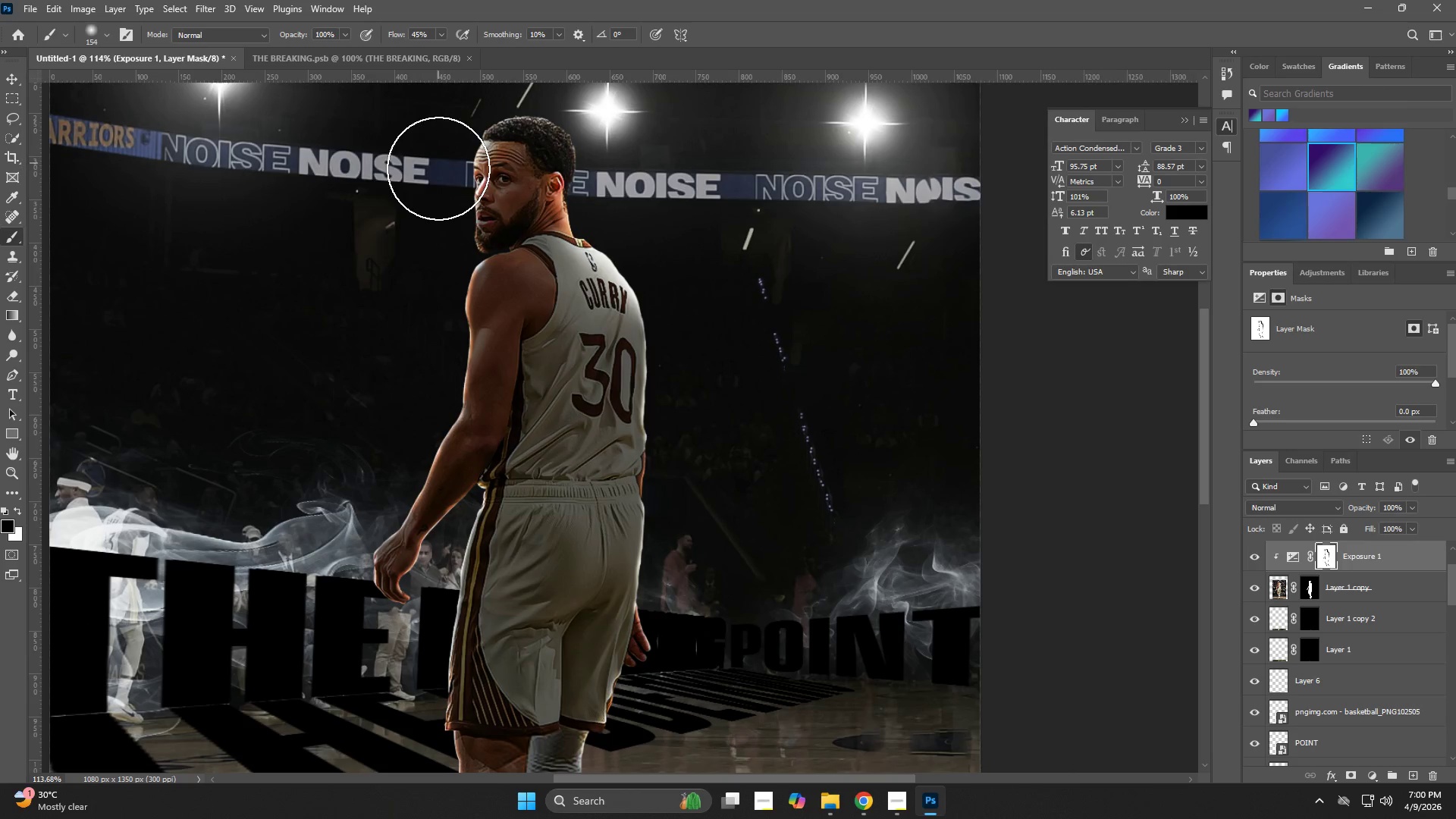 
left_click_drag(start_coordinate=[438, 190], to_coordinate=[438, 206])
 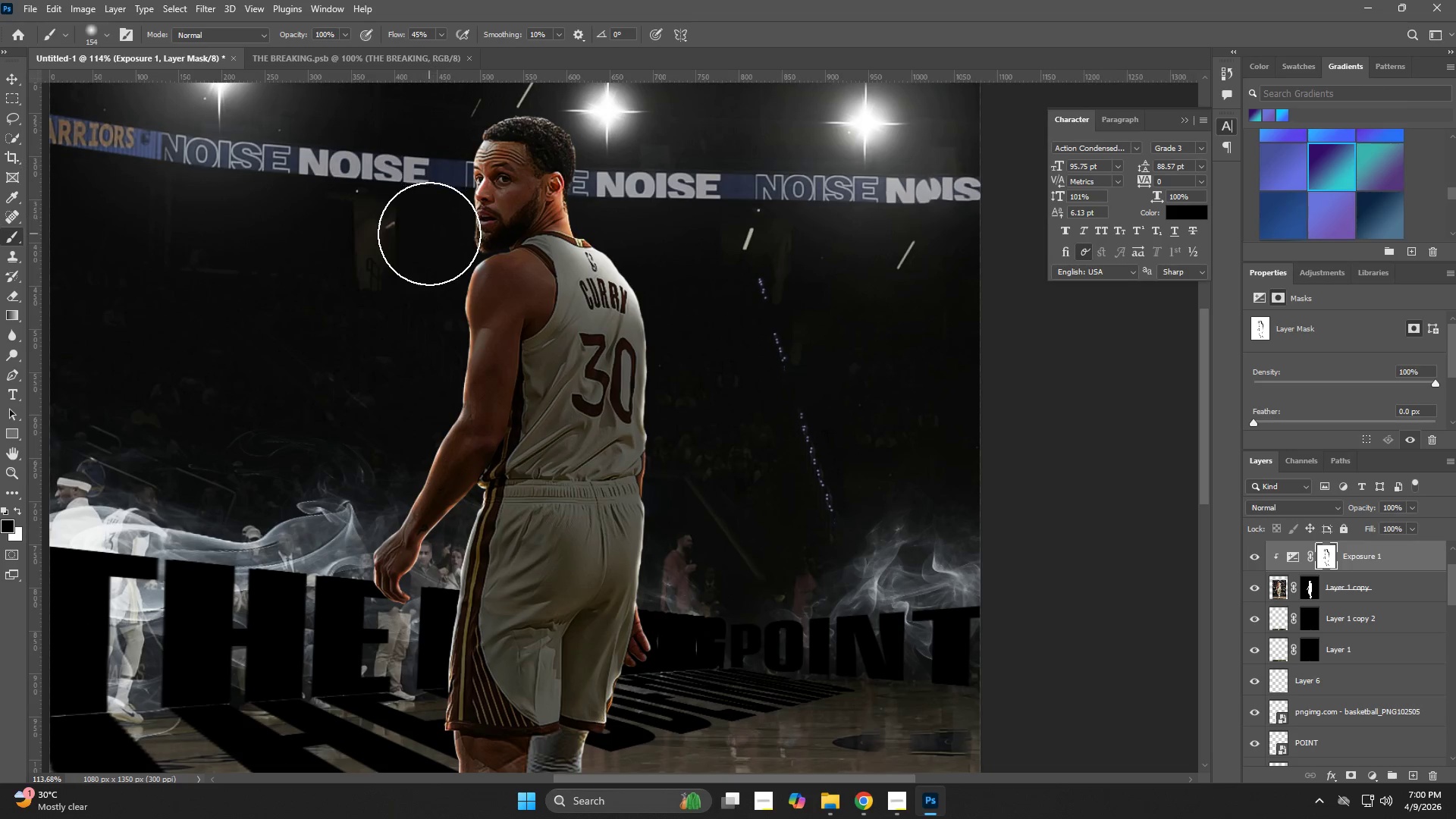 
left_click_drag(start_coordinate=[429, 234], to_coordinate=[429, 243])
 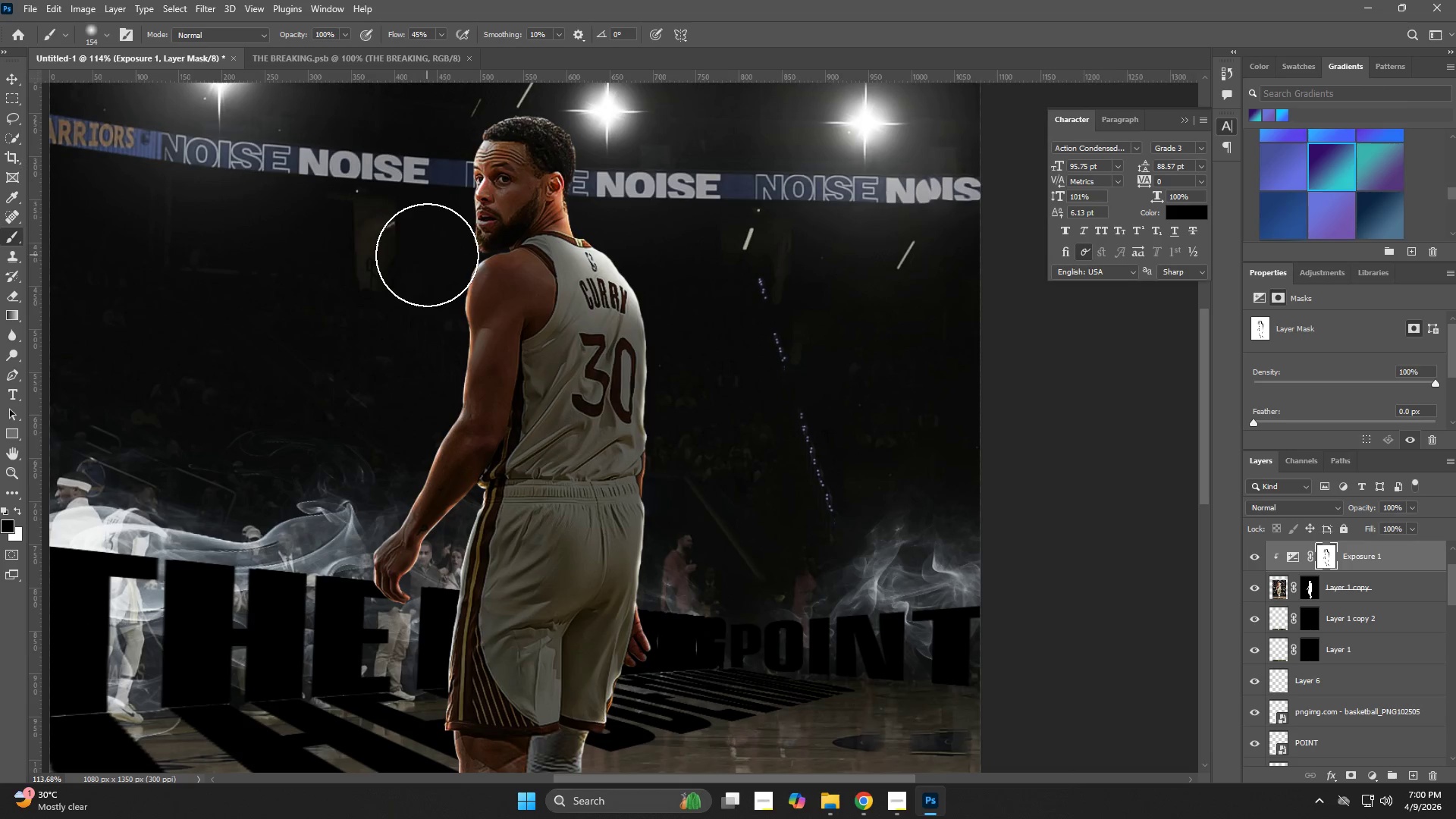 
left_click_drag(start_coordinate=[427, 260], to_coordinate=[428, 265])
 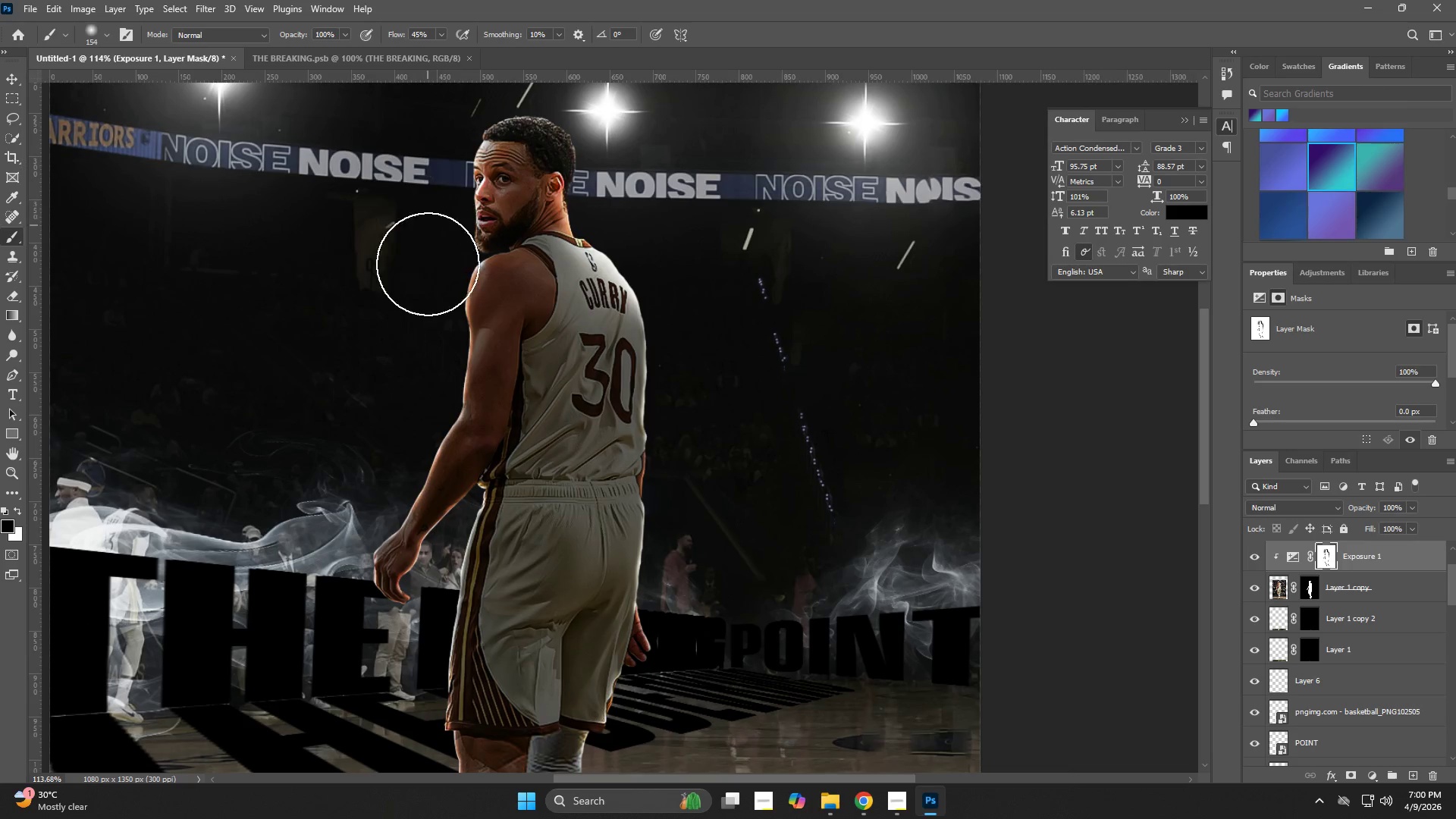 
hold_key(key=Space, duration=0.52)
 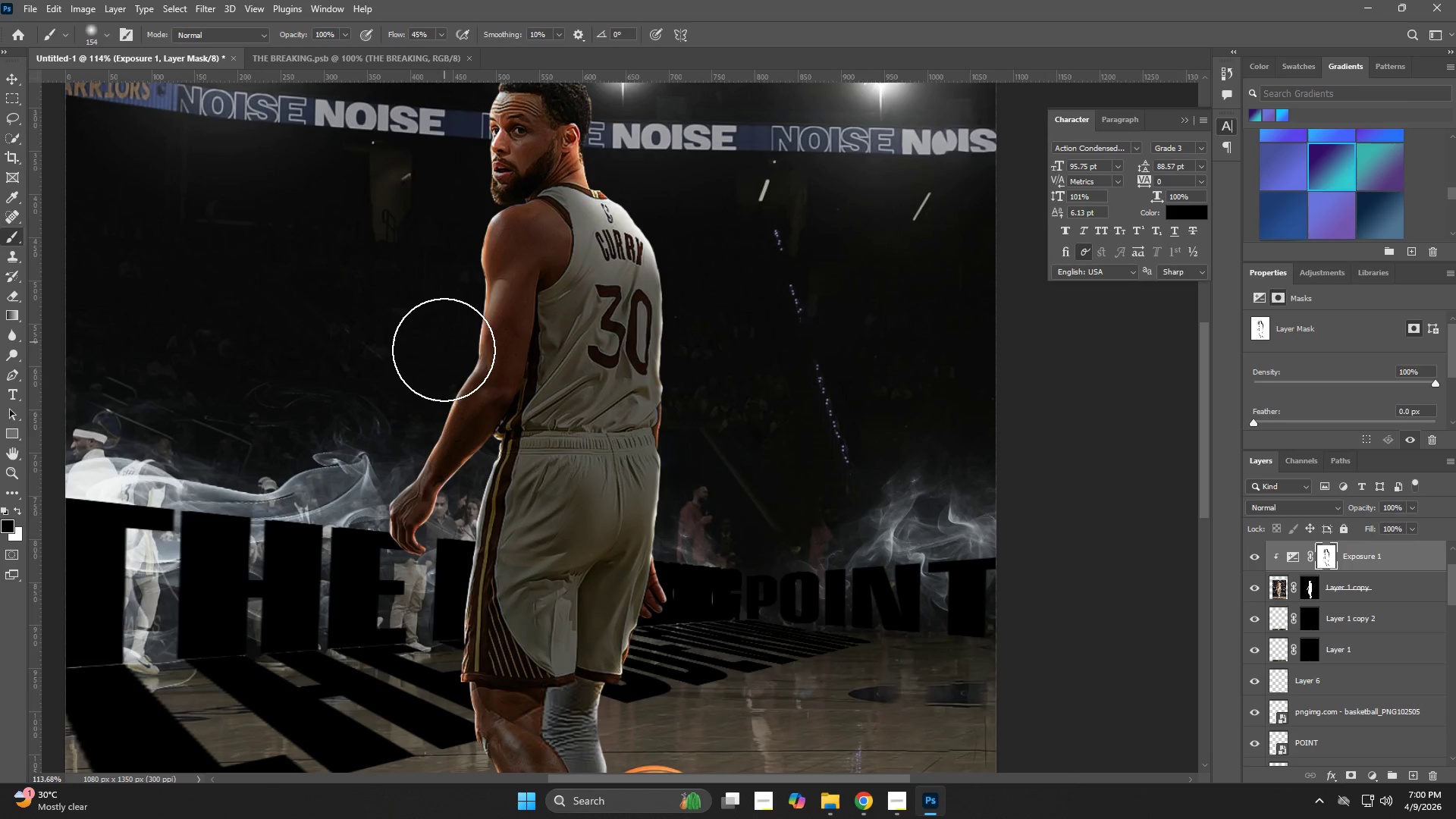 
left_click_drag(start_coordinate=[513, 346], to_coordinate=[529, 297])
 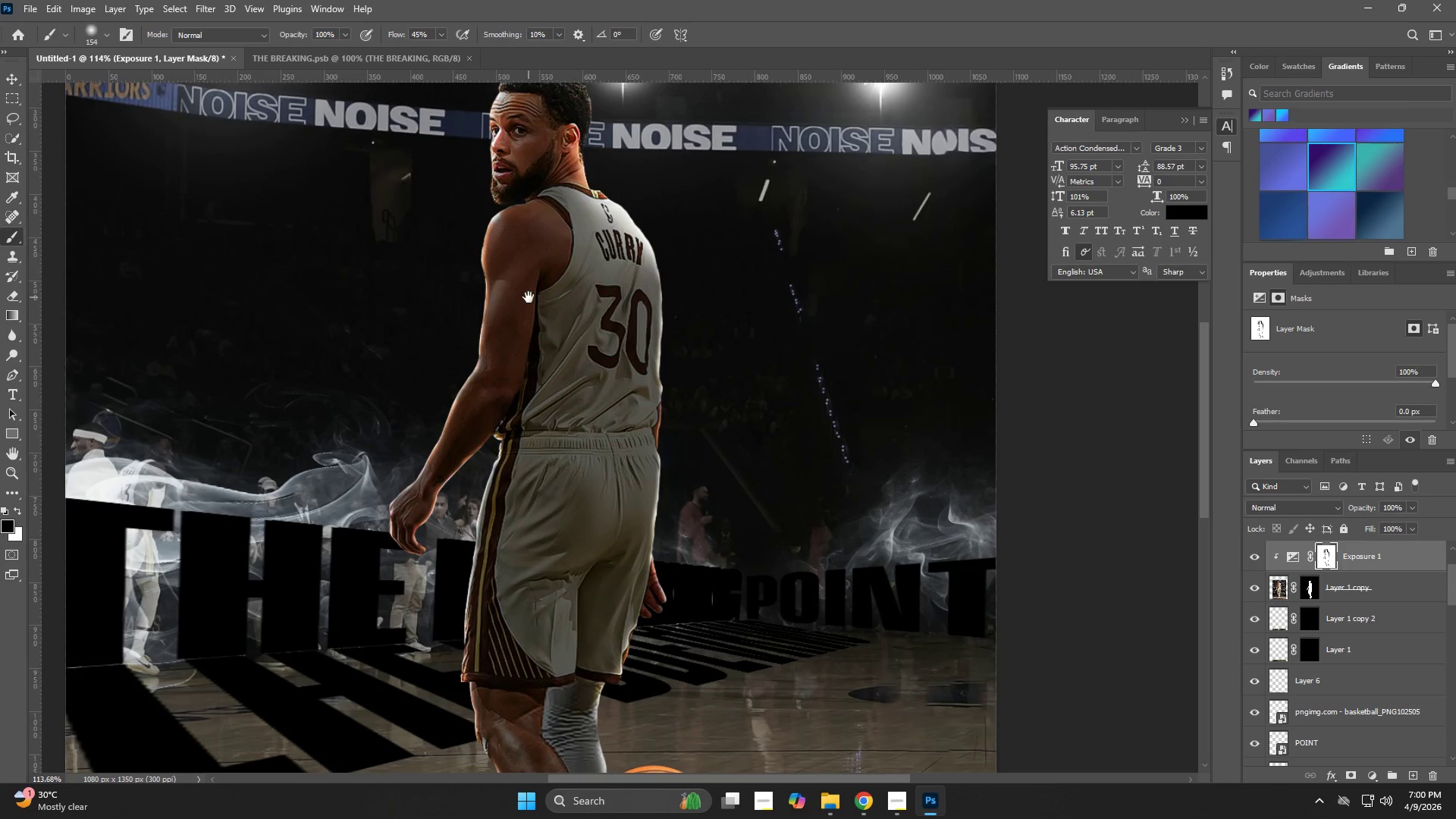 
hold_key(key=Space, duration=2.5)
 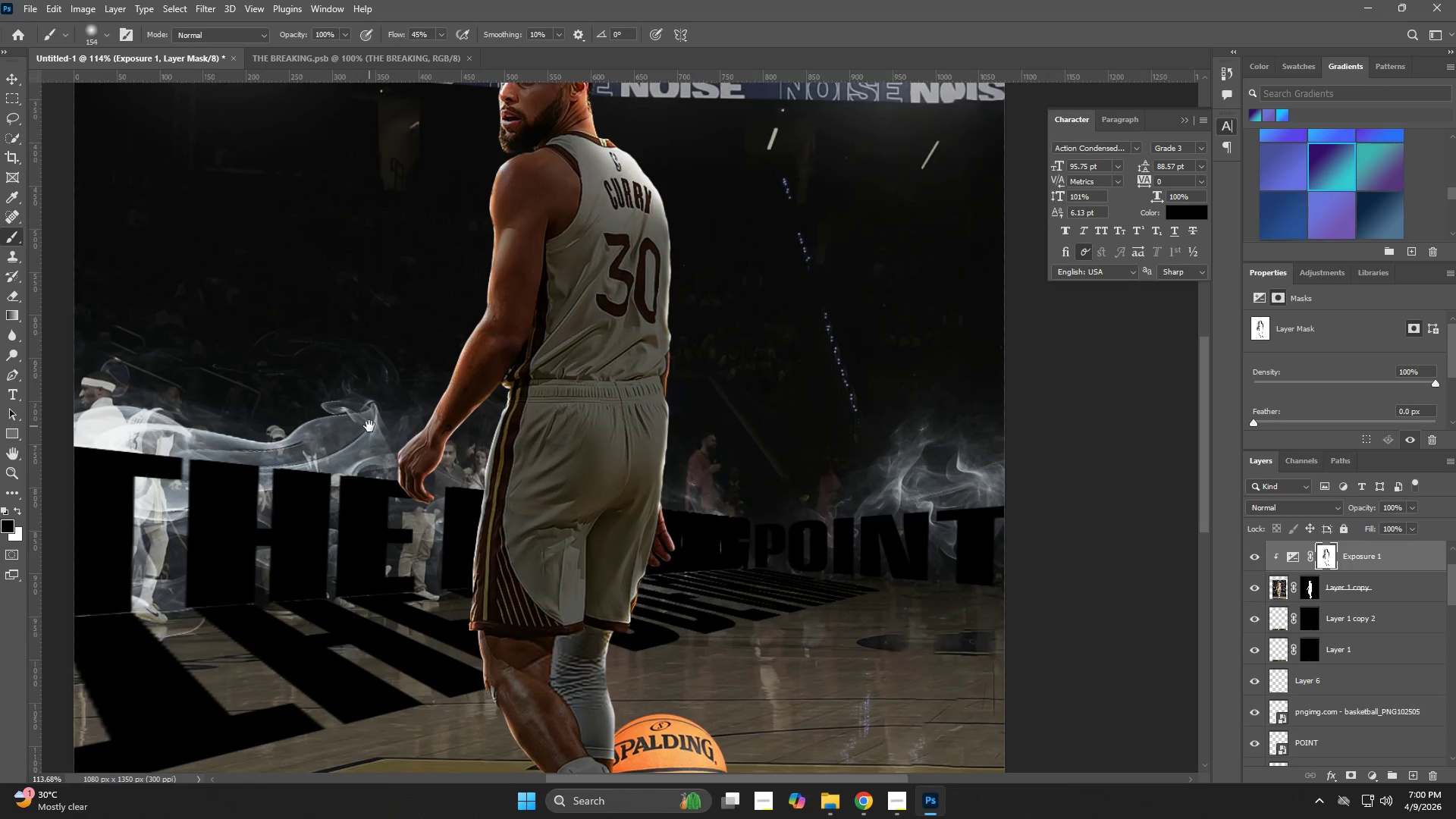 
left_click_drag(start_coordinate=[444, 284], to_coordinate=[440, 354])
 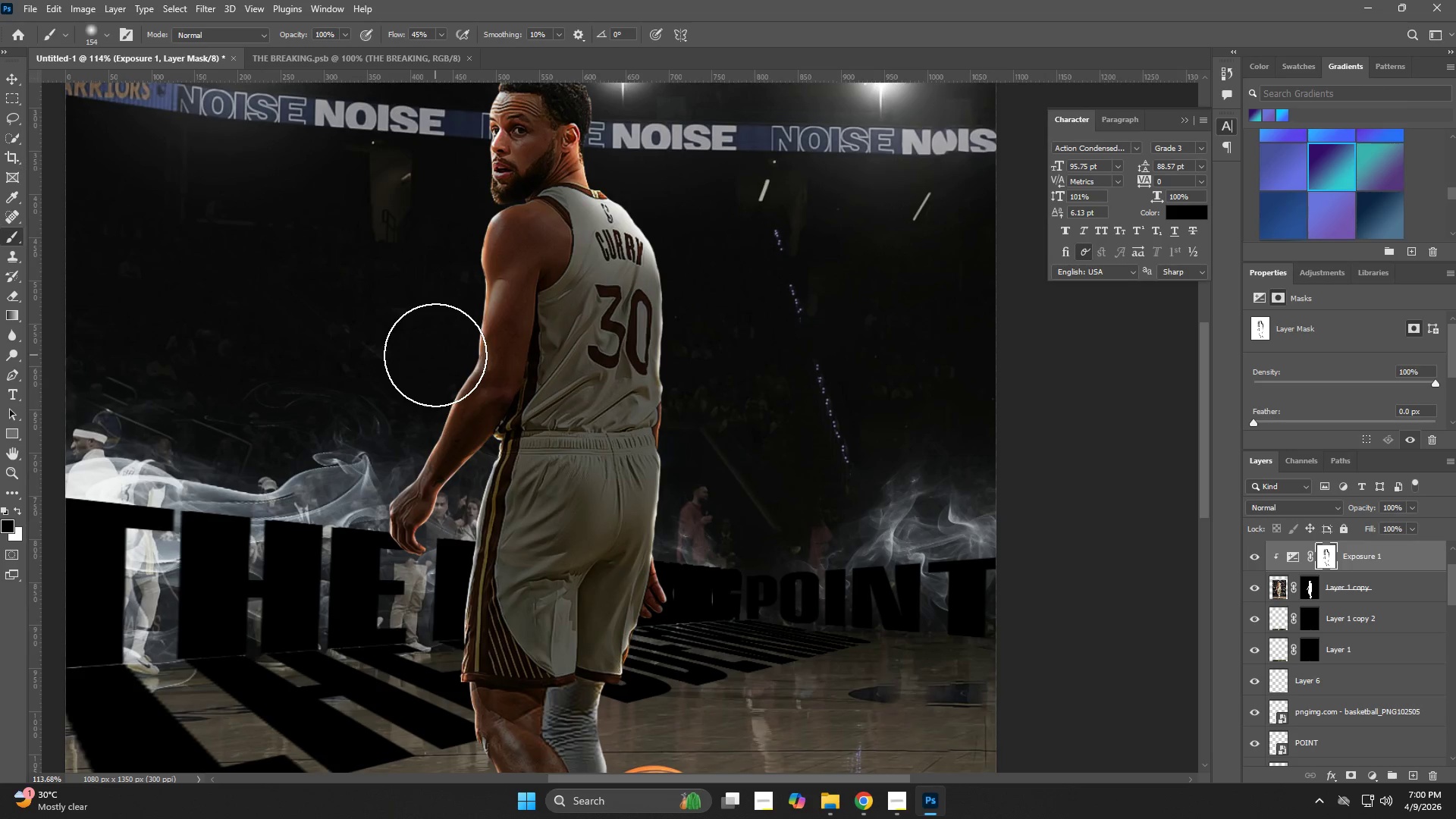 
left_click_drag(start_coordinate=[435, 355], to_coordinate=[384, 416])
 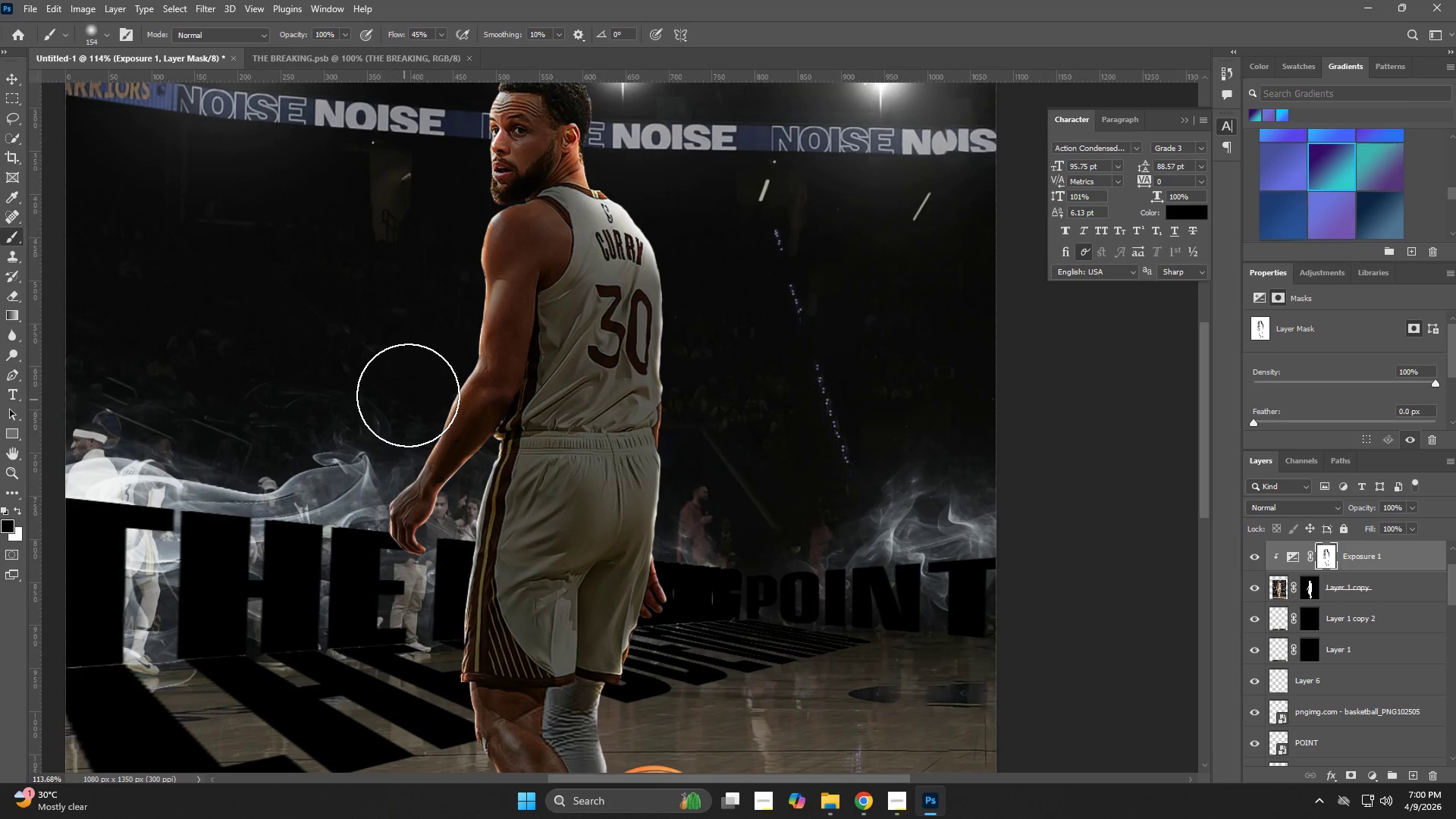 
left_click_drag(start_coordinate=[408, 395], to_coordinate=[390, 449])
 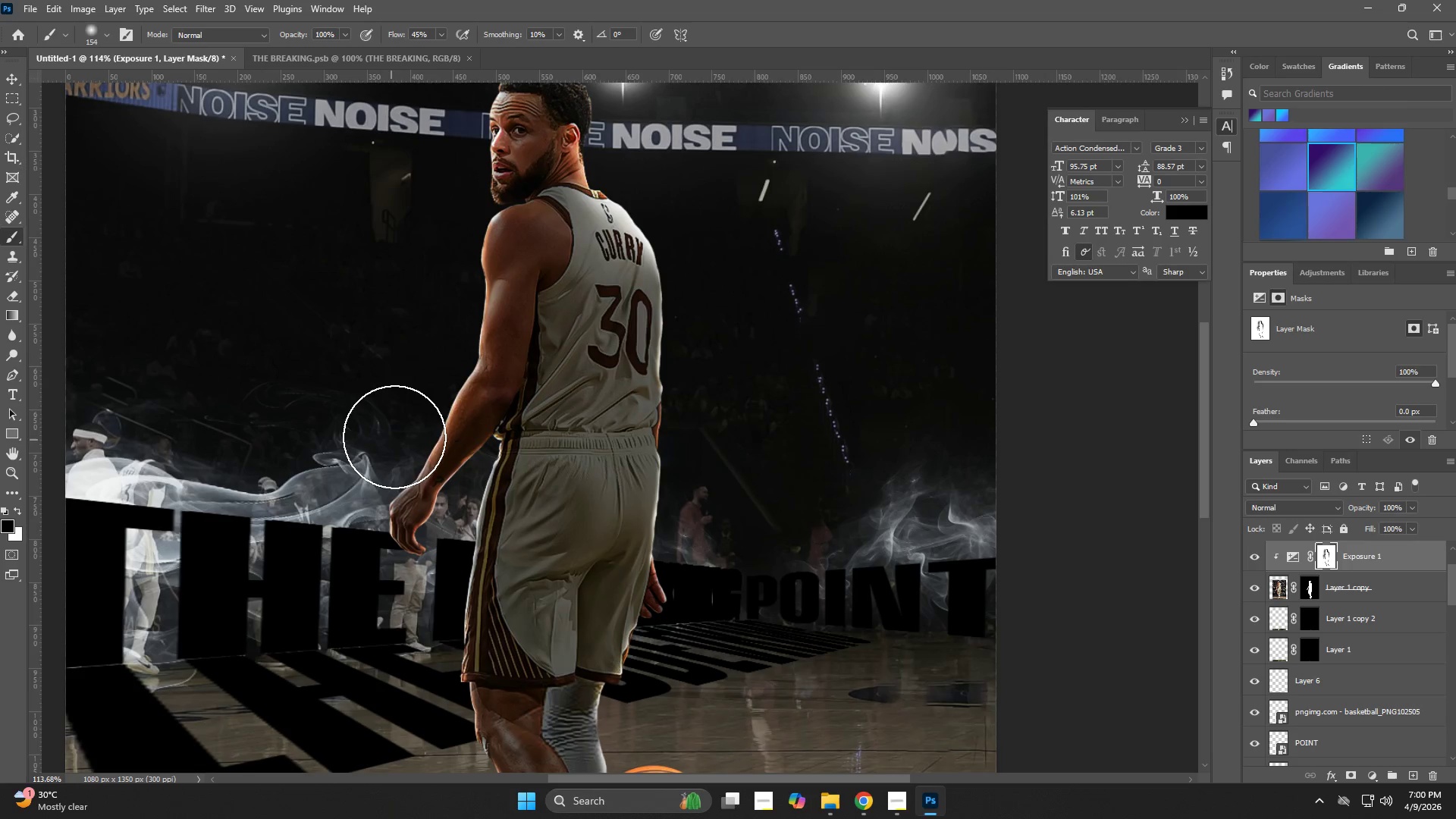 
left_click_drag(start_coordinate=[390, 439], to_coordinate=[349, 482])
 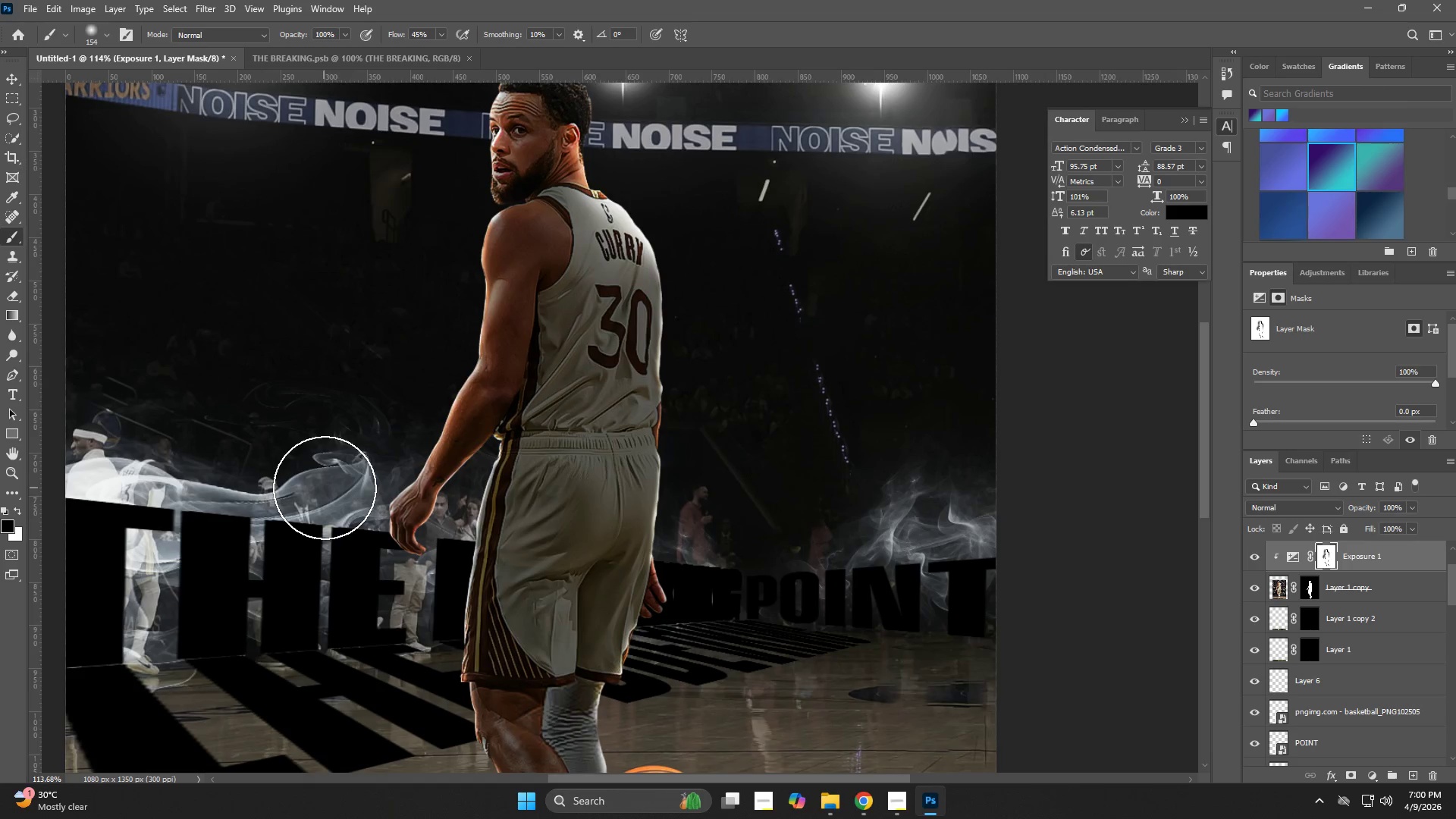 
hold_key(key=Space, duration=0.53)
 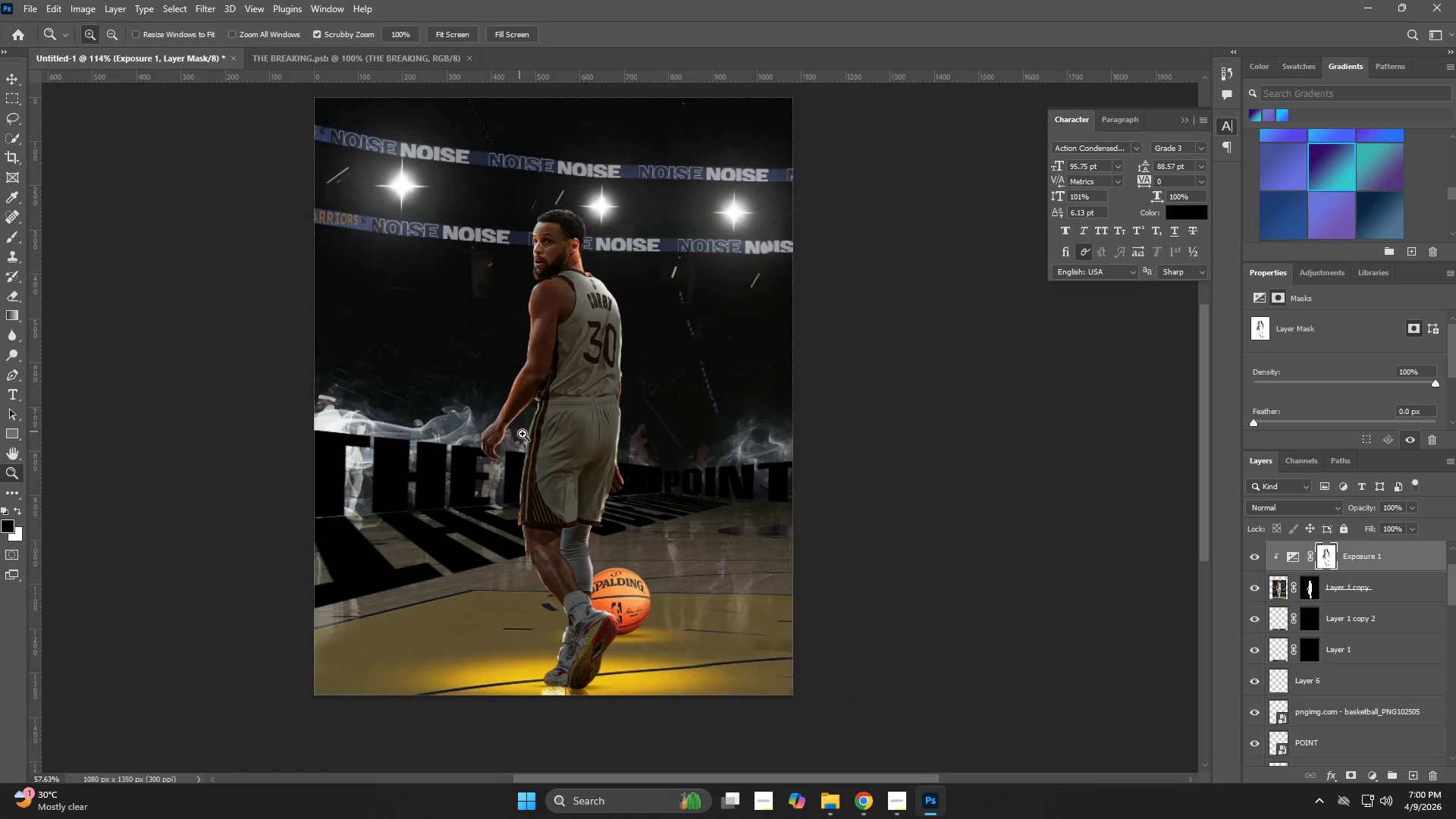 
left_click_drag(start_coordinate=[361, 478], to_coordinate=[369, 426])
 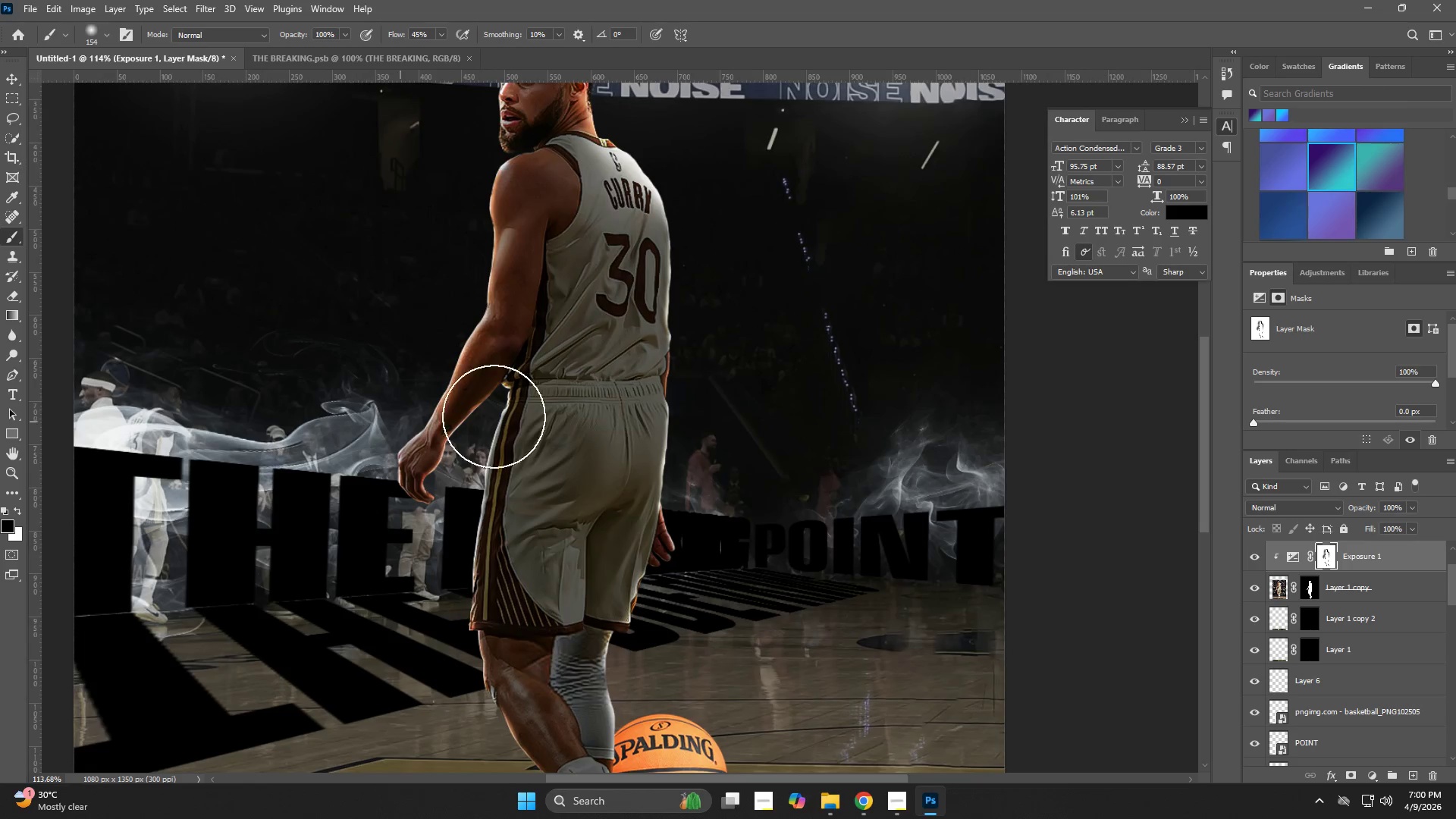 
type(zbxzb)
 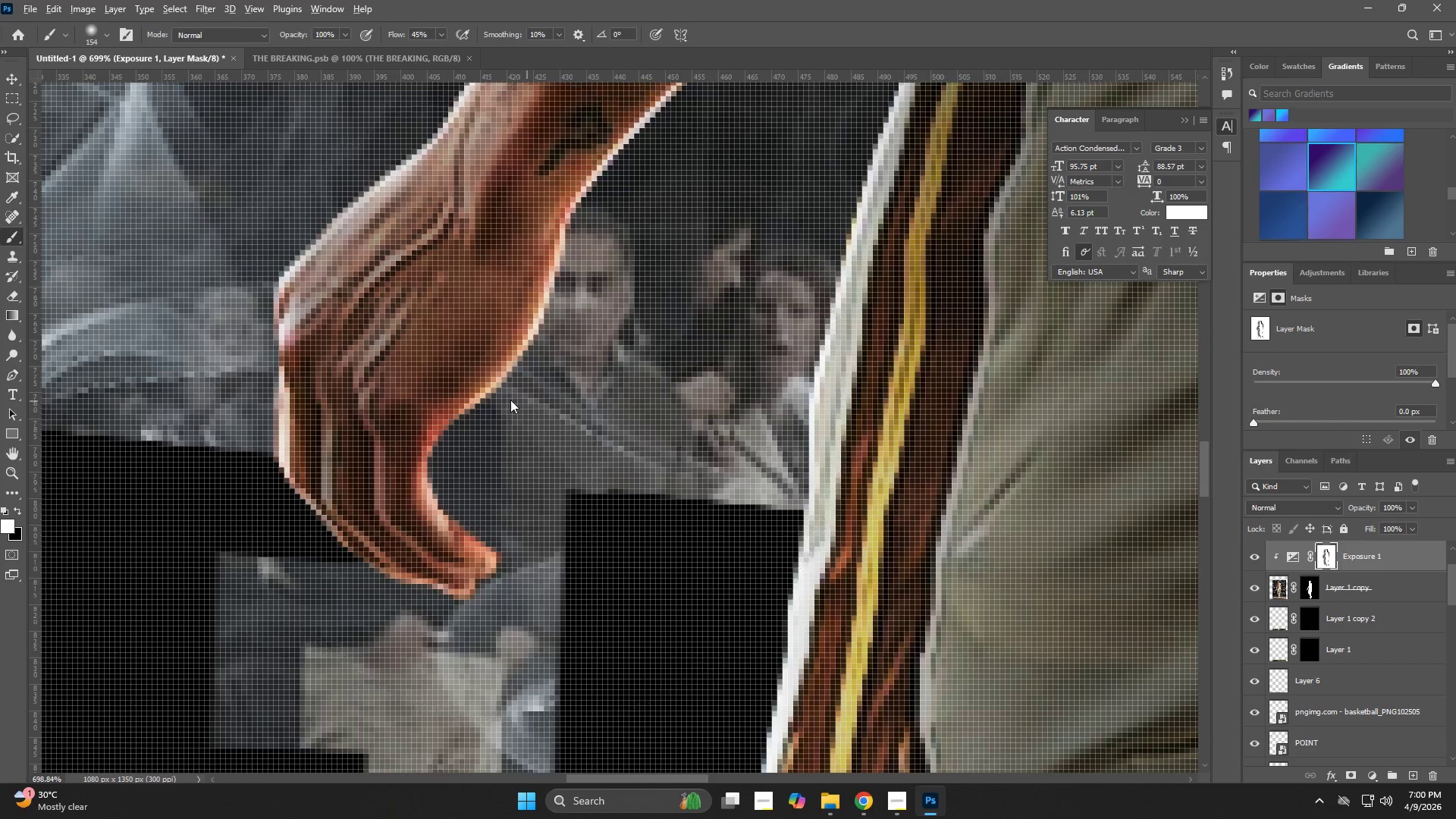 
left_click_drag(start_coordinate=[569, 413], to_coordinate=[522, 434])
 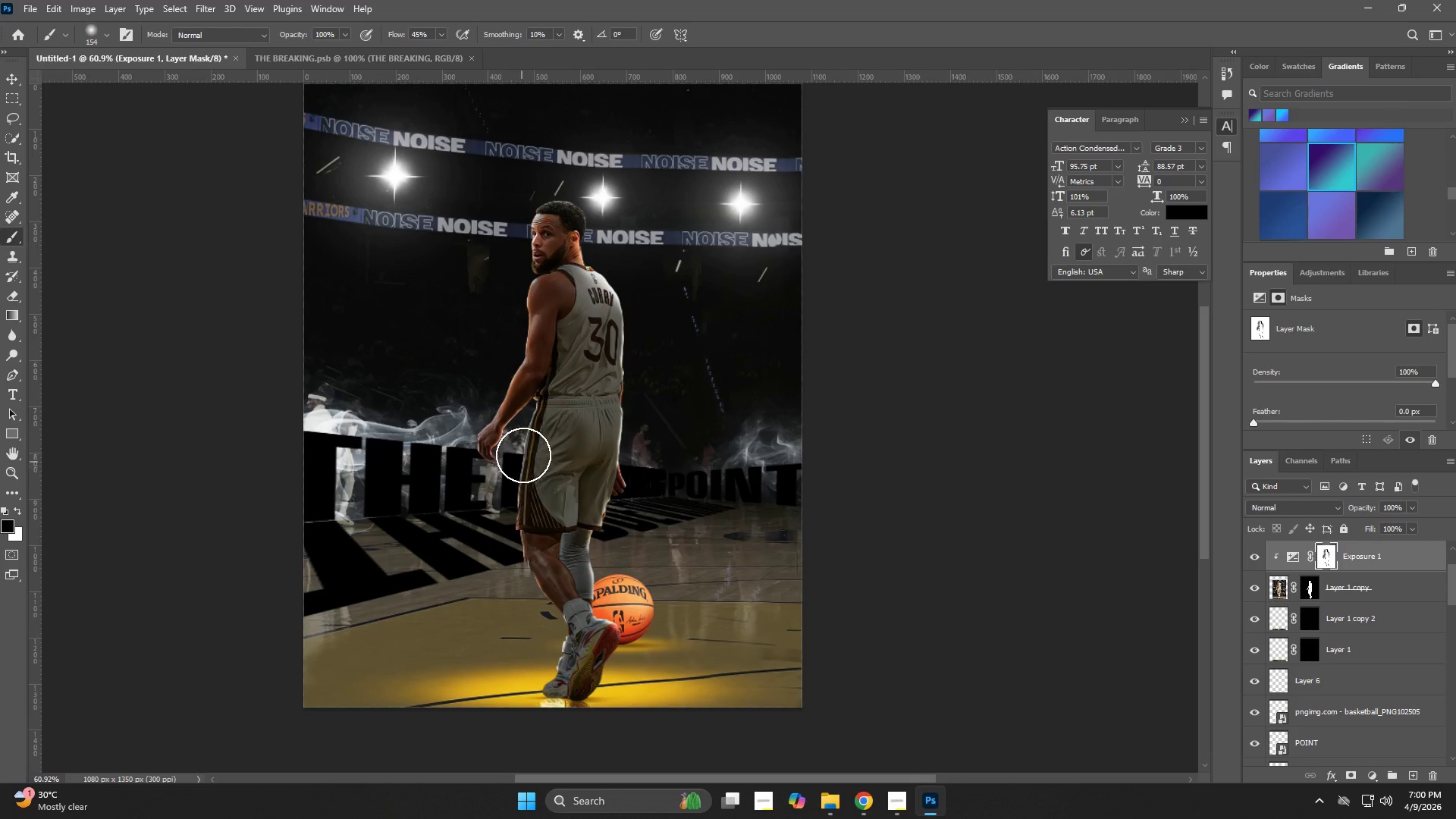 
left_click_drag(start_coordinate=[521, 440], to_coordinate=[512, 495])
 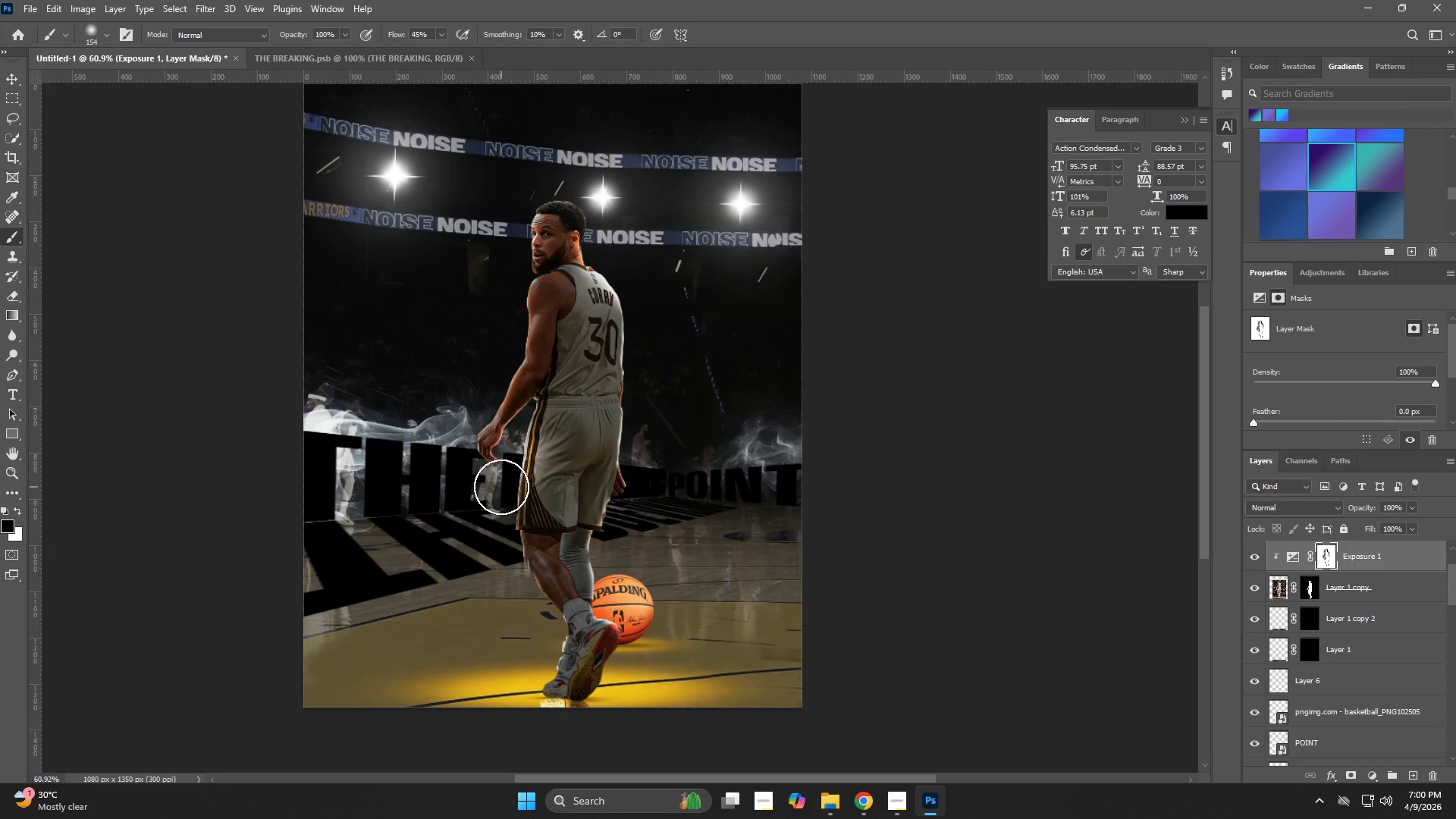 
left_click_drag(start_coordinate=[501, 487], to_coordinate=[522, 623])
 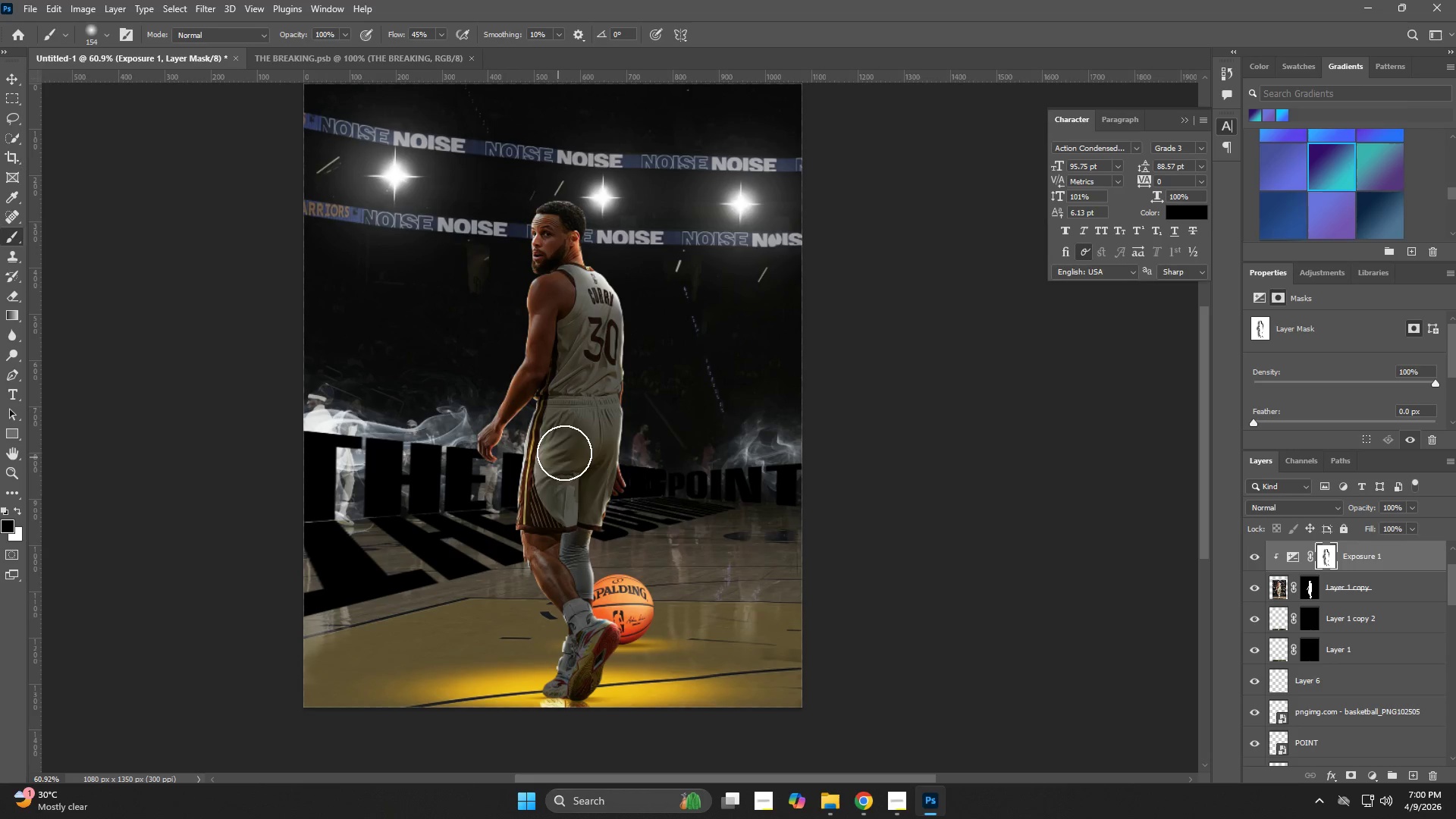 
left_click_drag(start_coordinate=[563, 442], to_coordinate=[563, 488])
 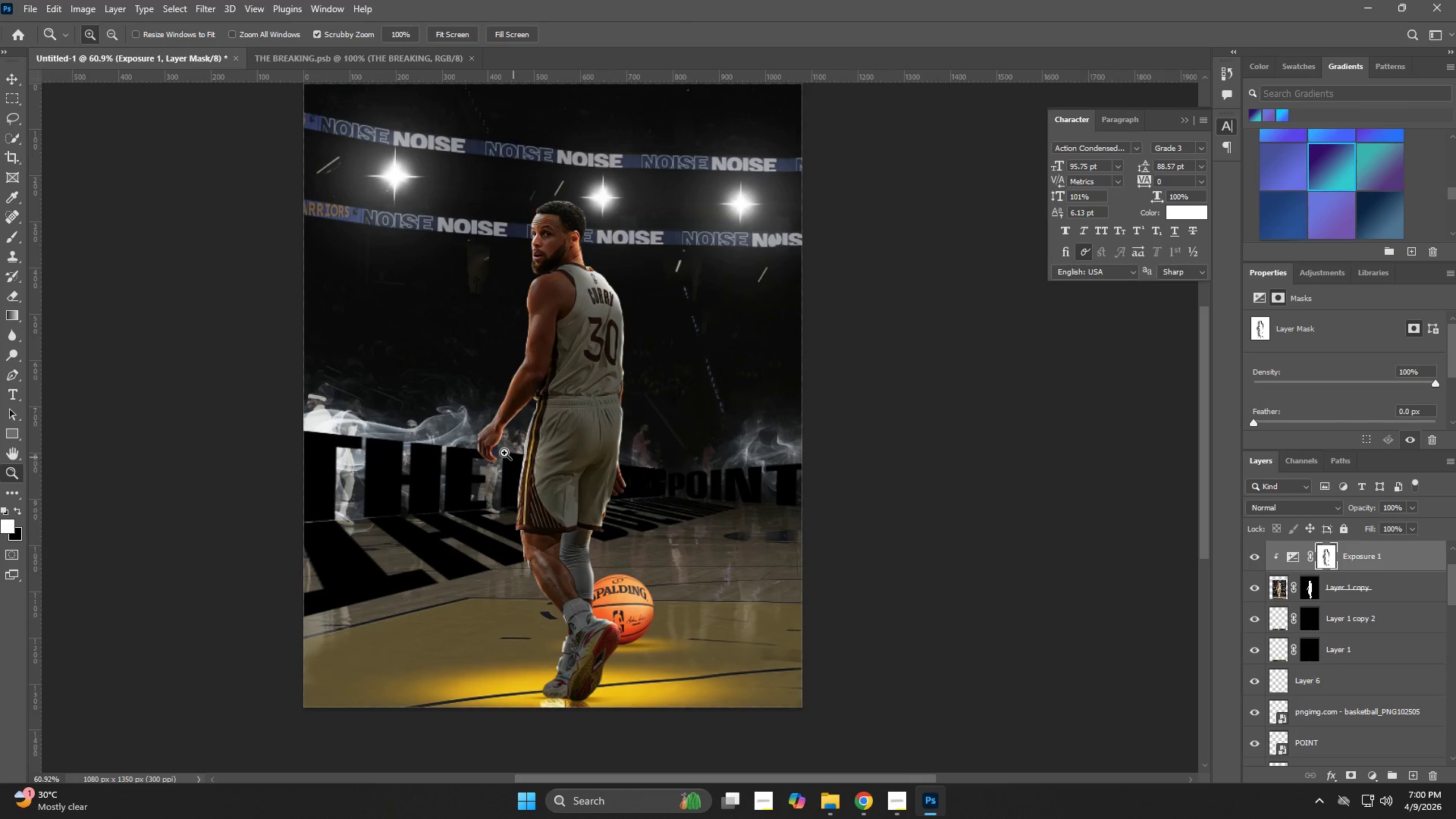 
left_click_drag(start_coordinate=[497, 449], to_coordinate=[645, 515])
 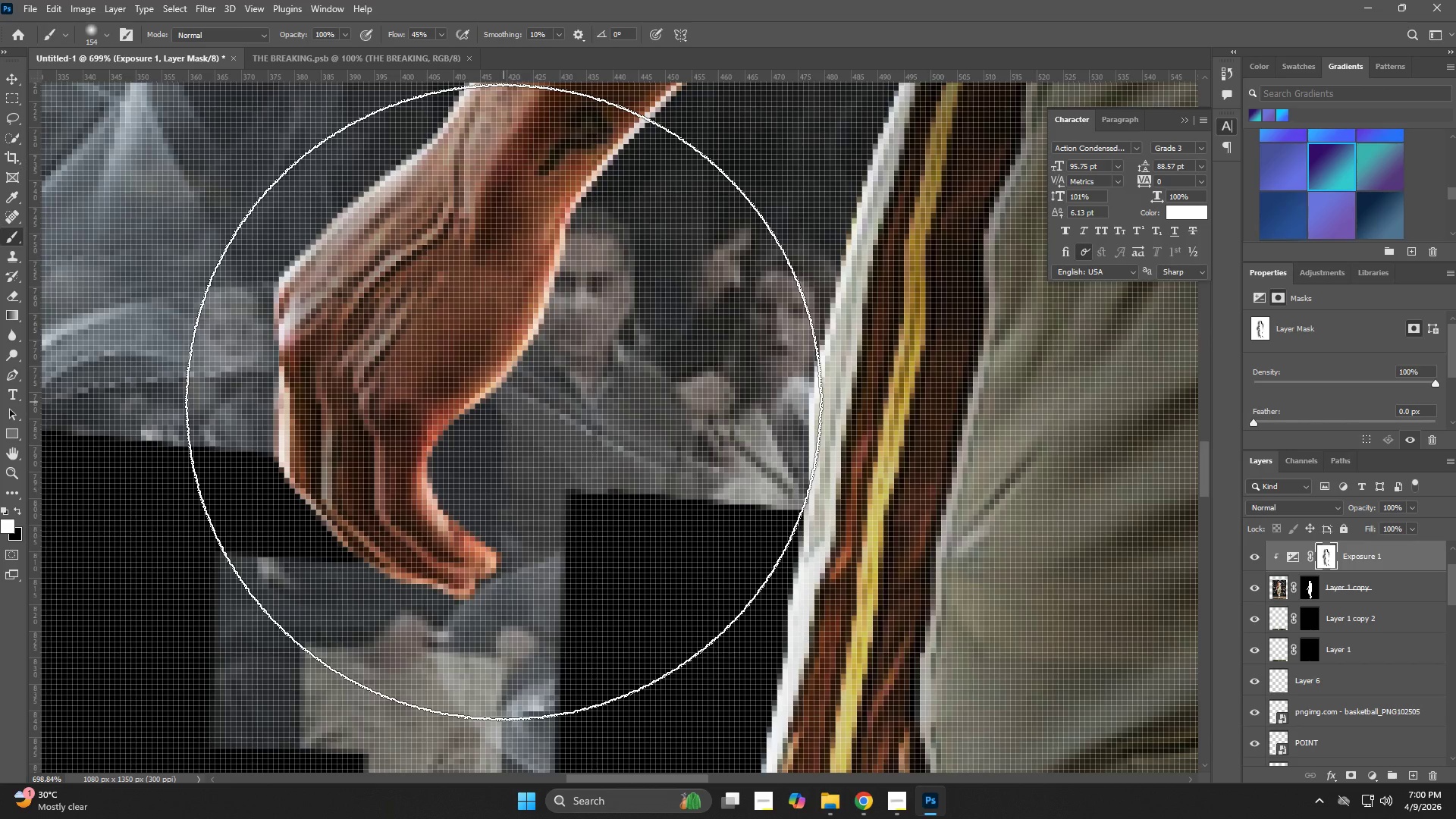 
hold_key(key=AltLeft, duration=1.22)
 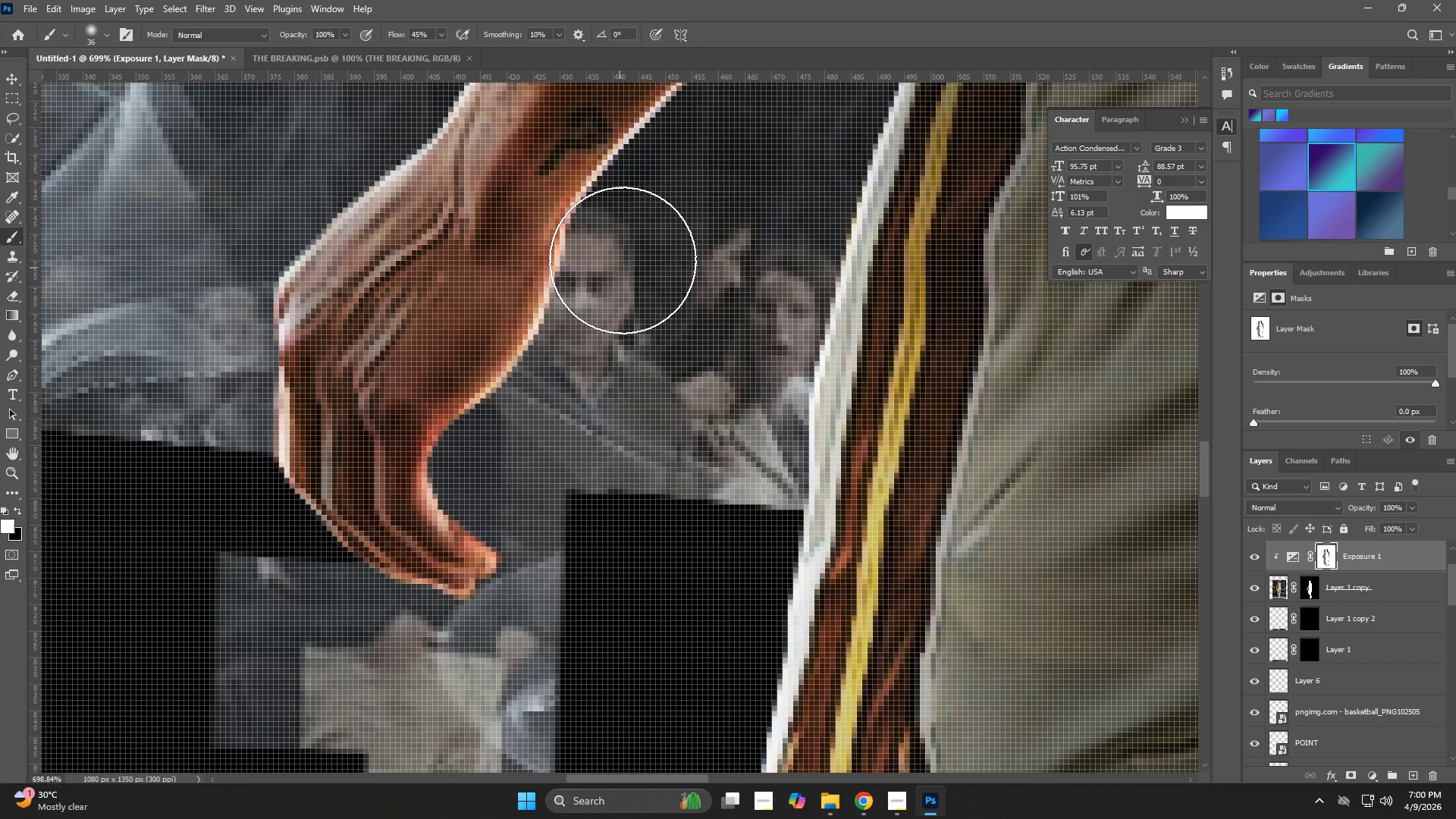 
left_click_drag(start_coordinate=[622, 256], to_coordinate=[574, 370])
 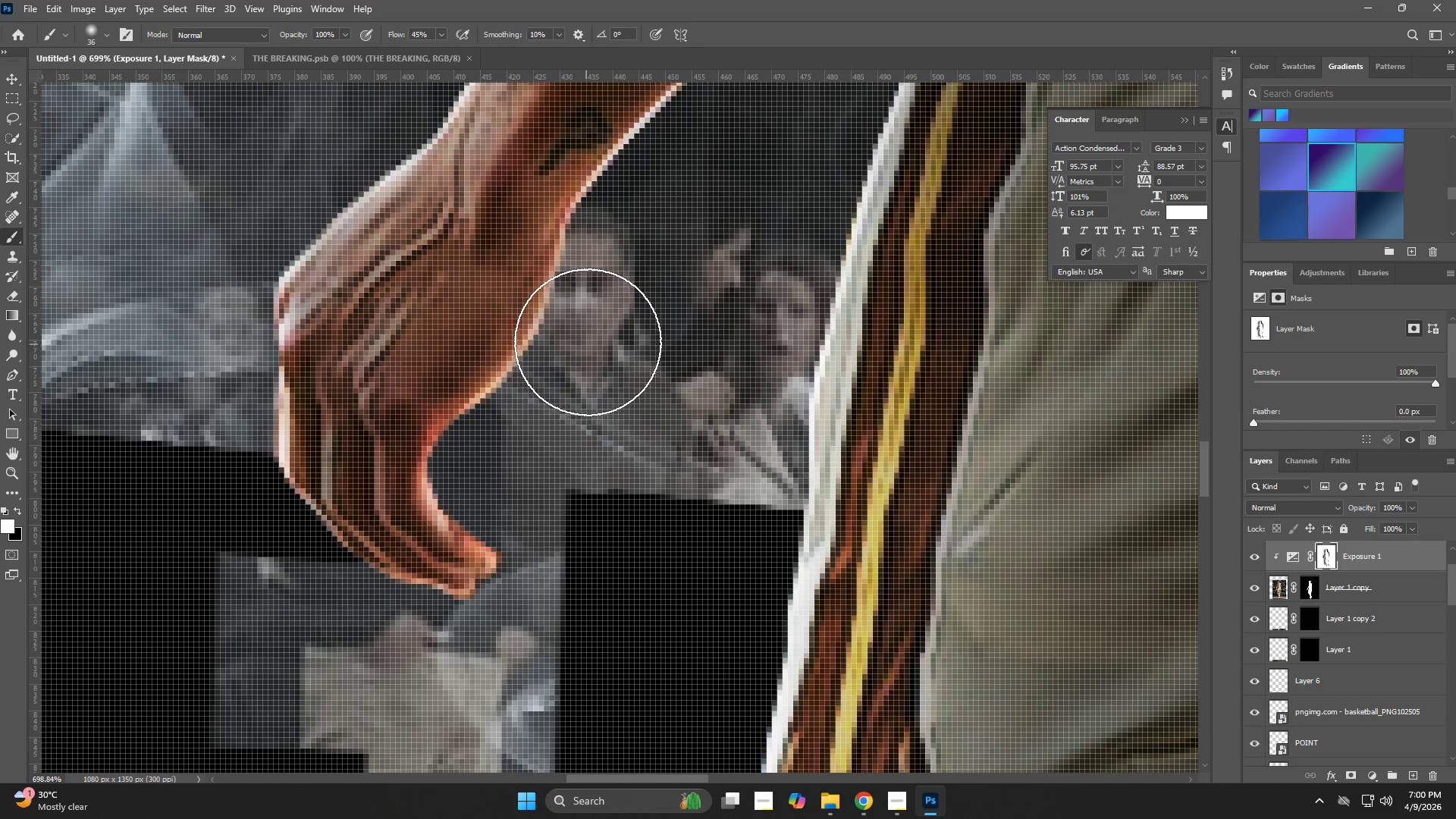 
key(Control+ControlLeft)
 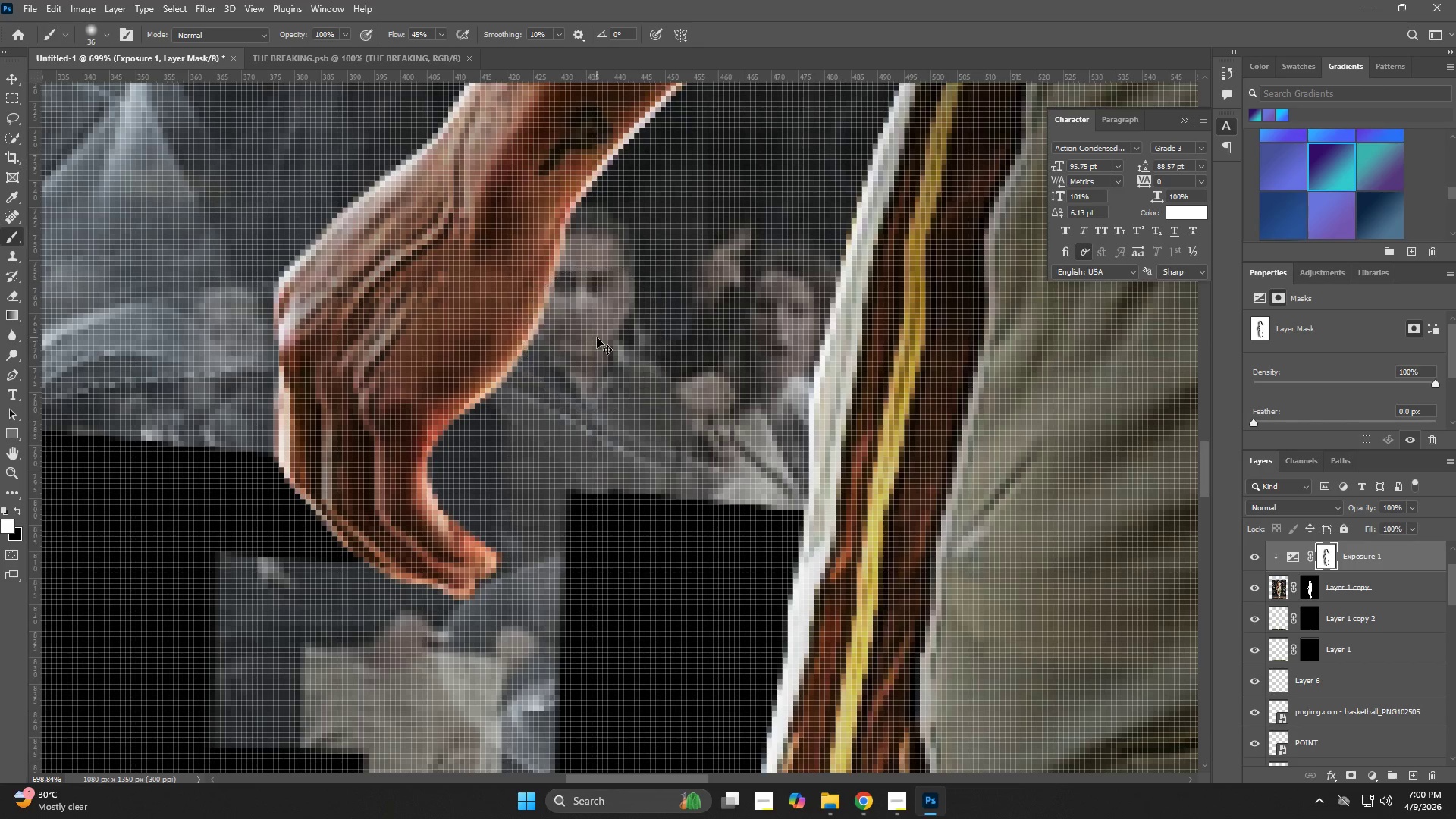 
key(Control+Z)
 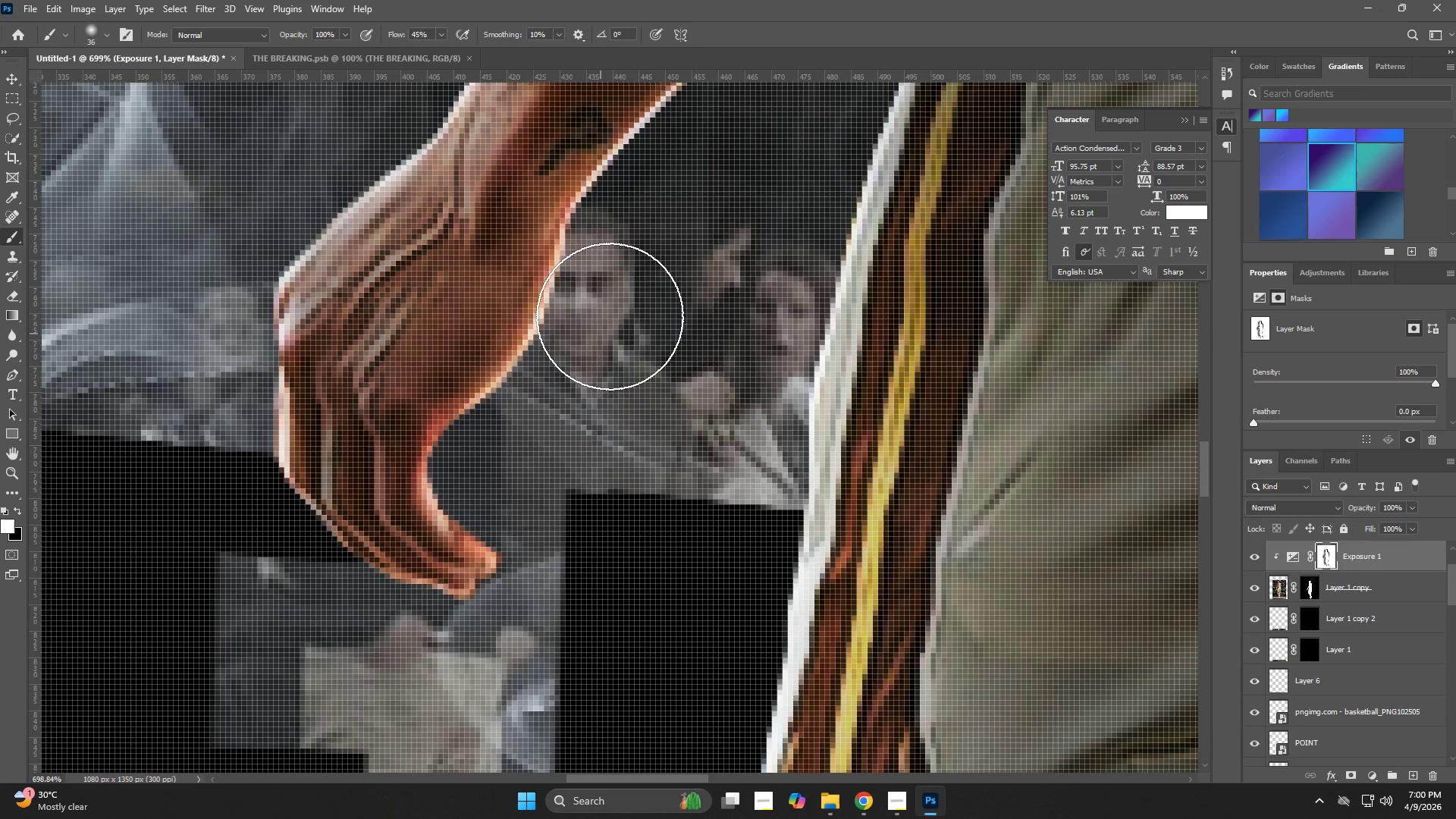 
key(X)
 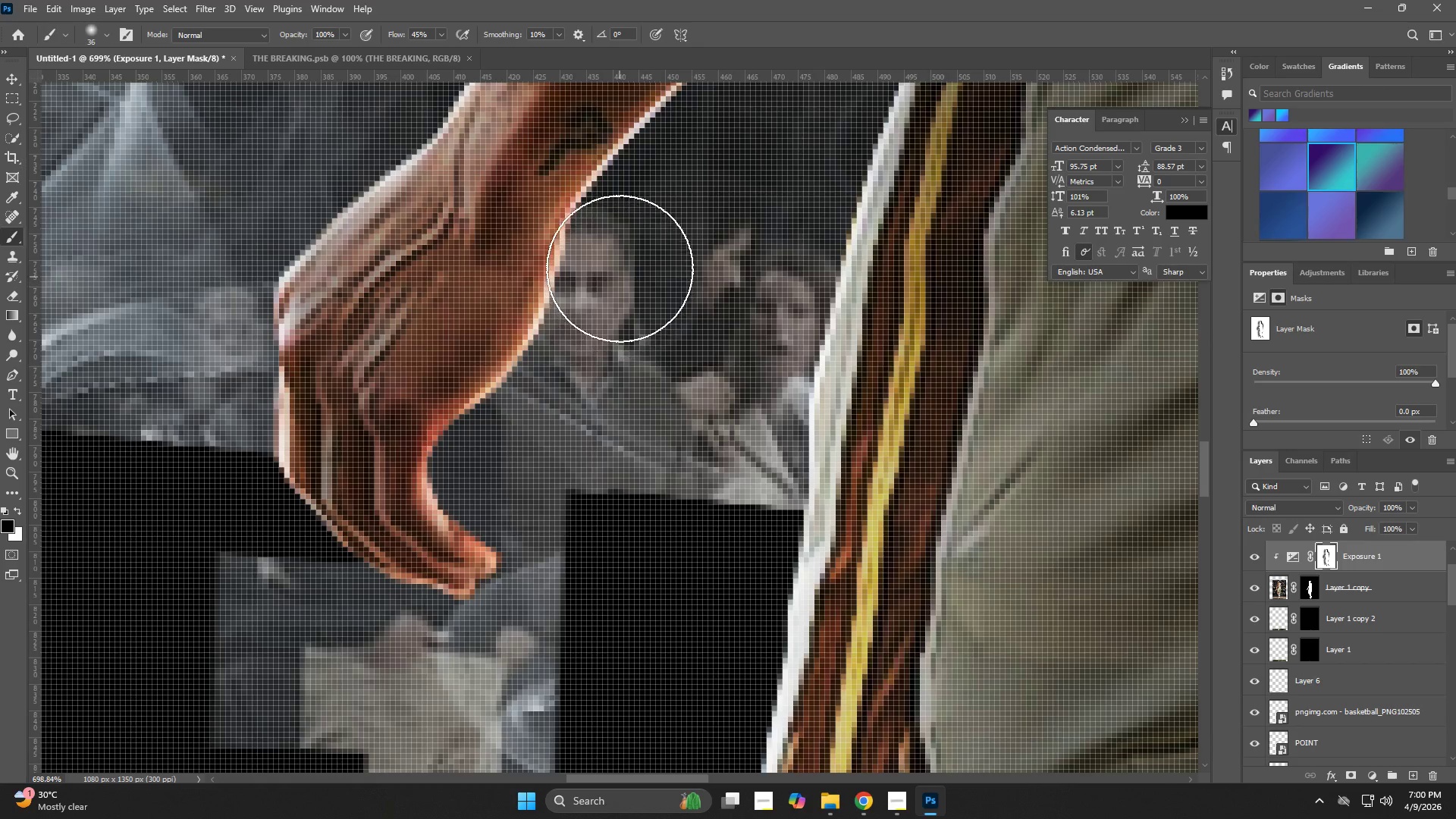 
left_click_drag(start_coordinate=[613, 262], to_coordinate=[547, 380])
 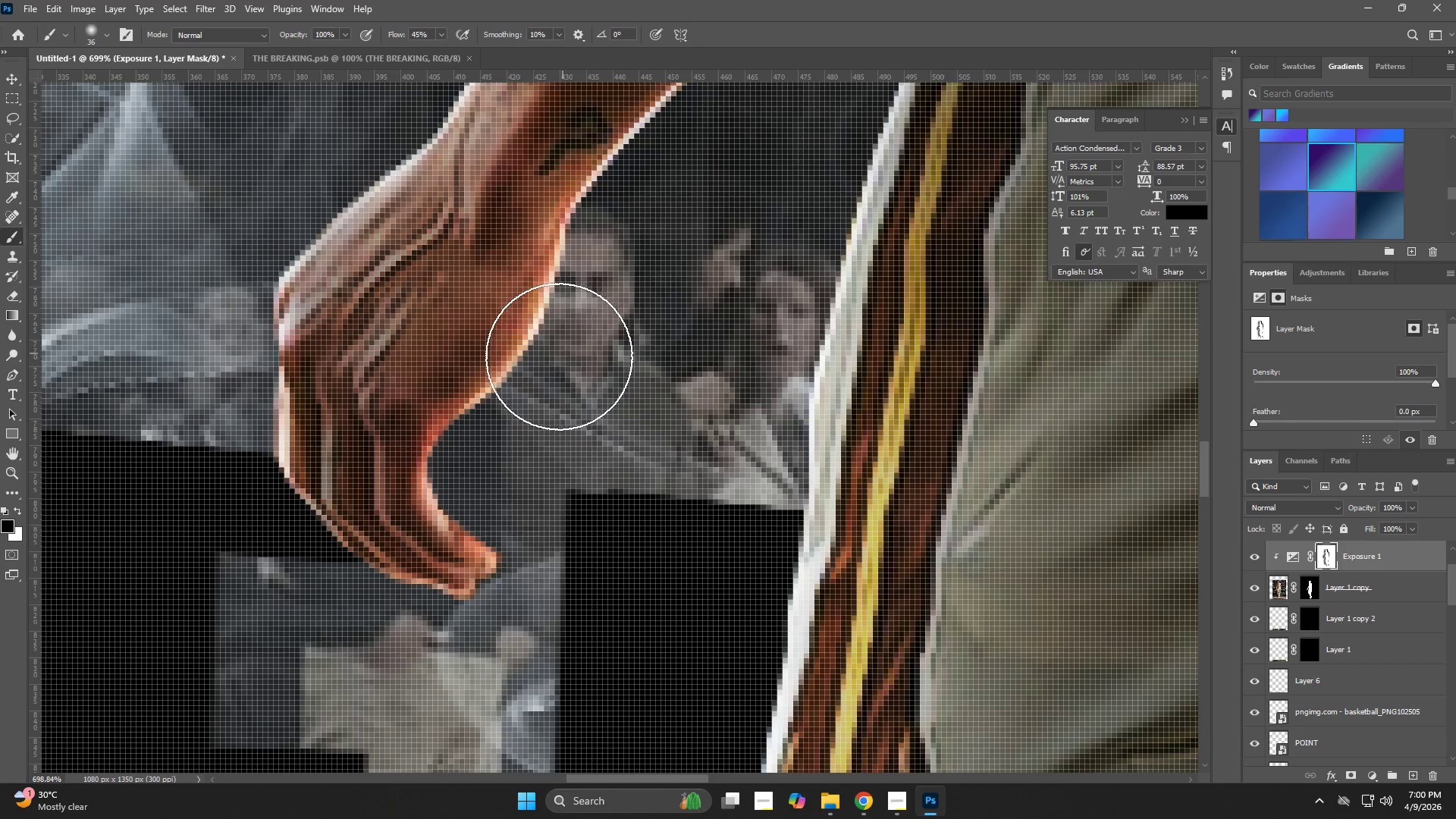 
left_click_drag(start_coordinate=[550, 369], to_coordinate=[499, 436])
 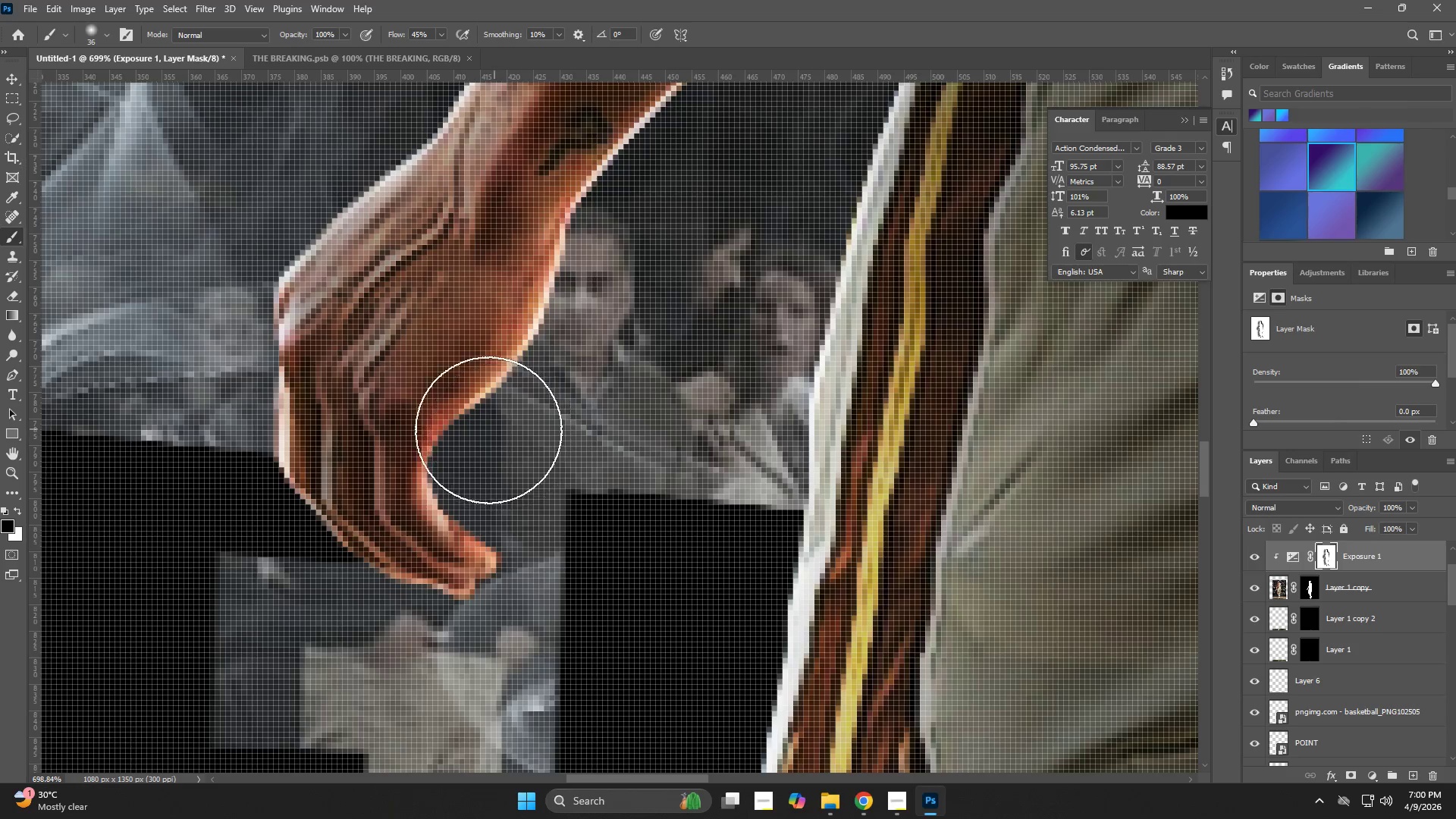 
left_click_drag(start_coordinate=[487, 435], to_coordinate=[481, 490])
 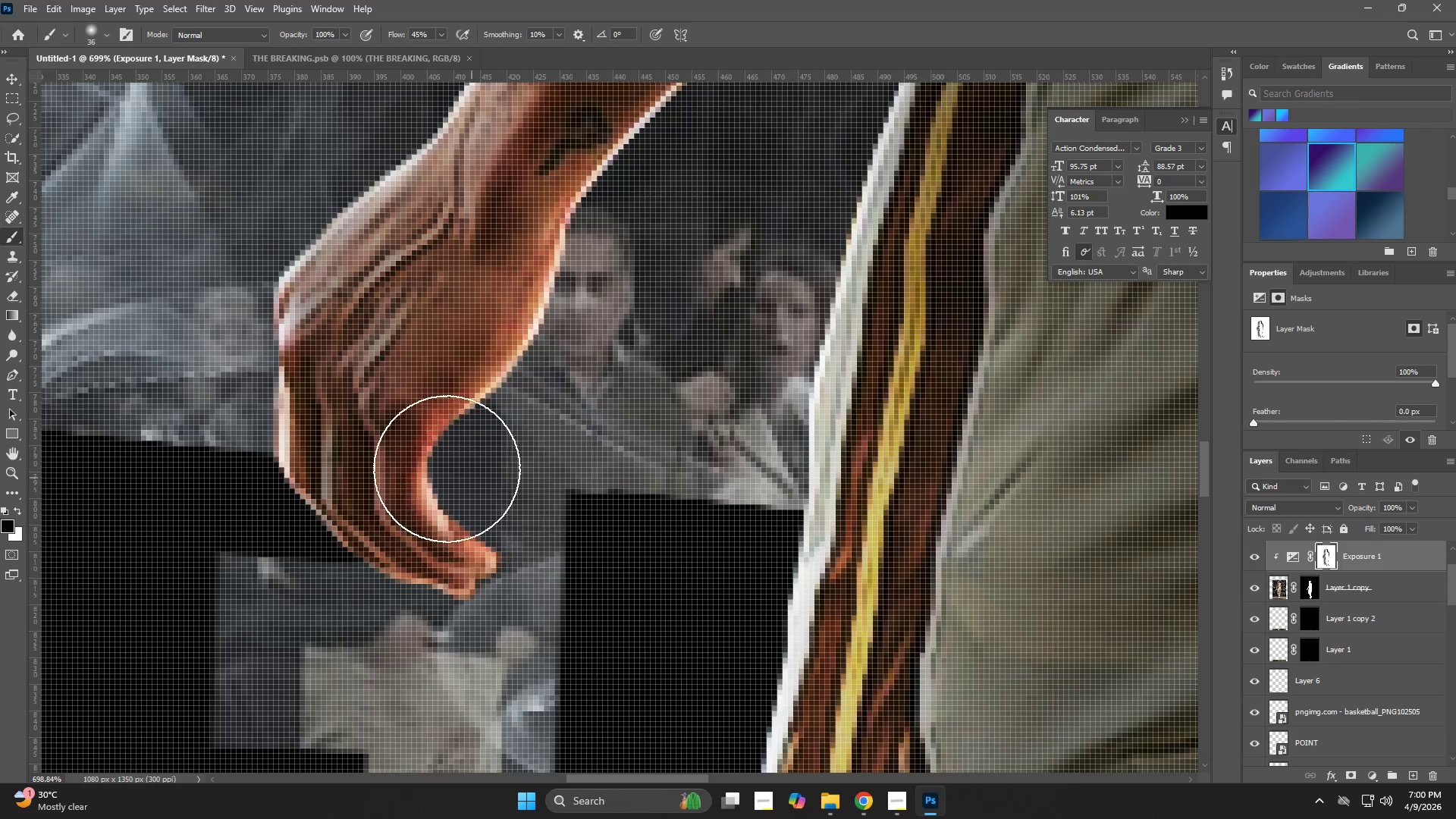 
left_click_drag(start_coordinate=[444, 469], to_coordinate=[491, 494])
 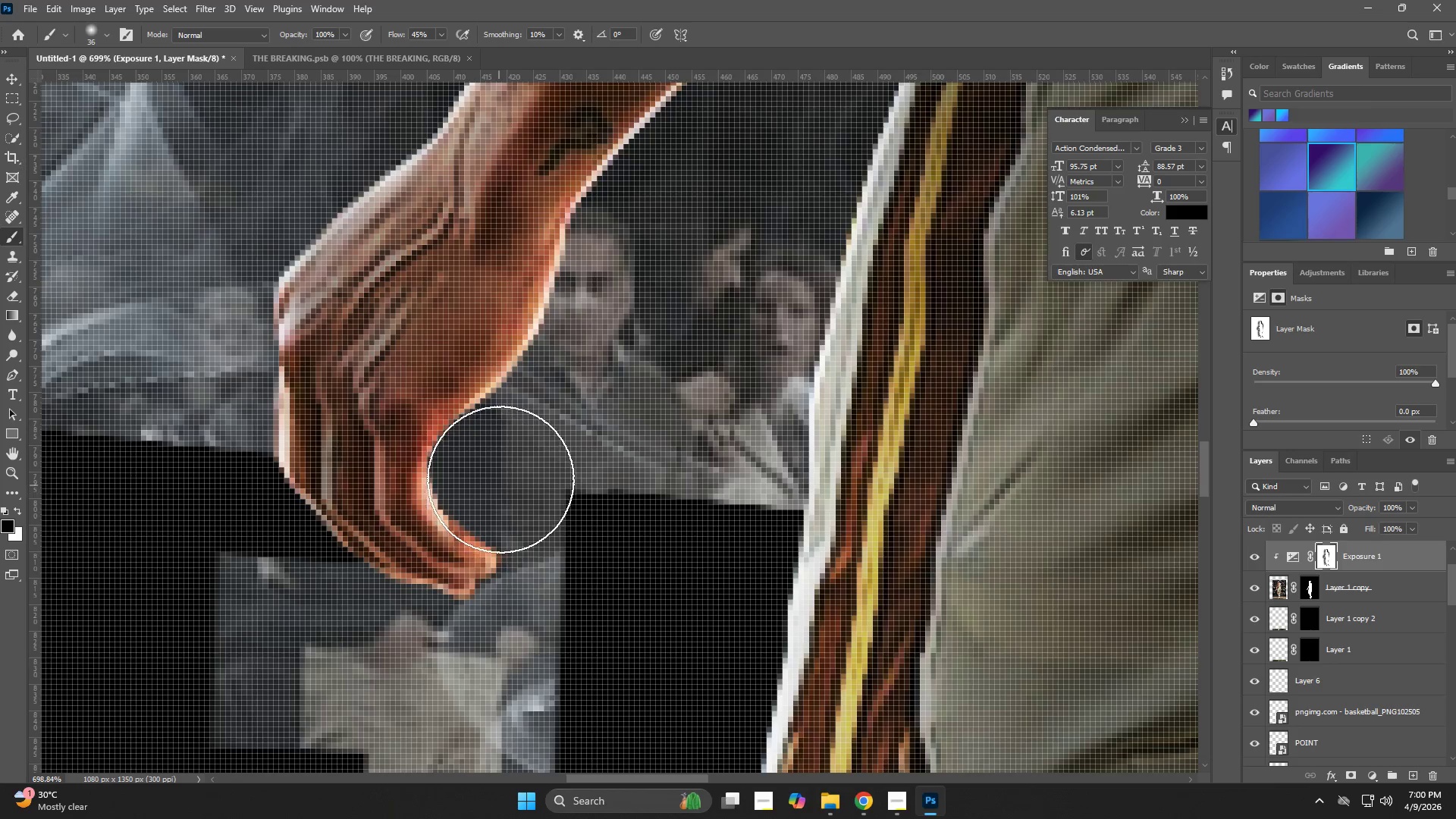 
hold_key(key=Space, duration=0.58)
 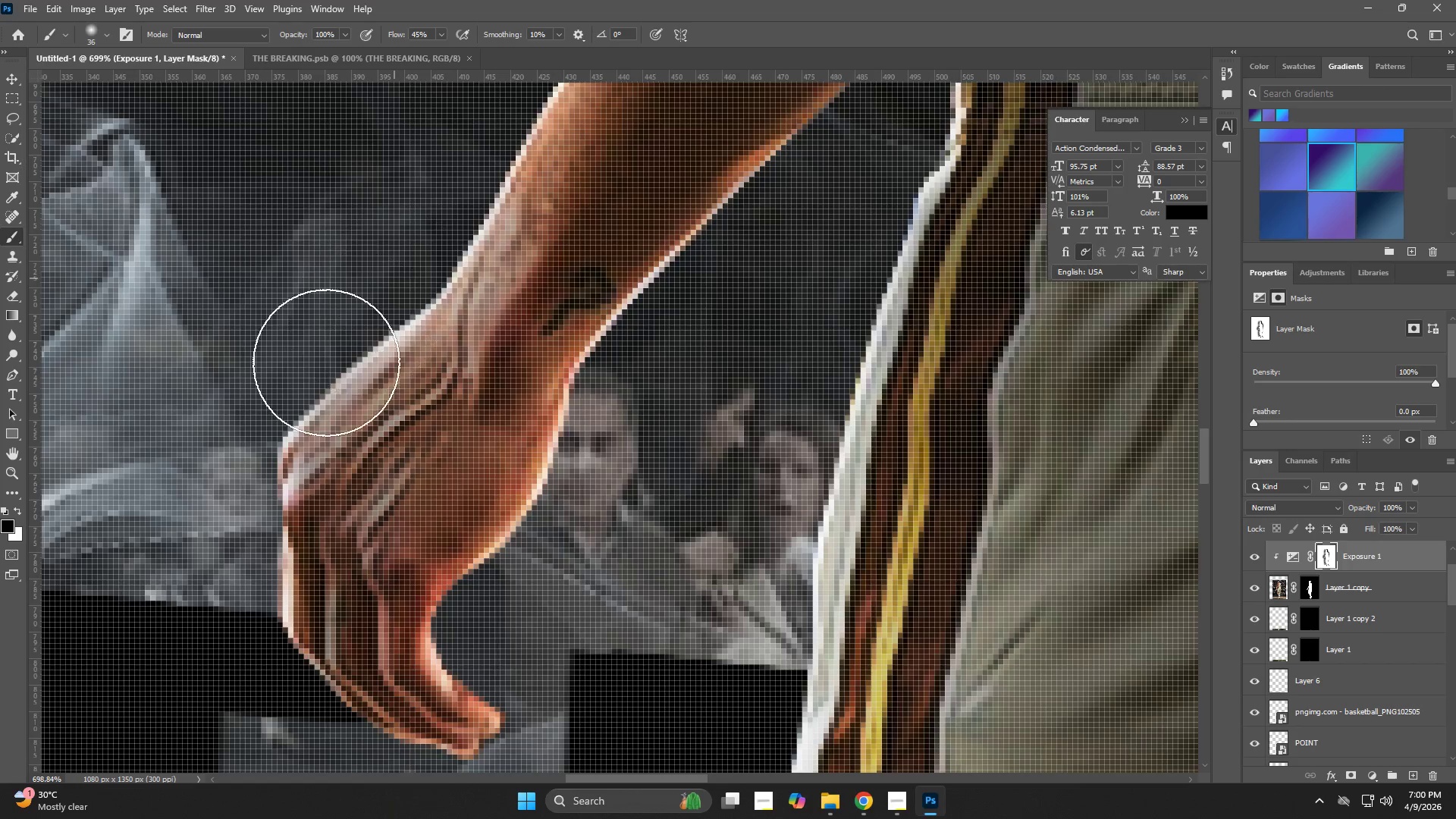 
left_click_drag(start_coordinate=[490, 409], to_coordinate=[494, 569])
 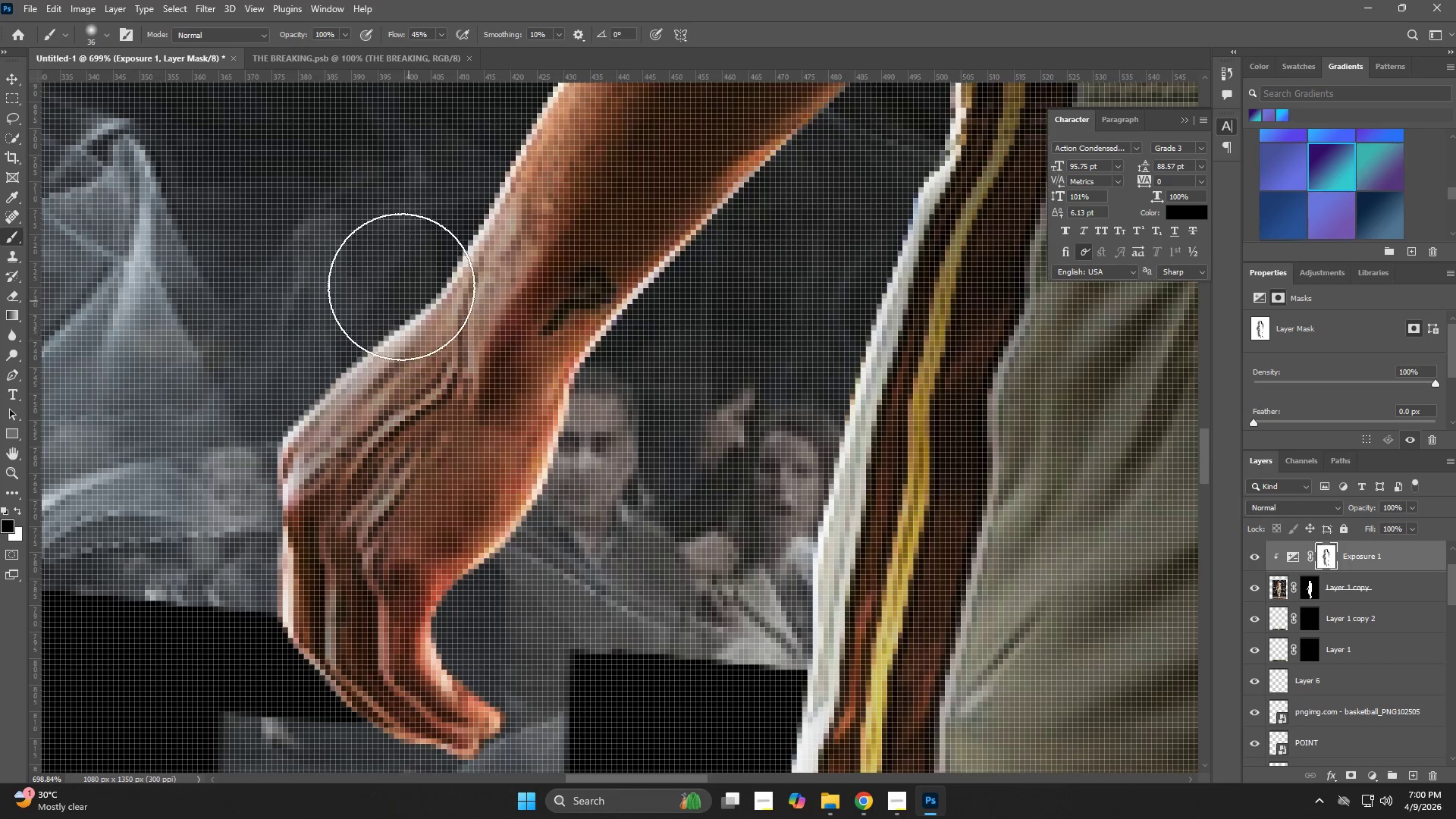 
left_click_drag(start_coordinate=[394, 278], to_coordinate=[284, 408])
 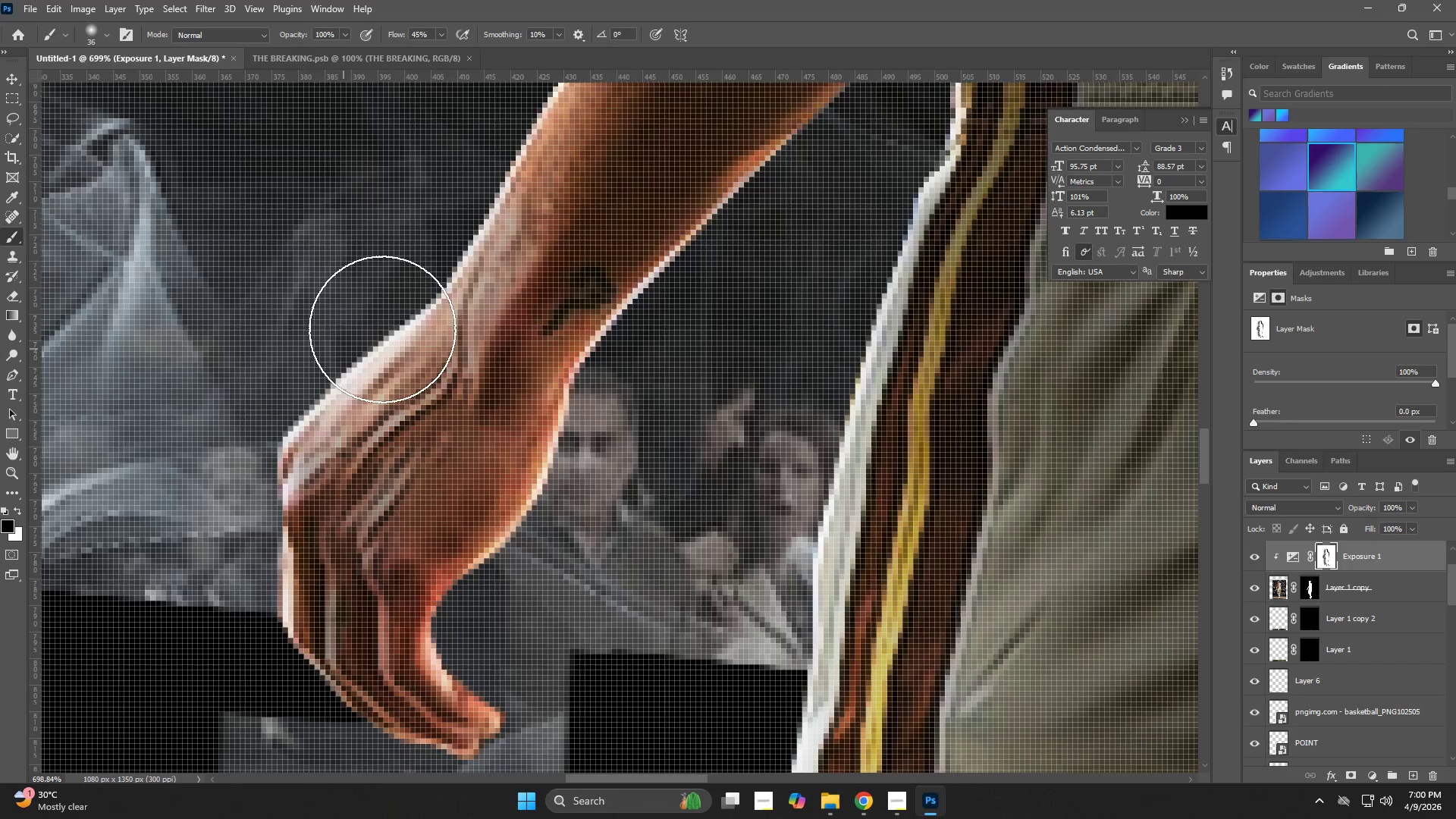 
hold_key(key=Space, duration=0.45)
 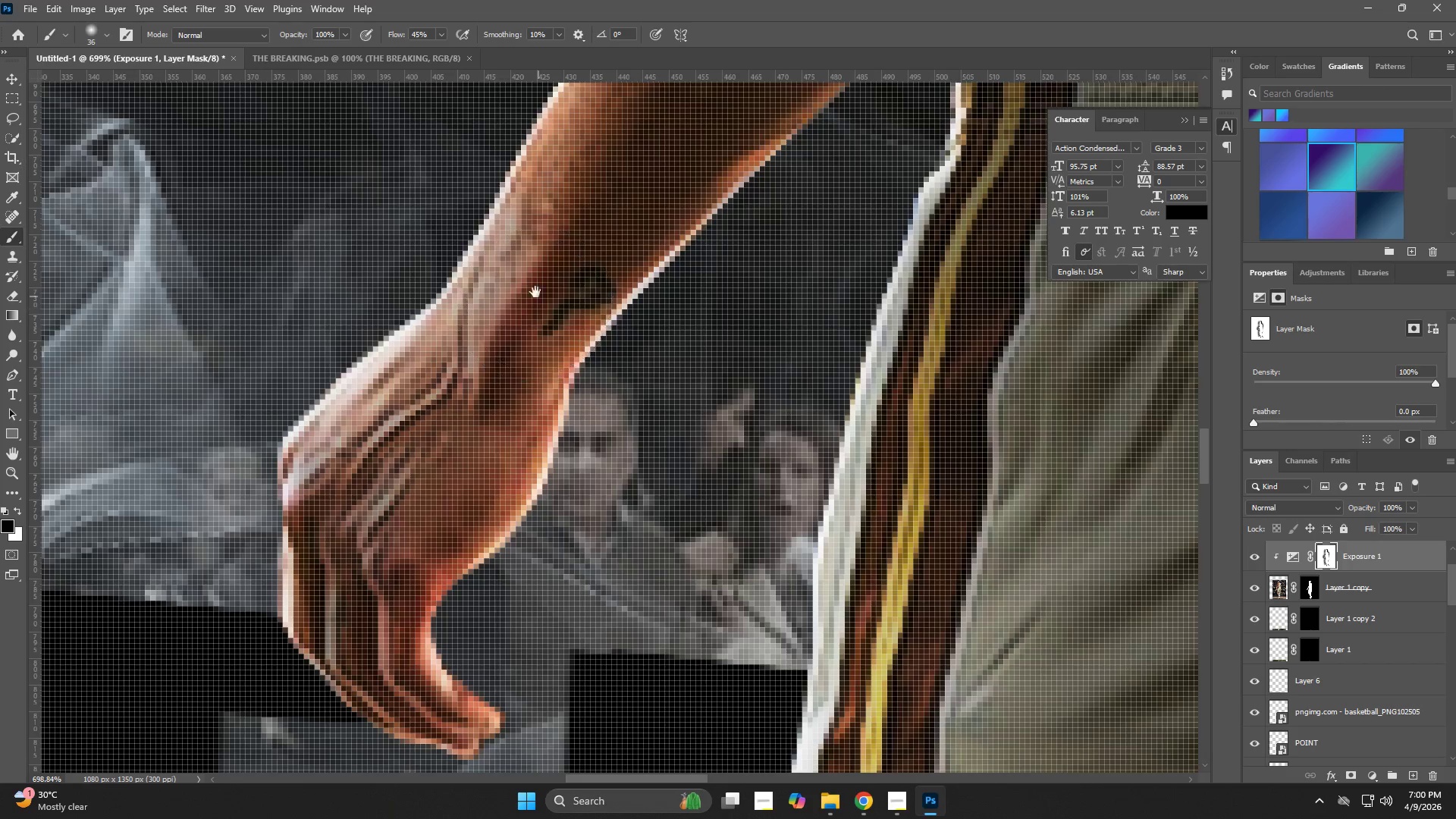 
hold_key(key=Space, duration=0.47)
 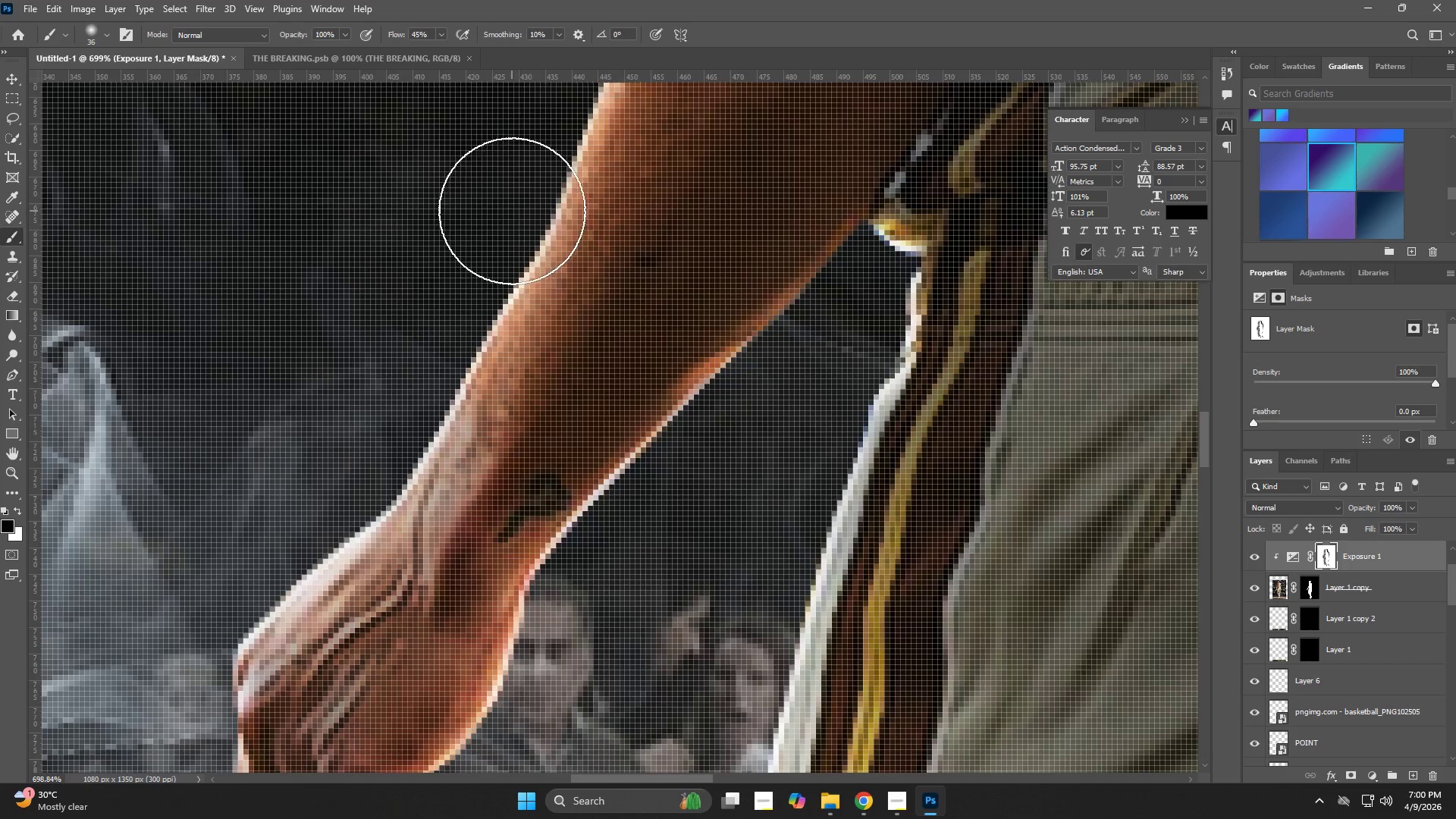 
left_click_drag(start_coordinate=[534, 293], to_coordinate=[489, 486])
 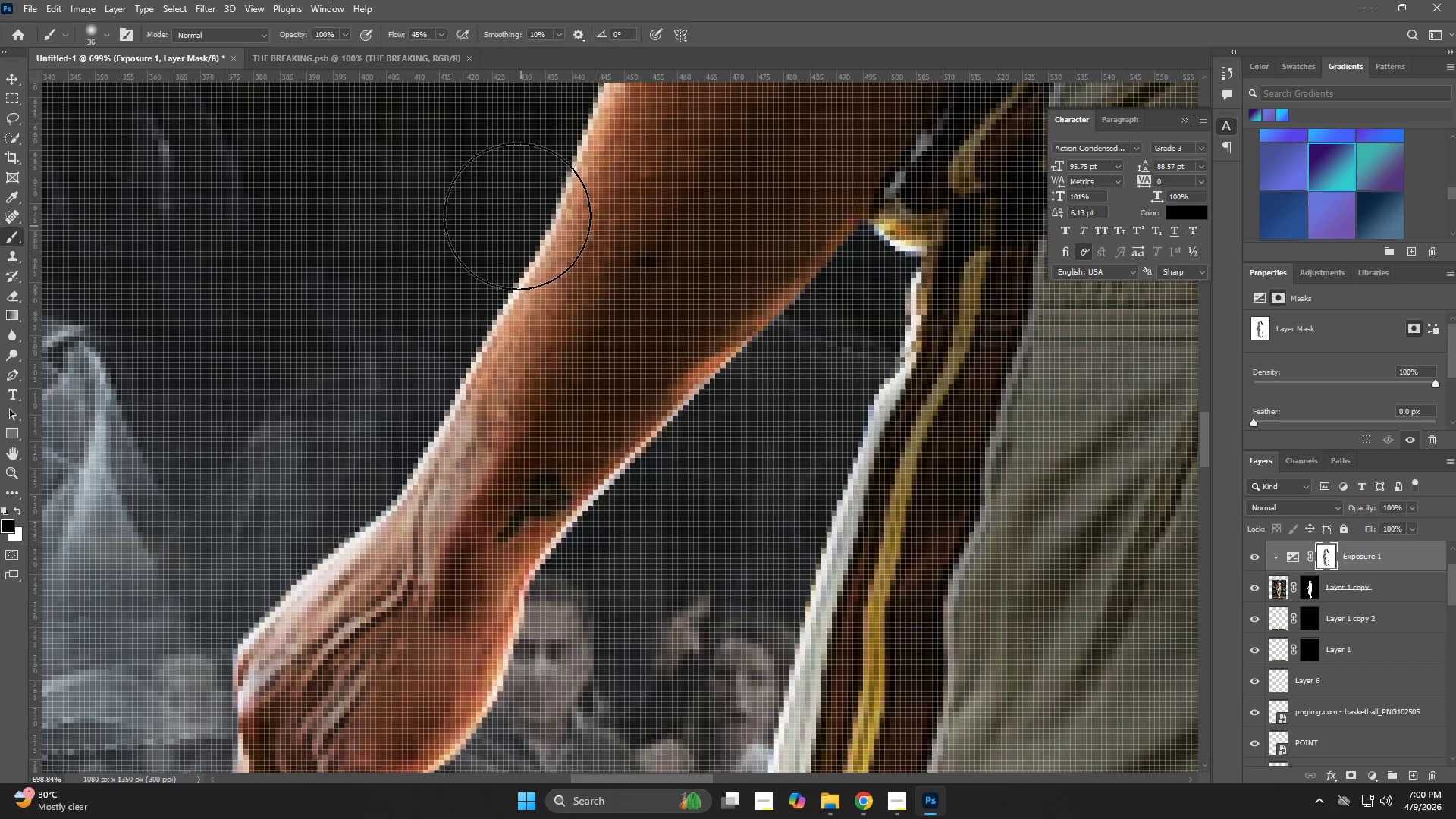 
left_click_drag(start_coordinate=[508, 212], to_coordinate=[384, 438])
 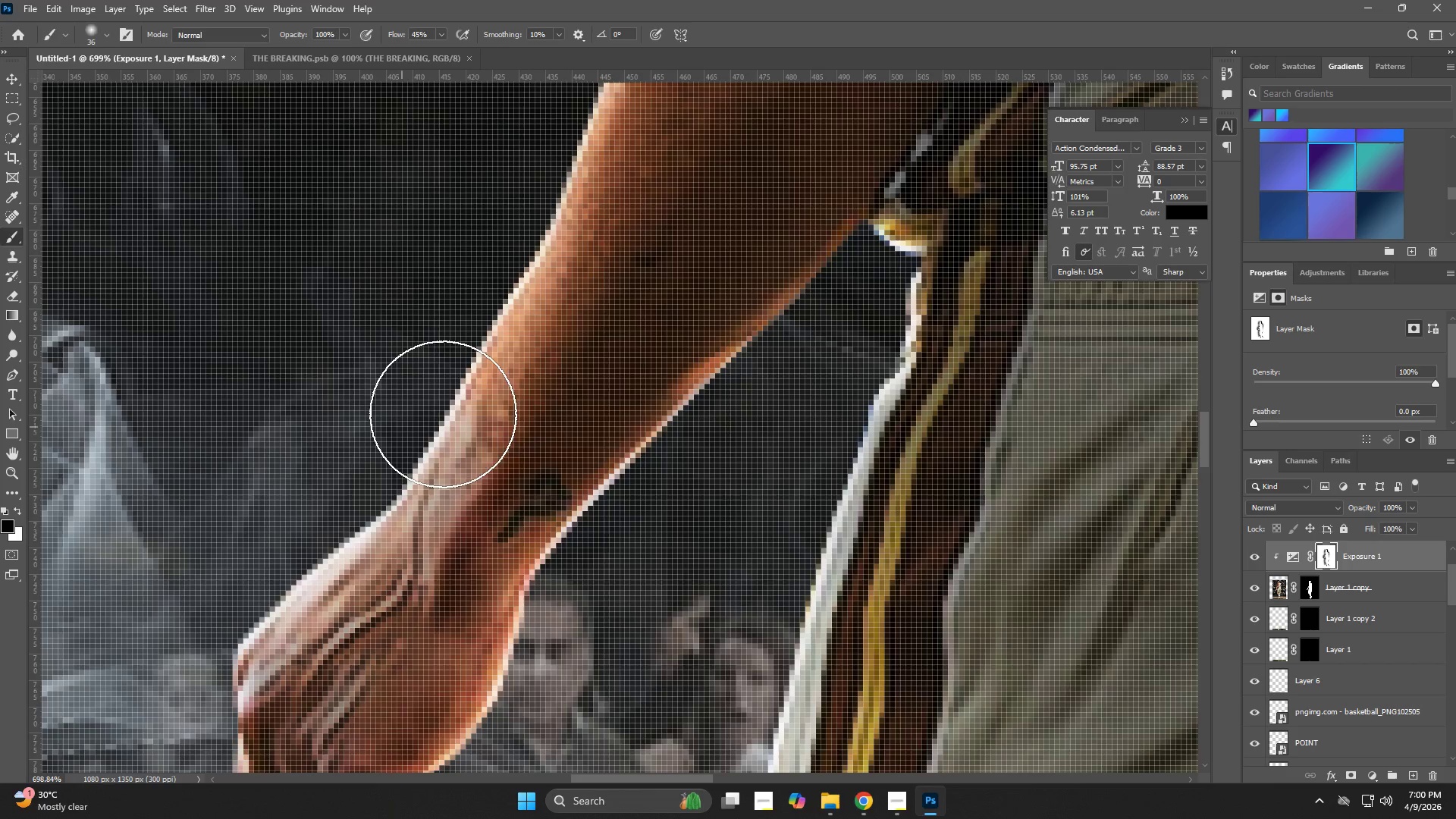 
key(Z)
 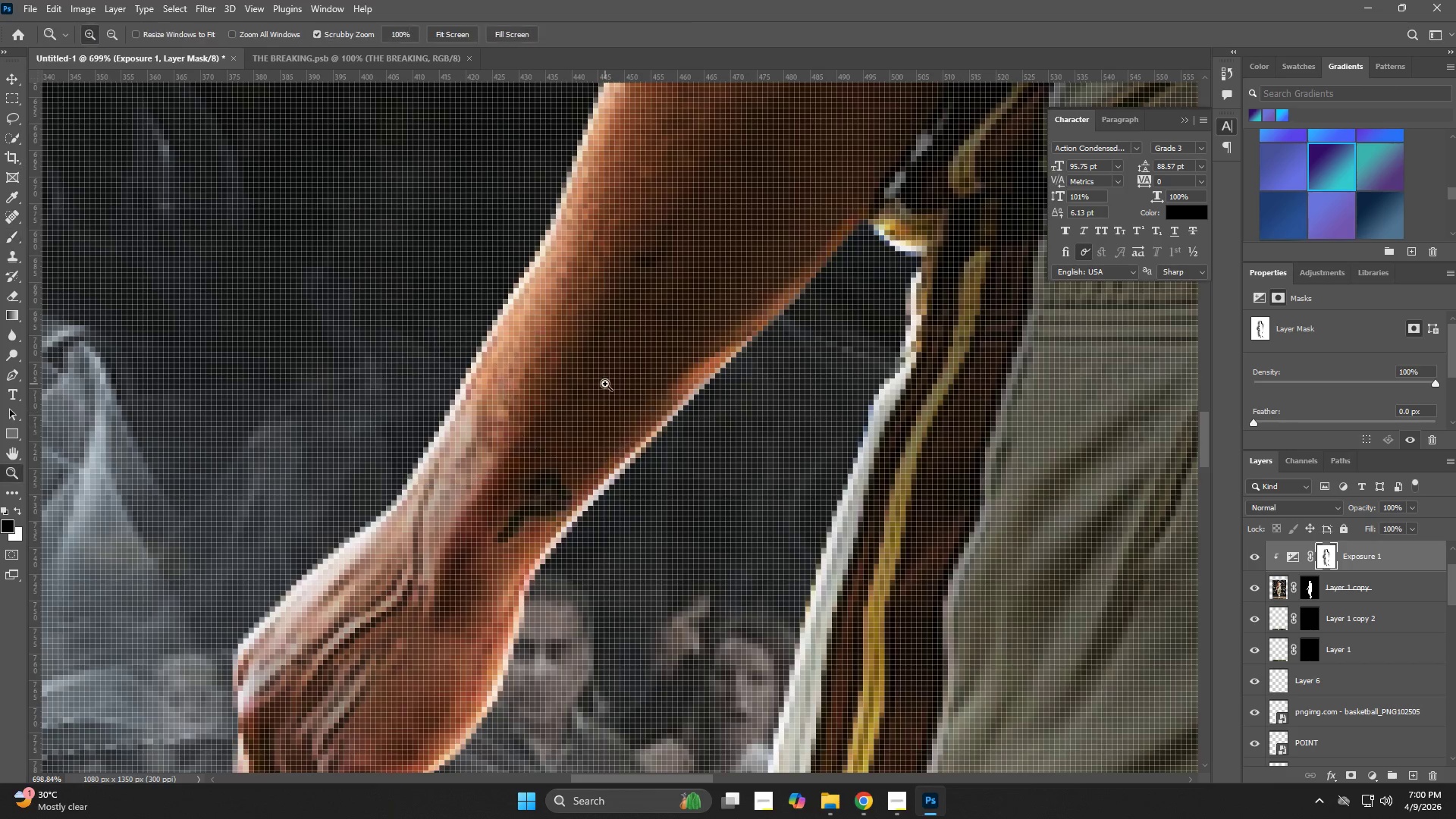 
left_click_drag(start_coordinate=[591, 391], to_coordinate=[494, 428])
 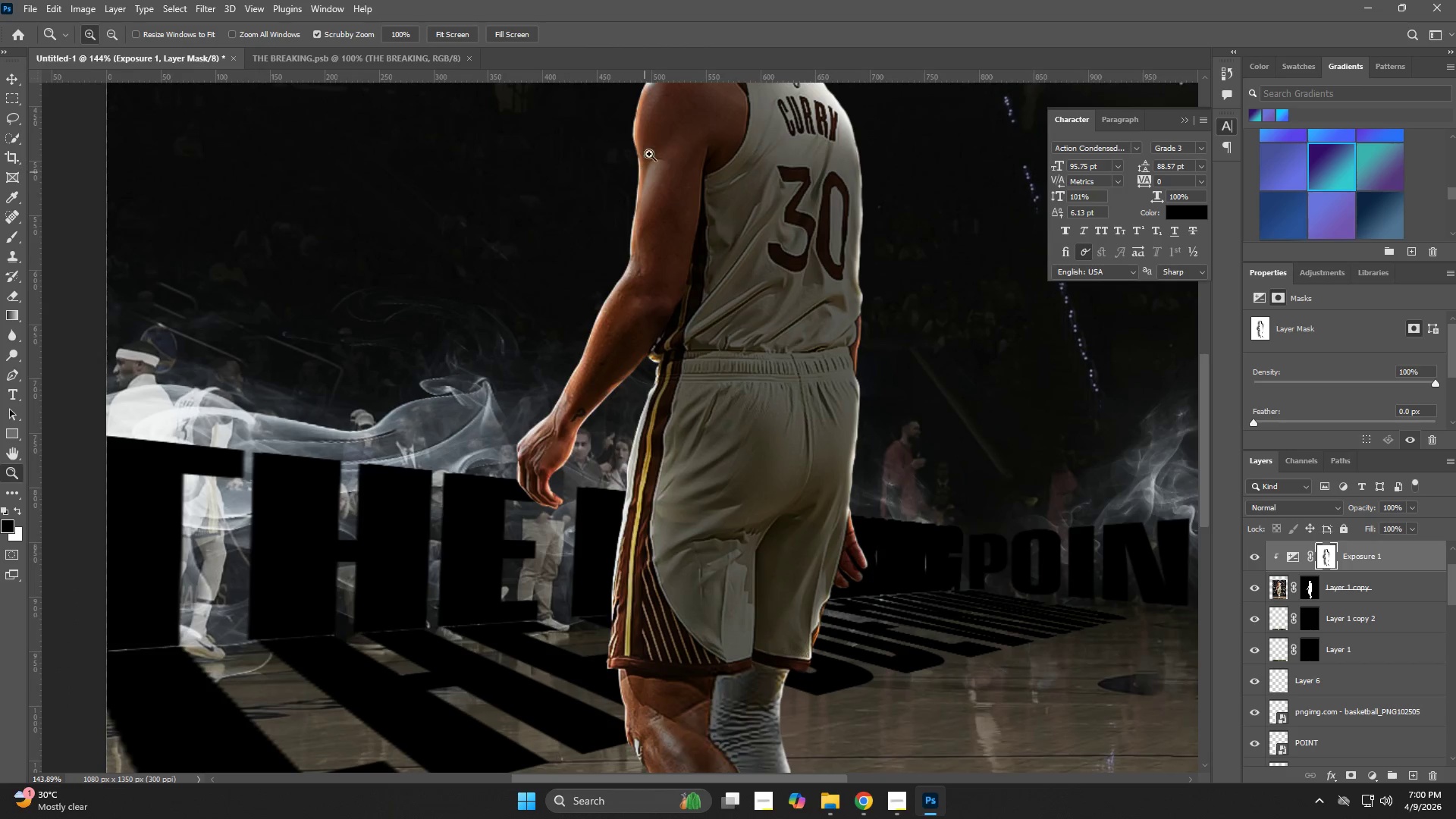 
left_click_drag(start_coordinate=[659, 171], to_coordinate=[733, 217])
 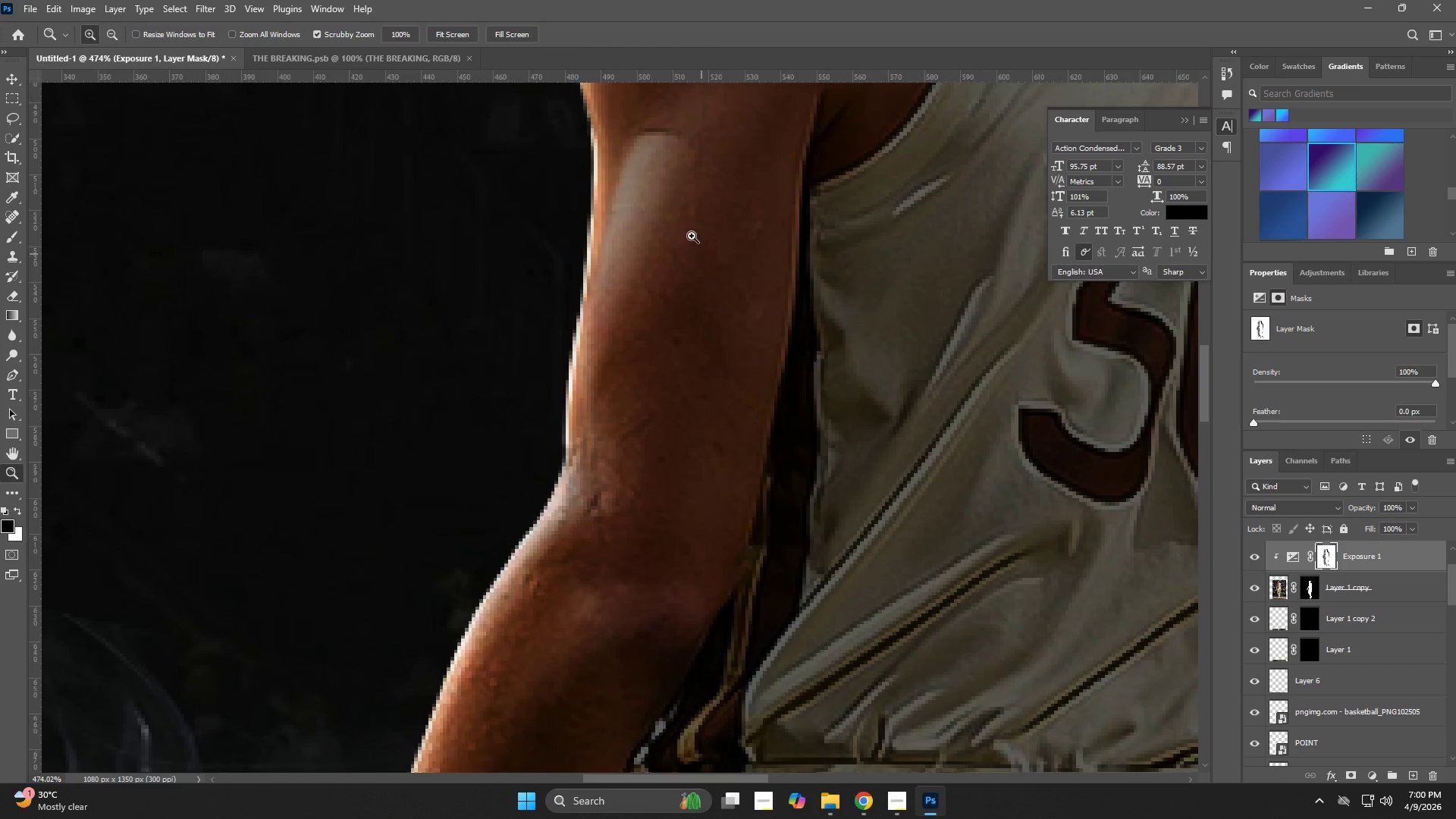 
type(vb)
 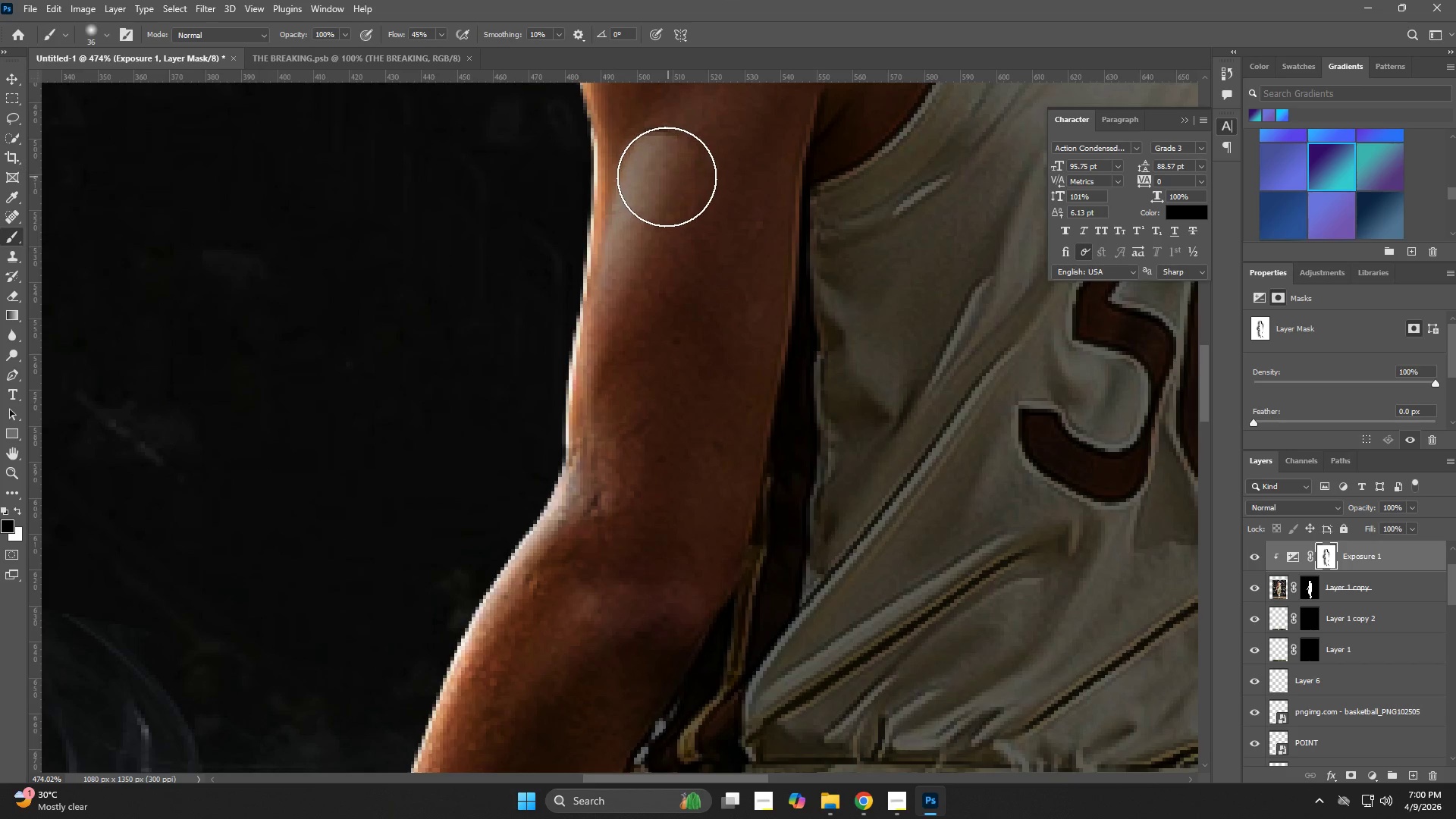 
hold_key(key=AltLeft, duration=0.41)
 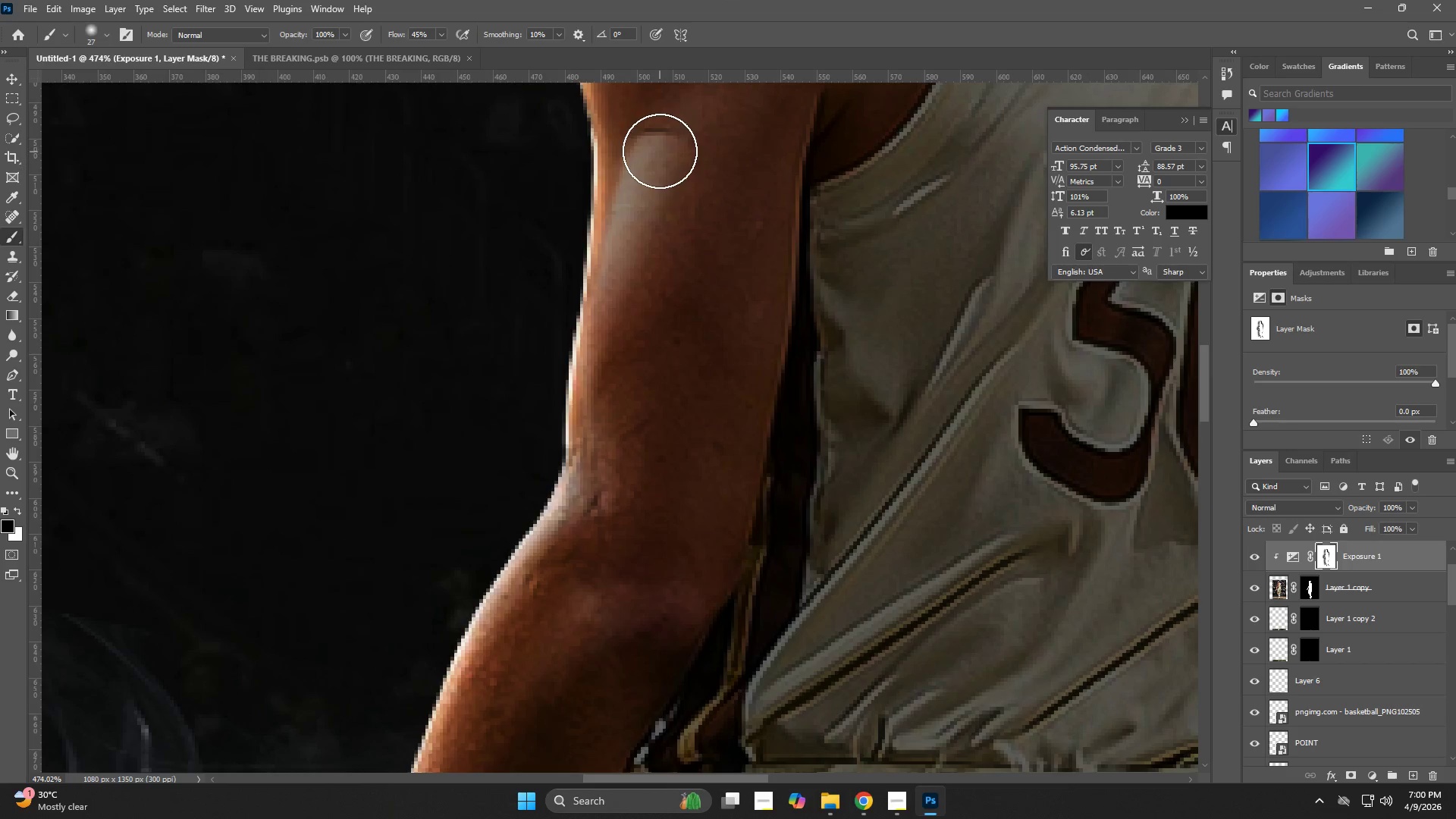 
left_click_drag(start_coordinate=[660, 151], to_coordinate=[605, 361])
 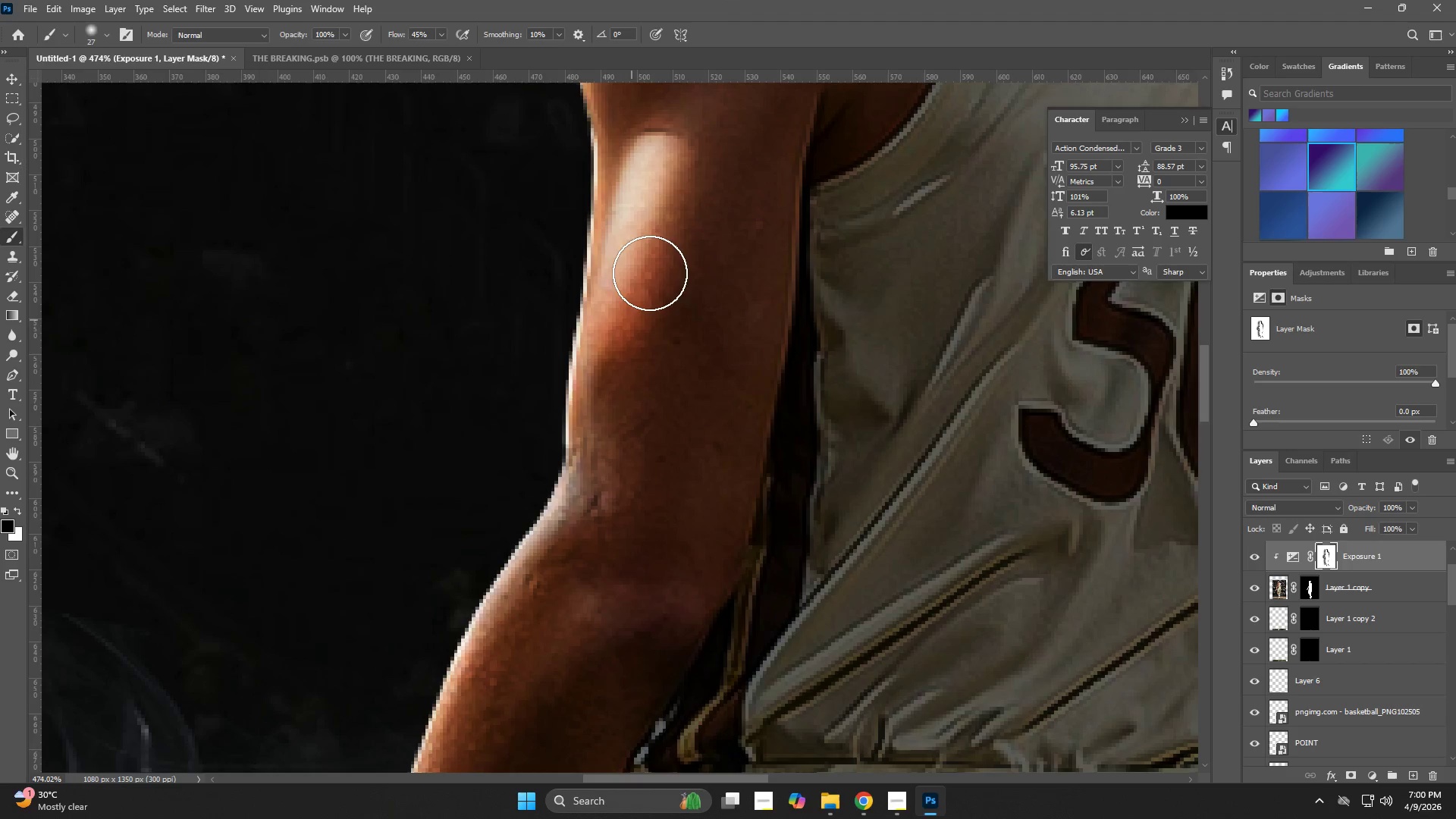 
type(zvb)
 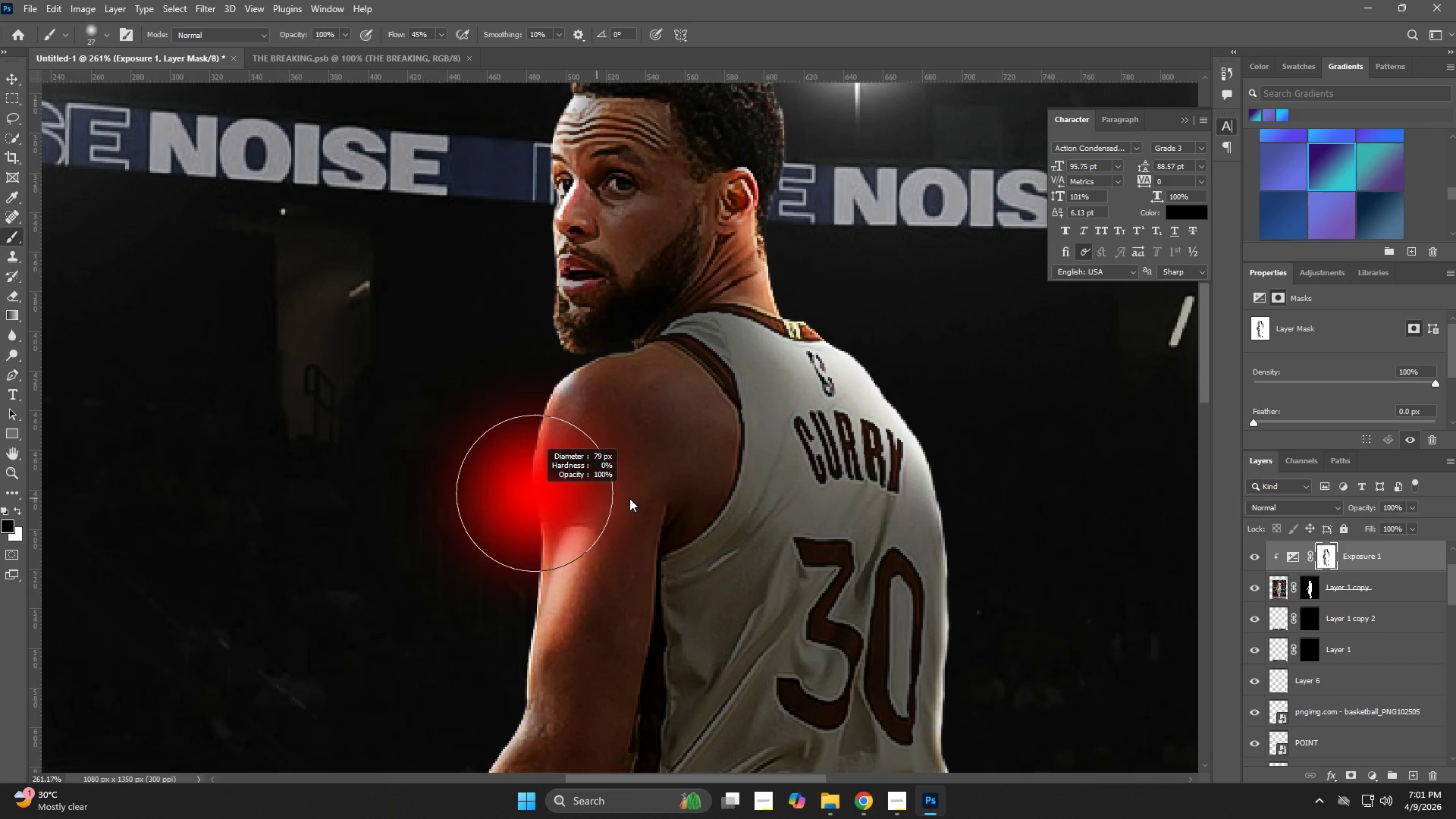 
left_click_drag(start_coordinate=[684, 284], to_coordinate=[636, 303])
 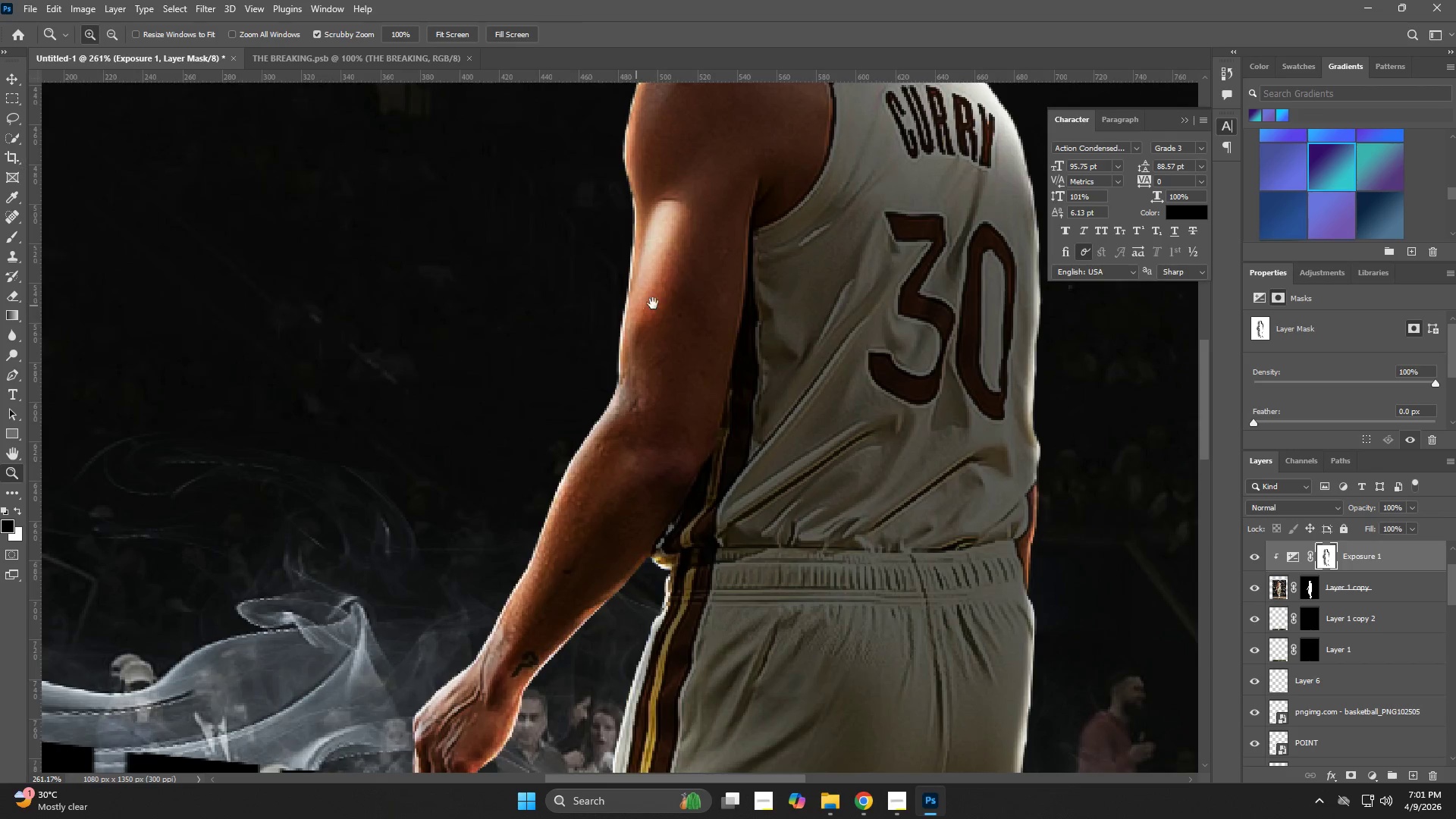 
hold_key(key=Space, duration=0.62)
 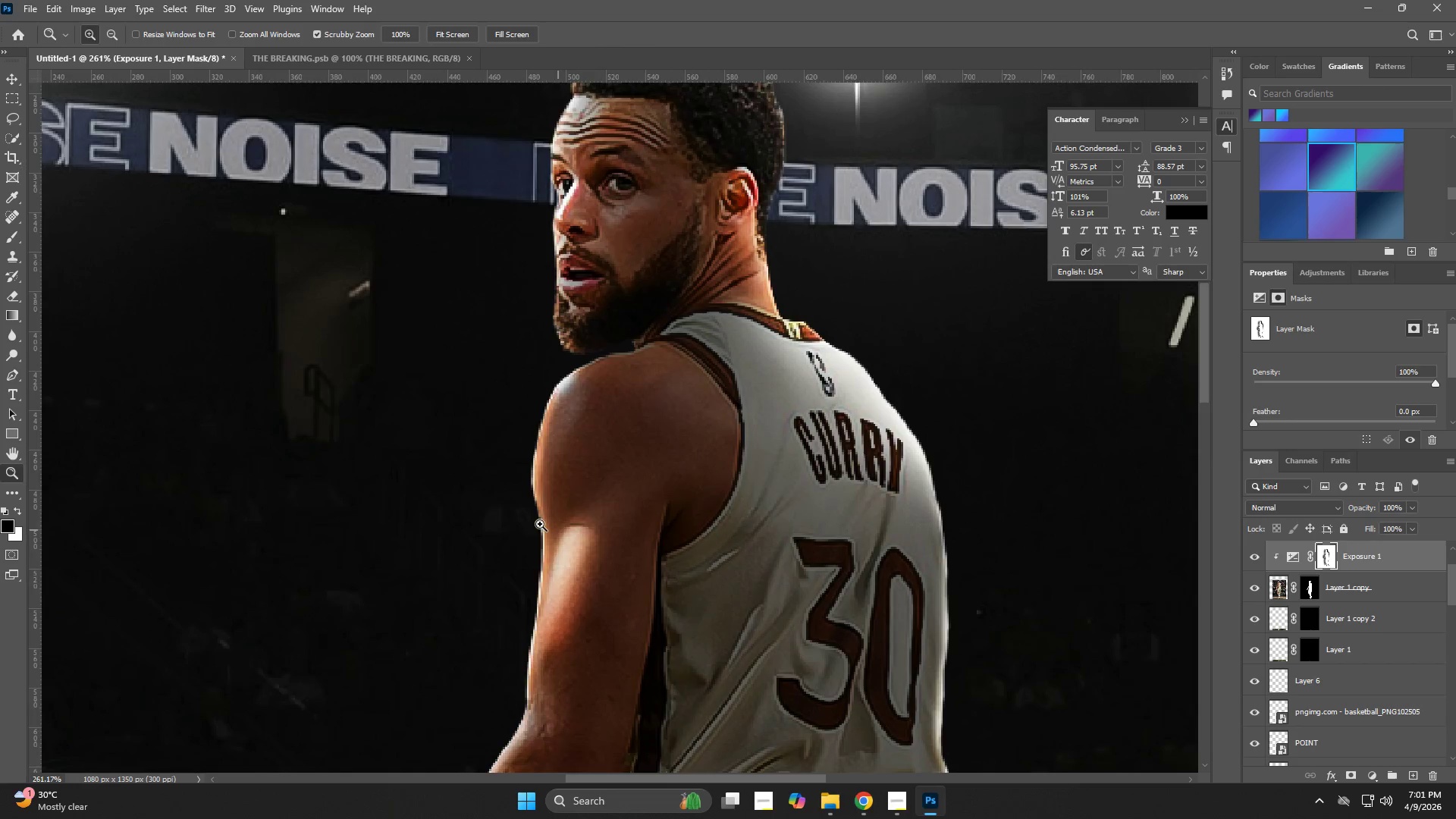 
left_click_drag(start_coordinate=[687, 259], to_coordinate=[595, 585])
 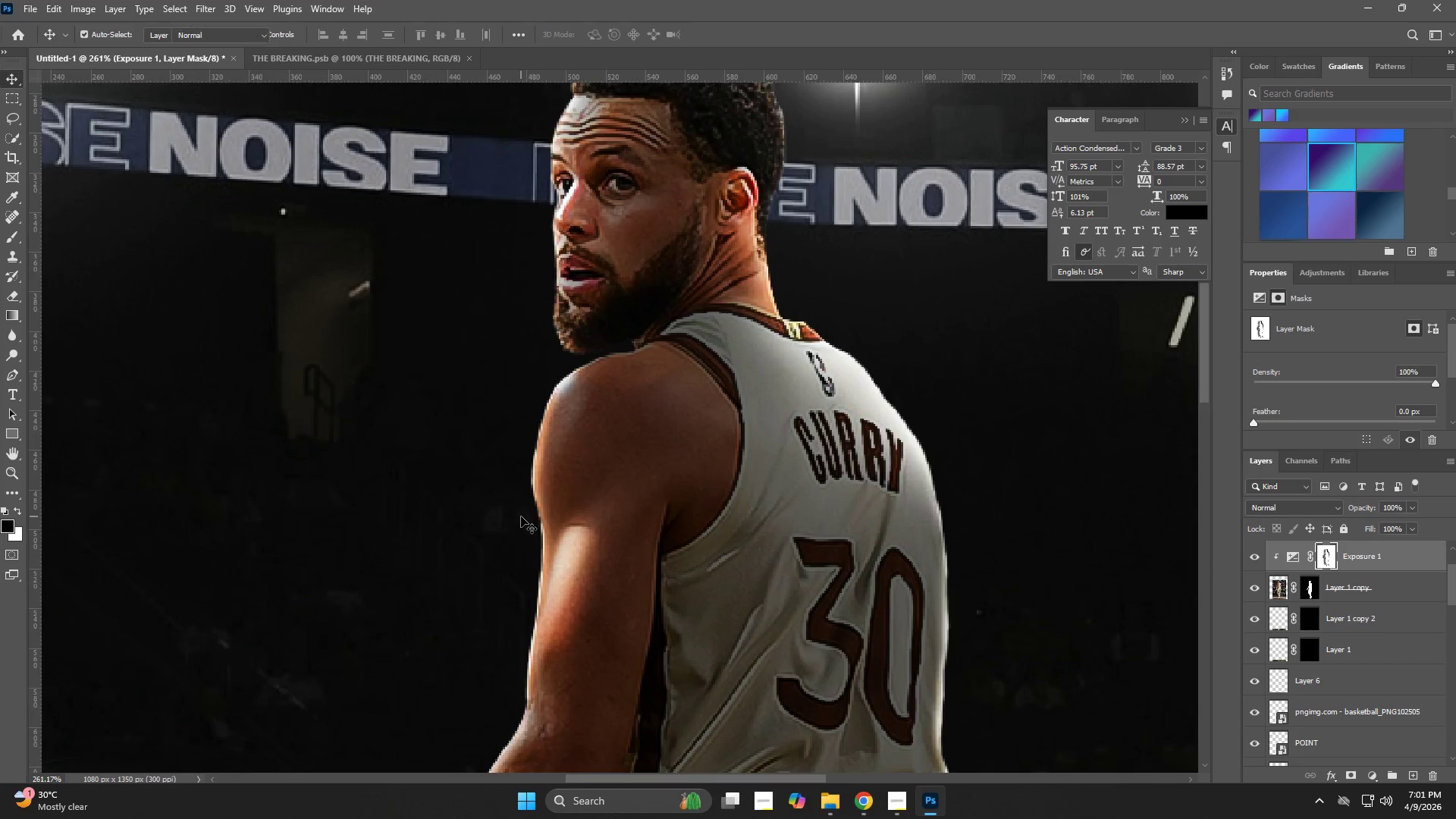 
hold_key(key=AltLeft, duration=0.41)
 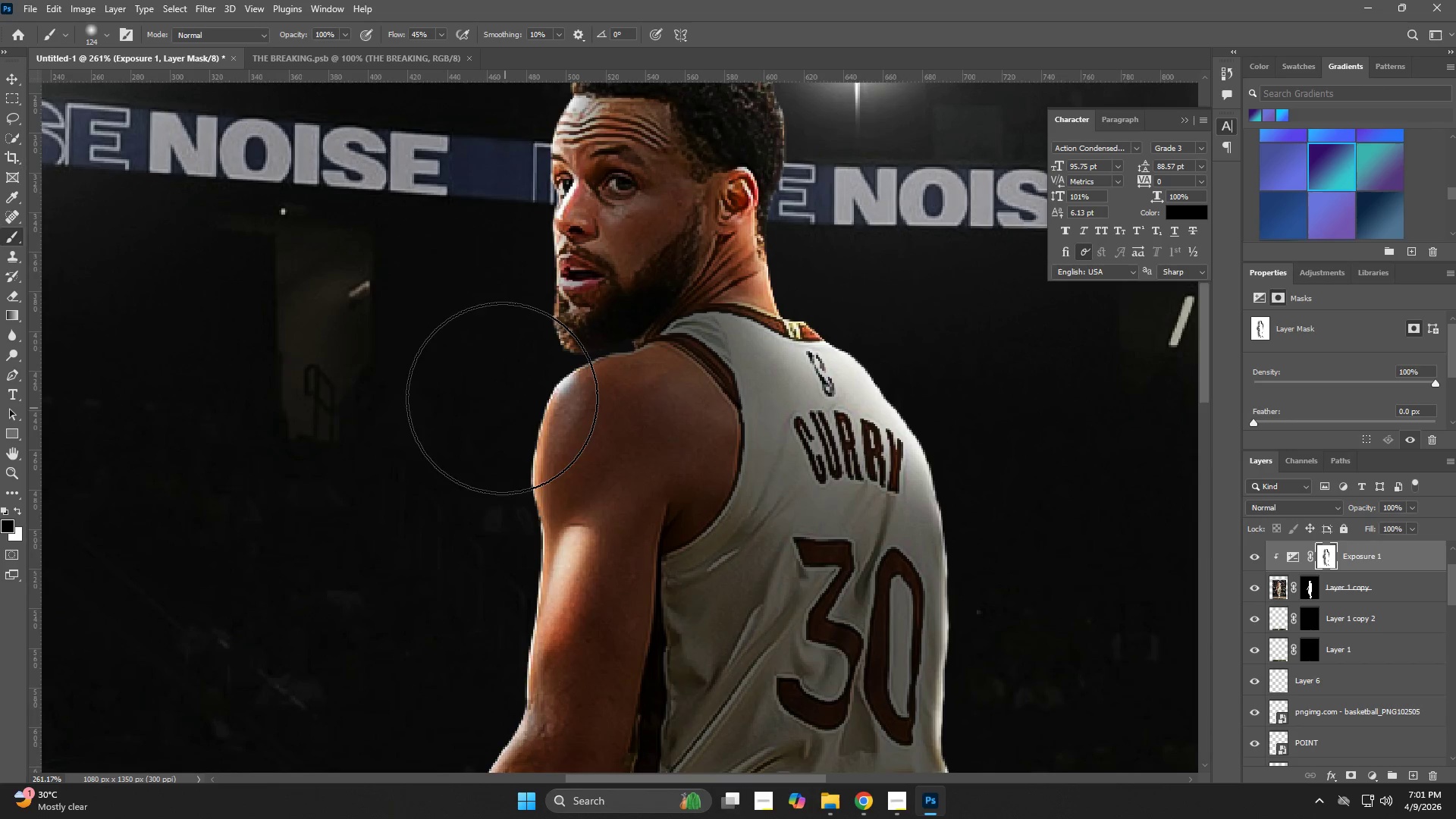 
left_click([500, 391])
 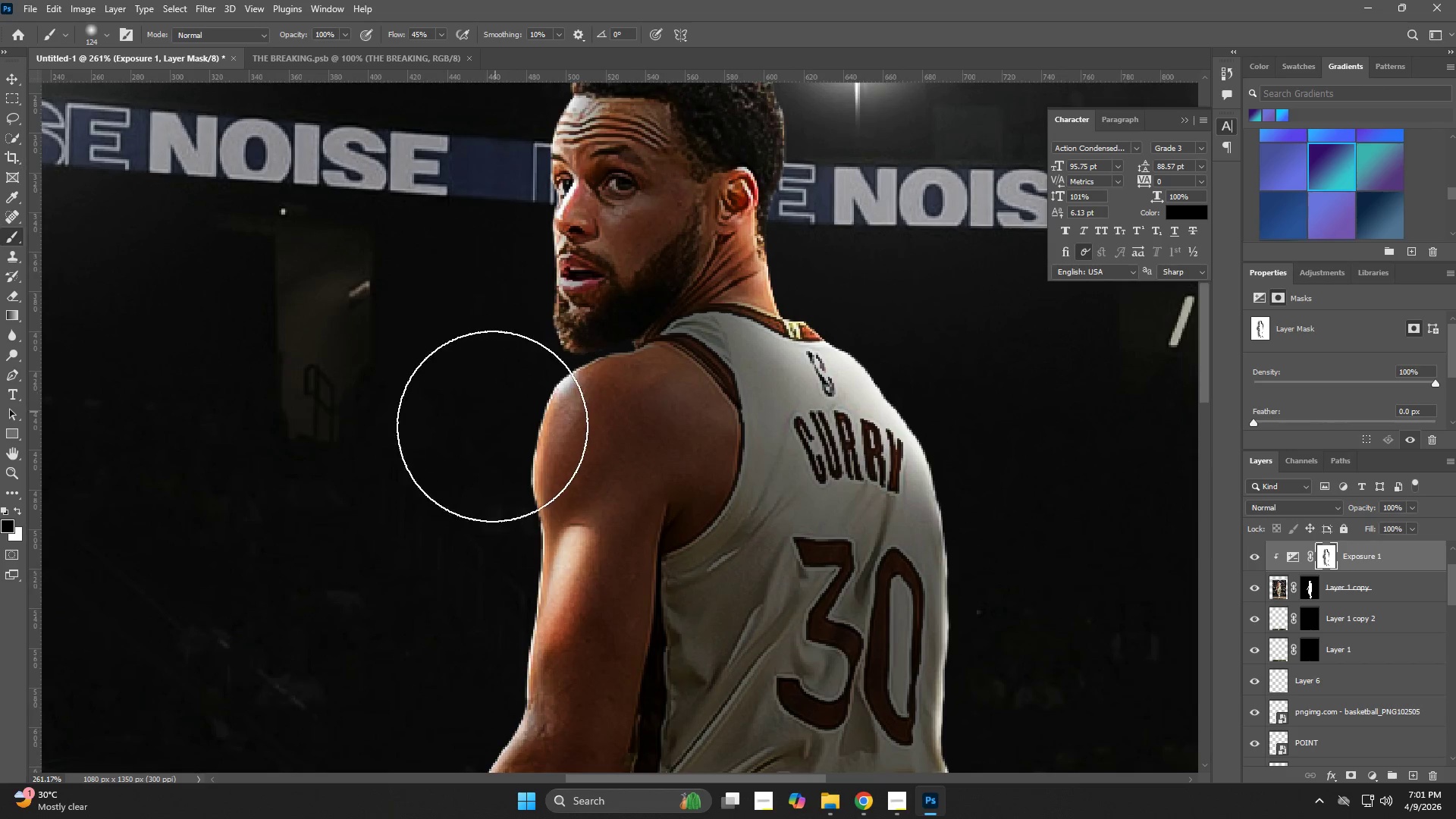 
left_click_drag(start_coordinate=[491, 444], to_coordinate=[488, 454])
 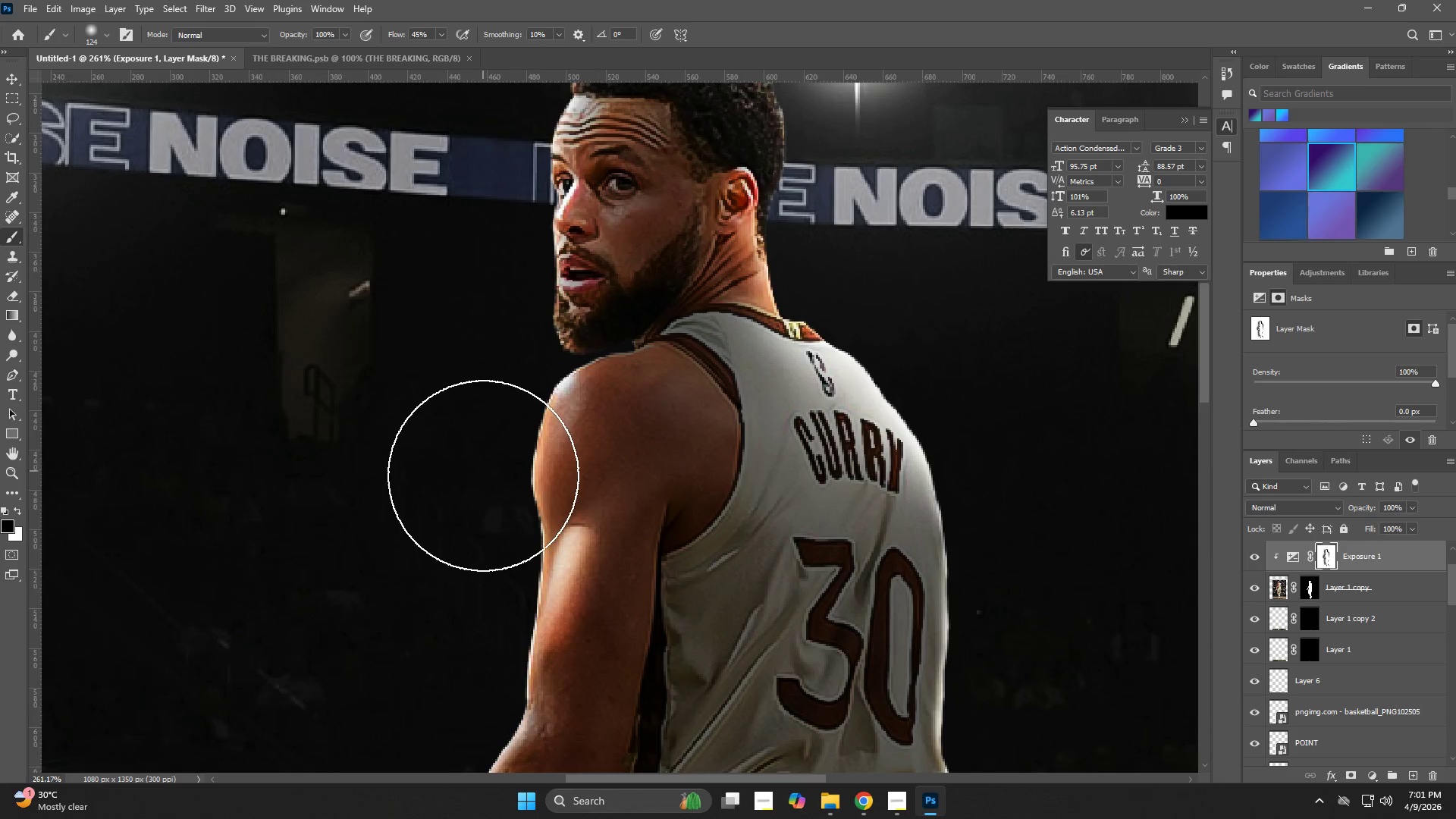 
left_click_drag(start_coordinate=[483, 488], to_coordinate=[482, 497])
 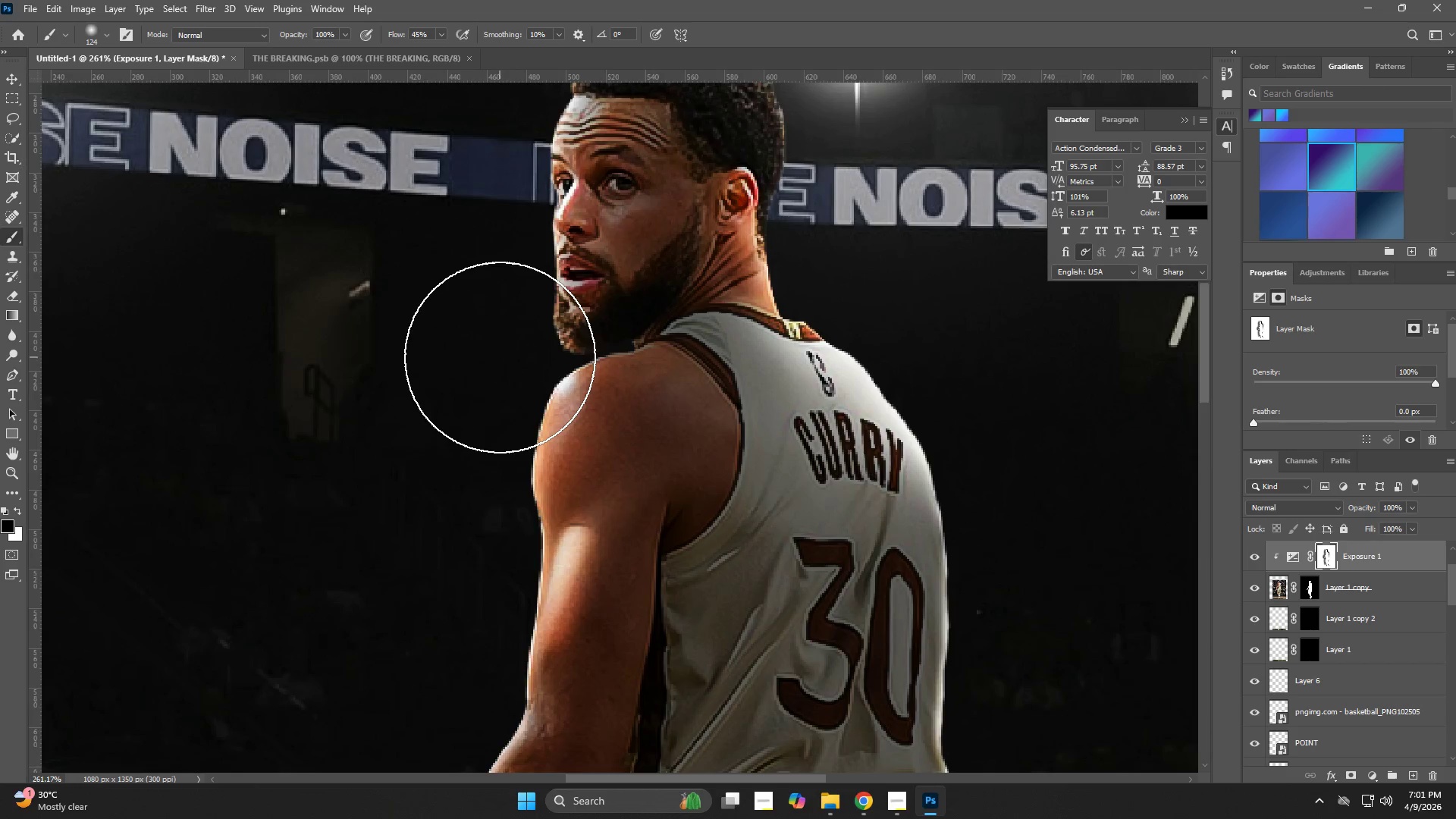 
left_click([500, 357])
 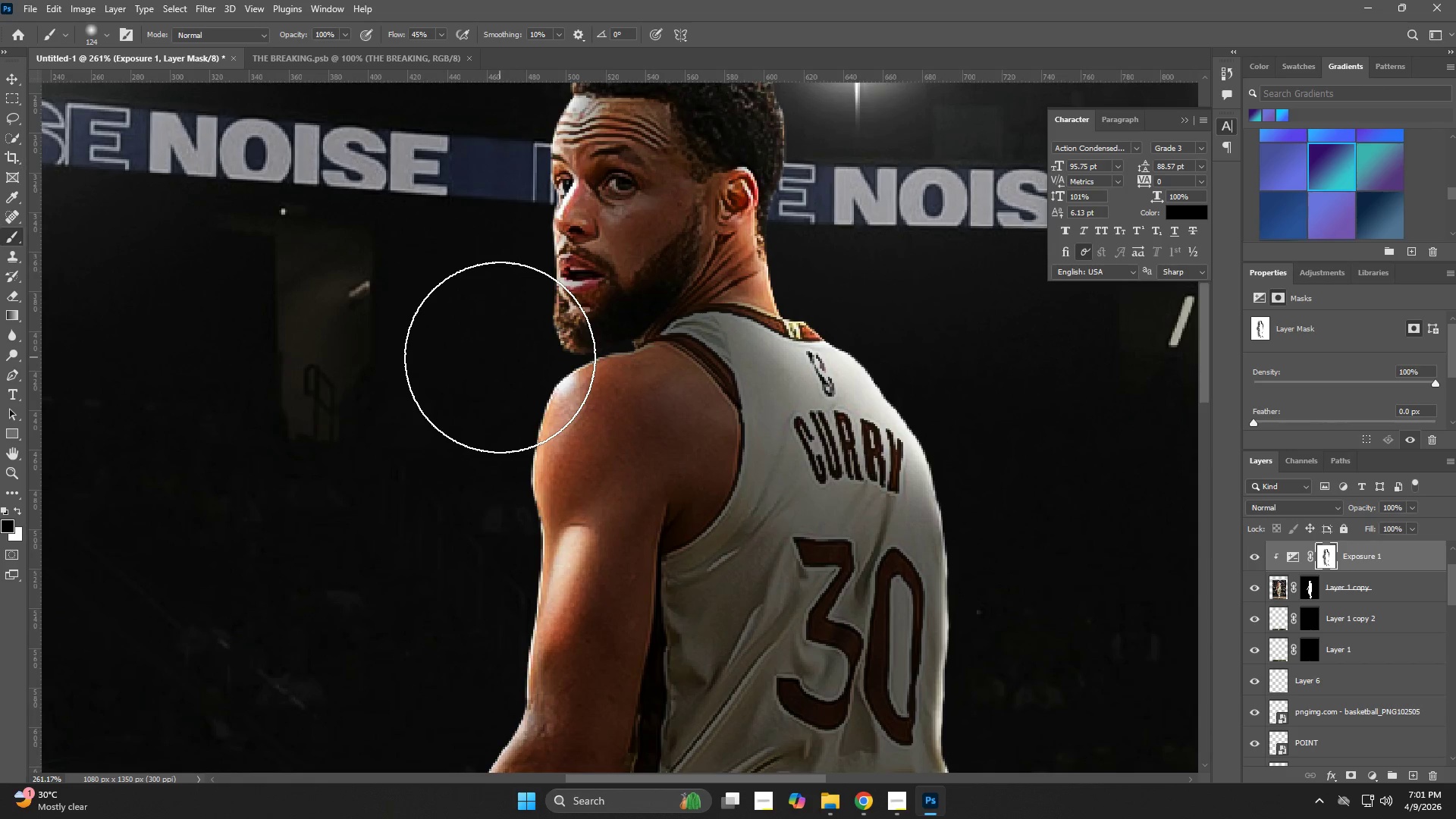 
left_click([504, 353])
 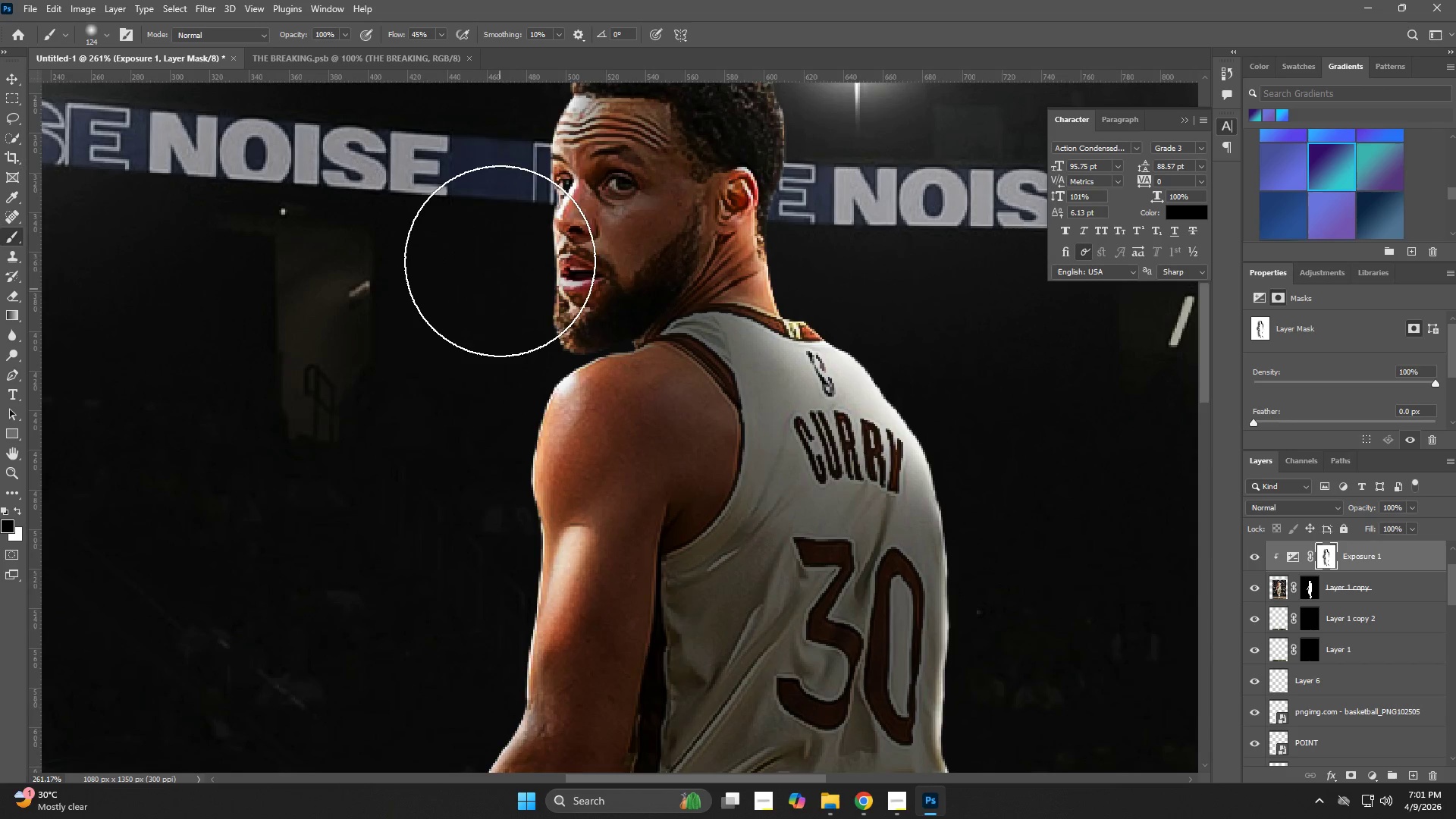 
double_click([502, 246])
 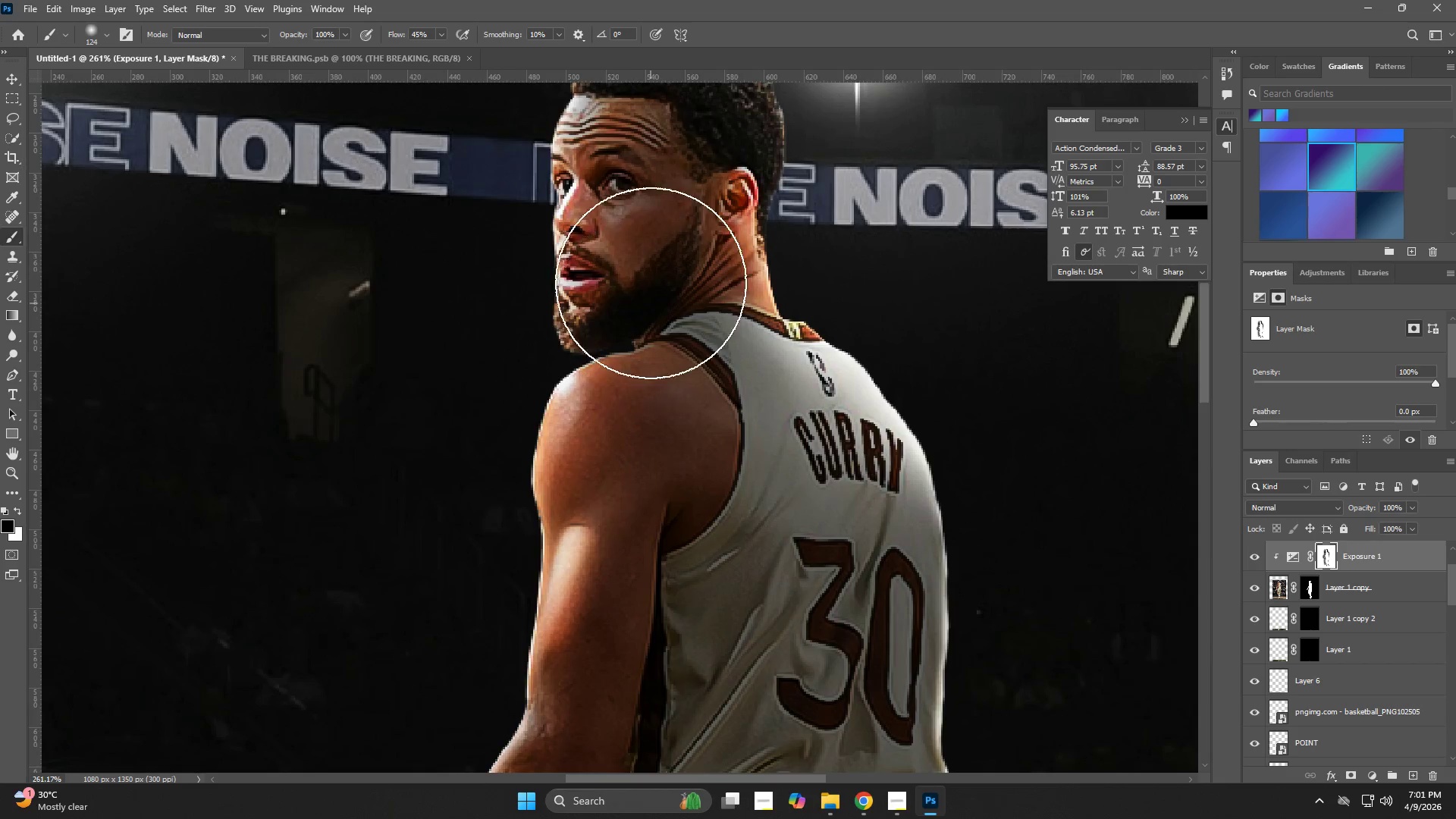 
type(zb)
 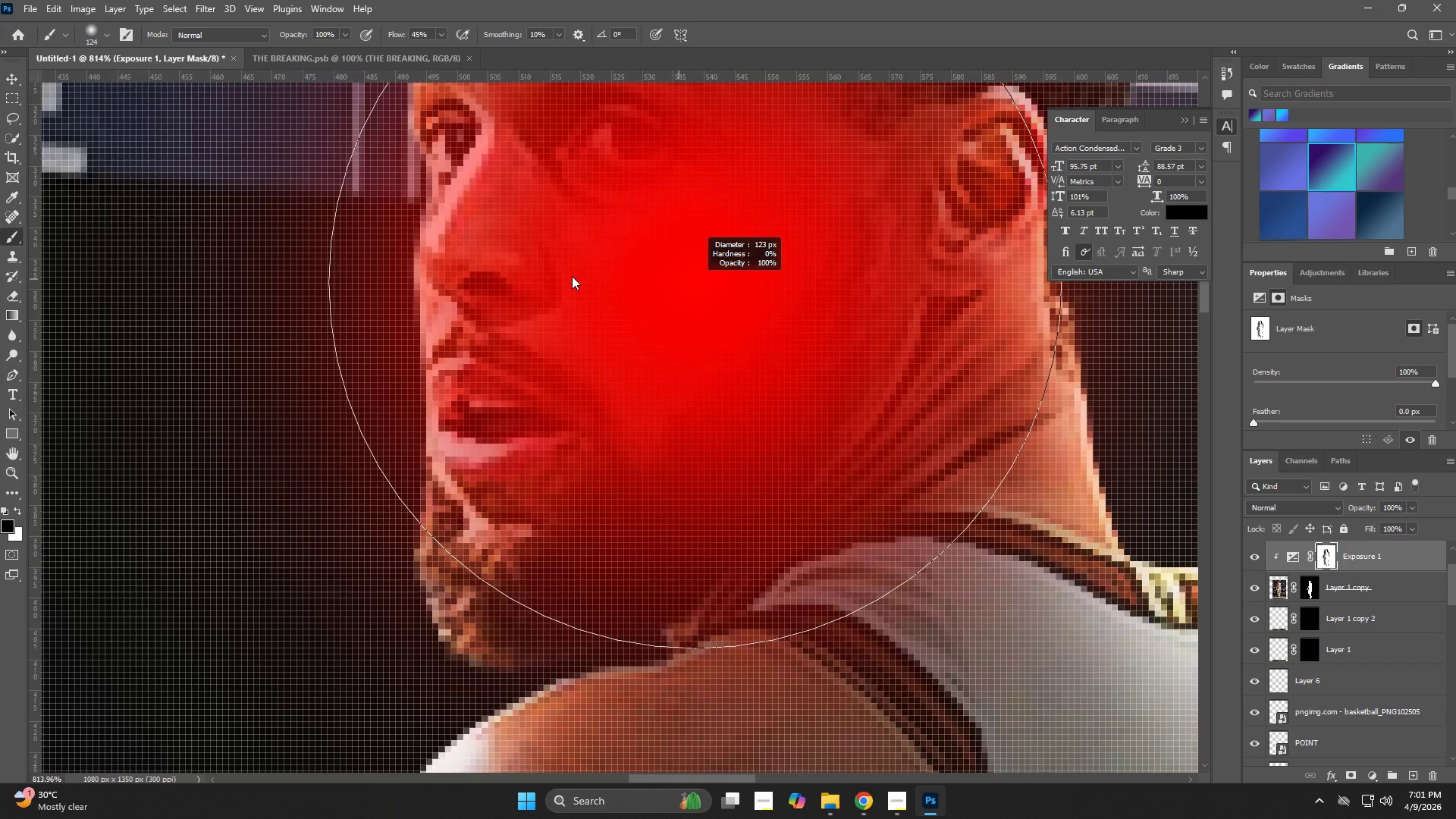 
left_click_drag(start_coordinate=[618, 206], to_coordinate=[690, 274])
 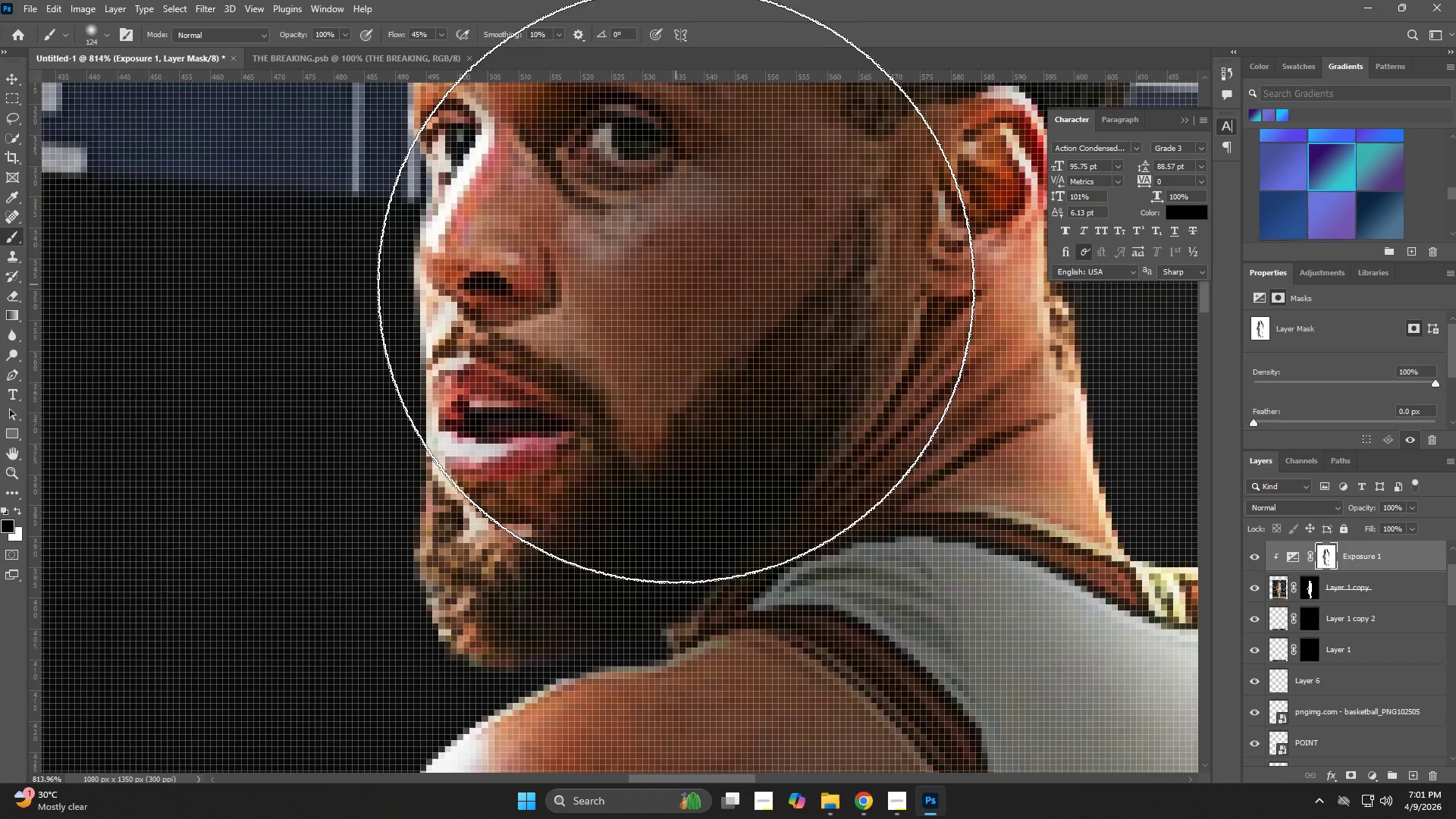 
hold_key(key=AltLeft, duration=0.83)
 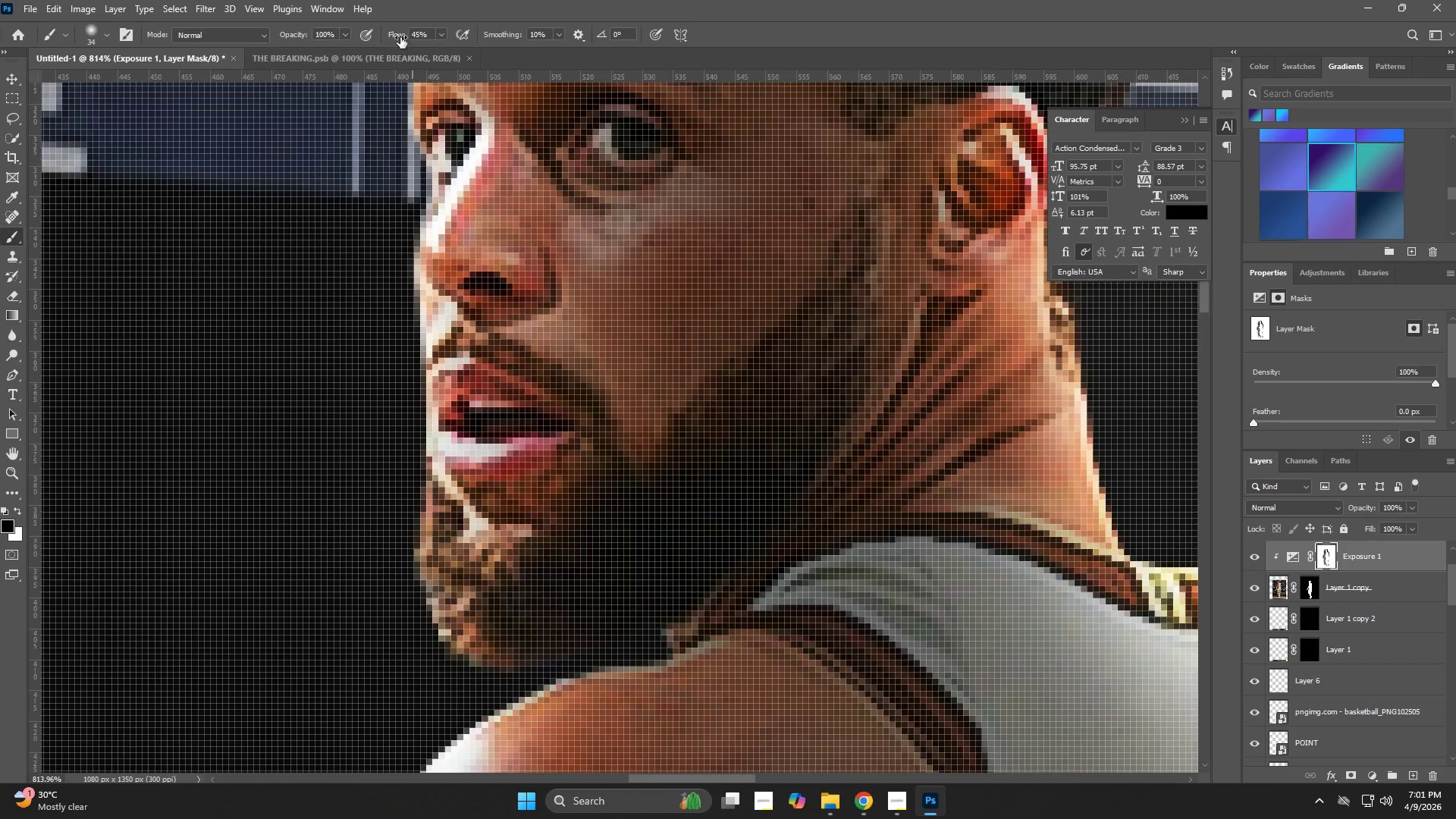 
left_click_drag(start_coordinate=[396, 29], to_coordinate=[374, 36])
 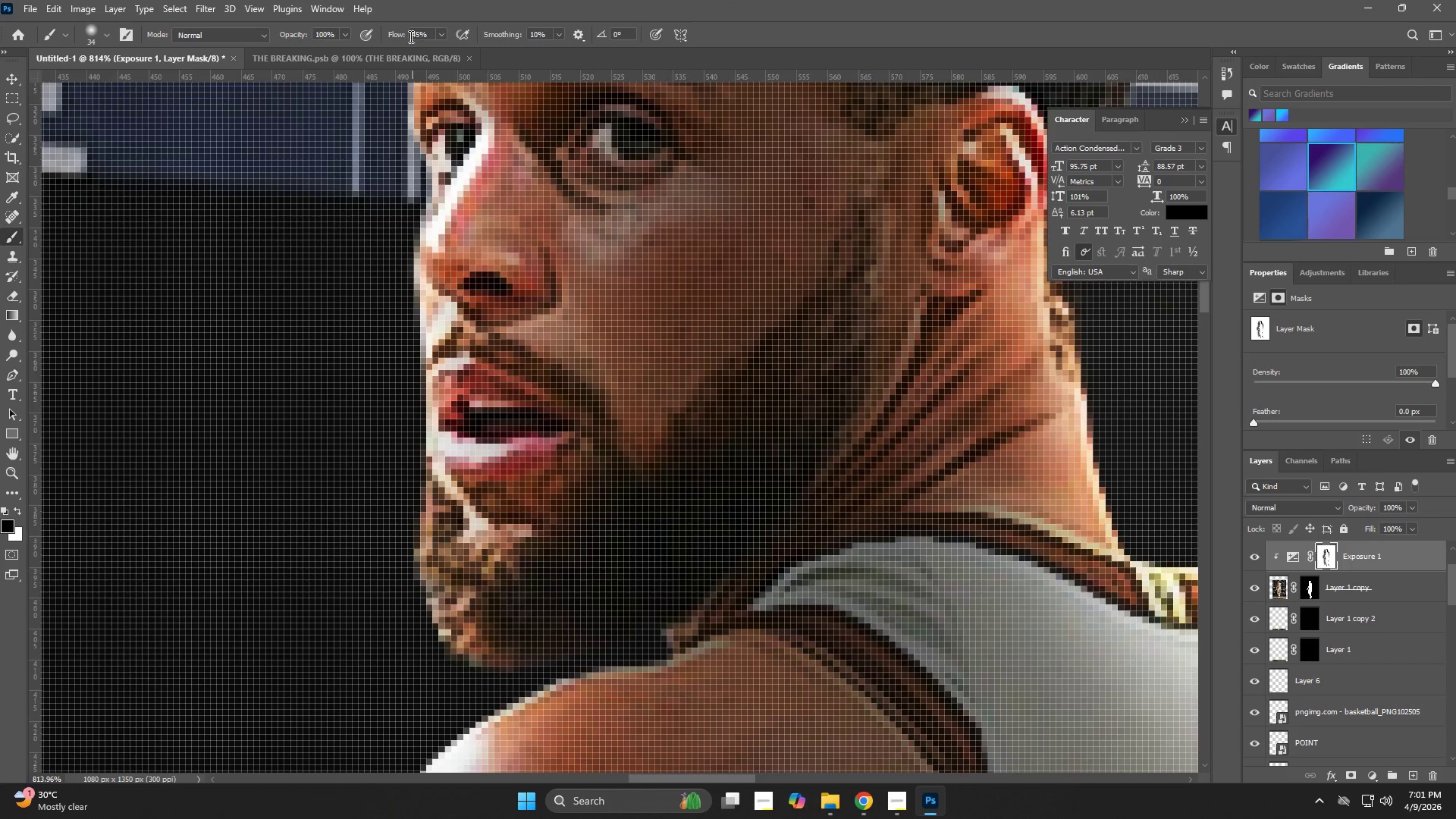 
left_click_drag(start_coordinate=[403, 36], to_coordinate=[379, 41])
 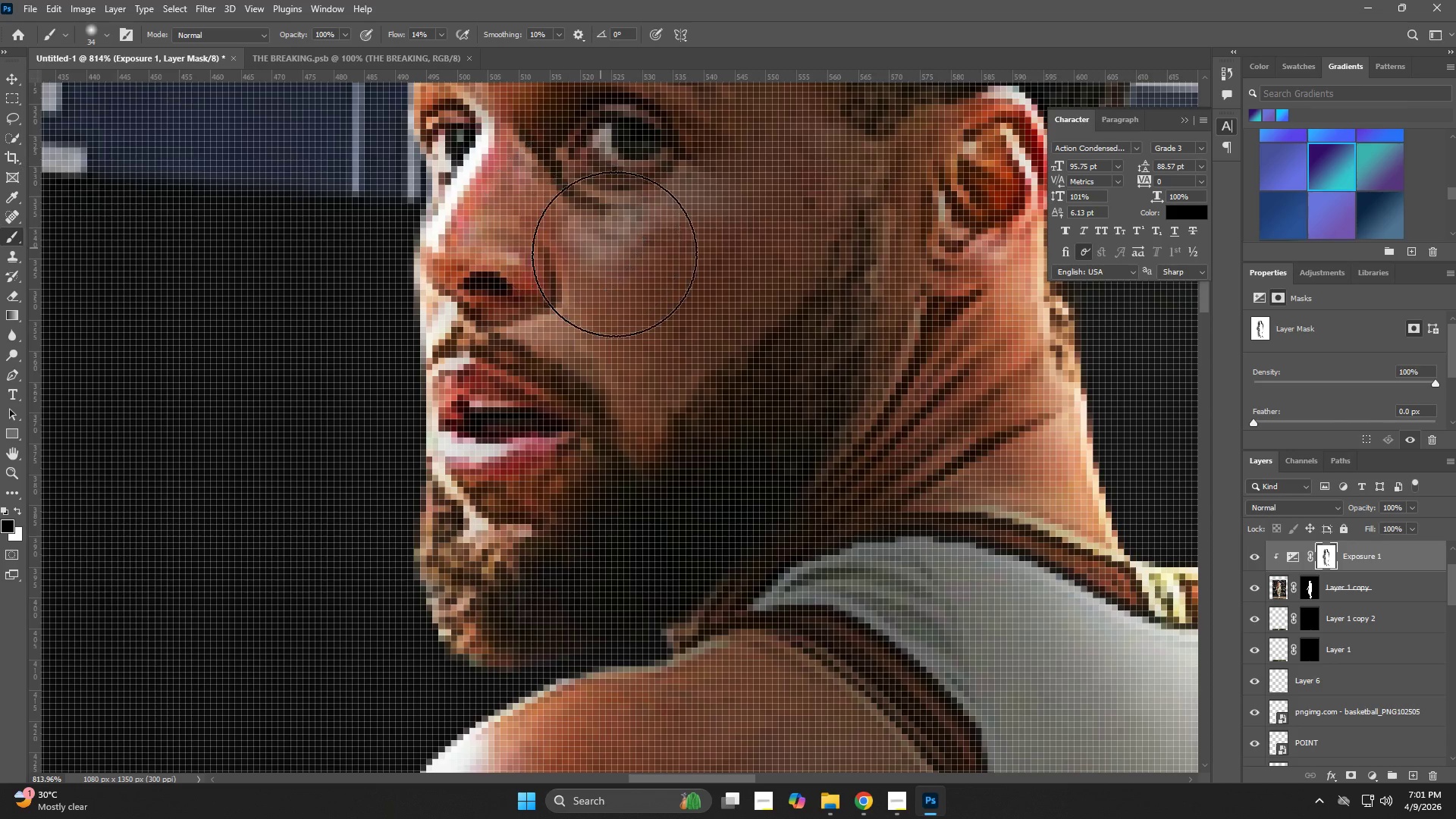 
left_click_drag(start_coordinate=[628, 257], to_coordinate=[633, 263])
 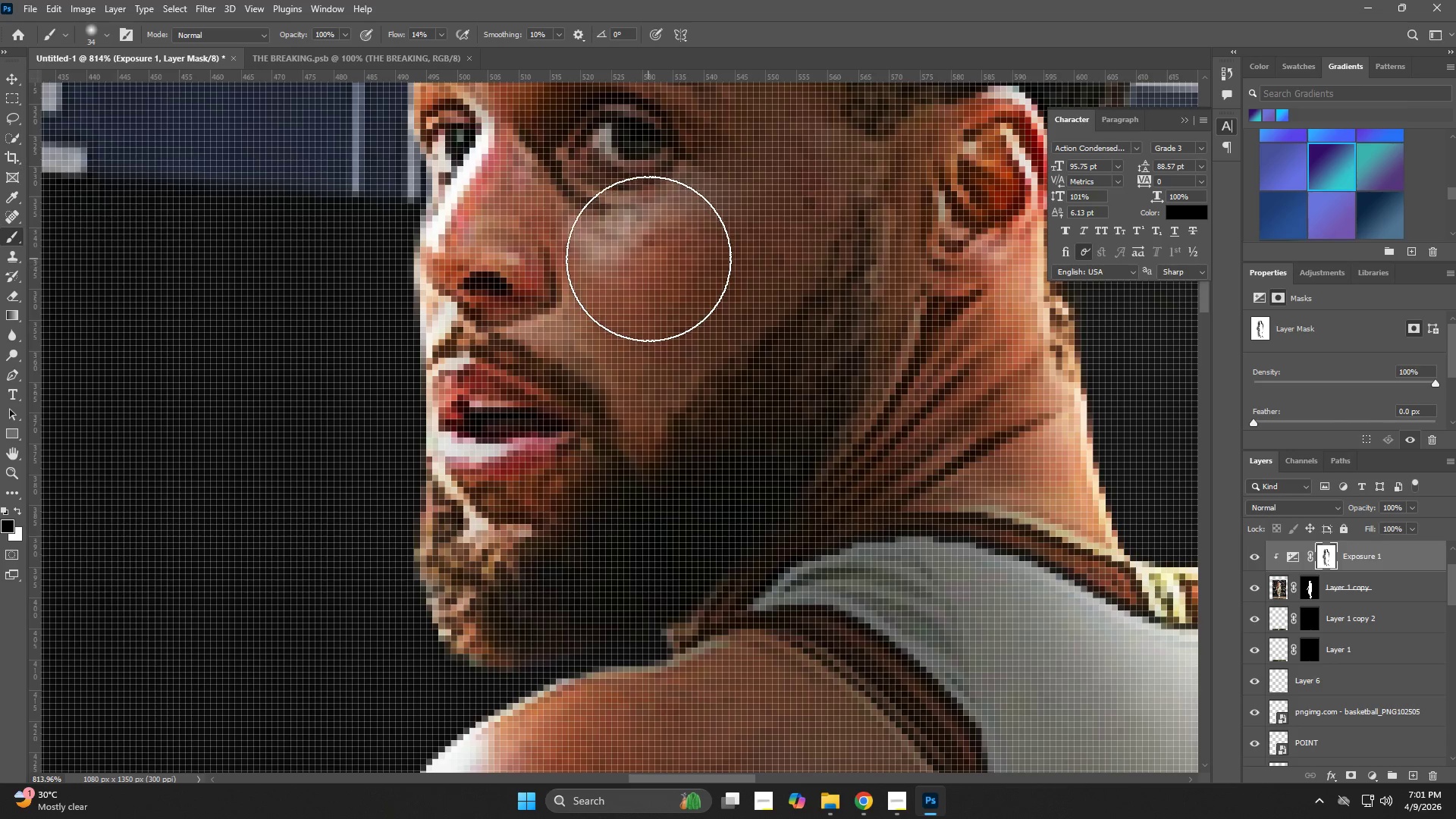 
triple_click([652, 258])
 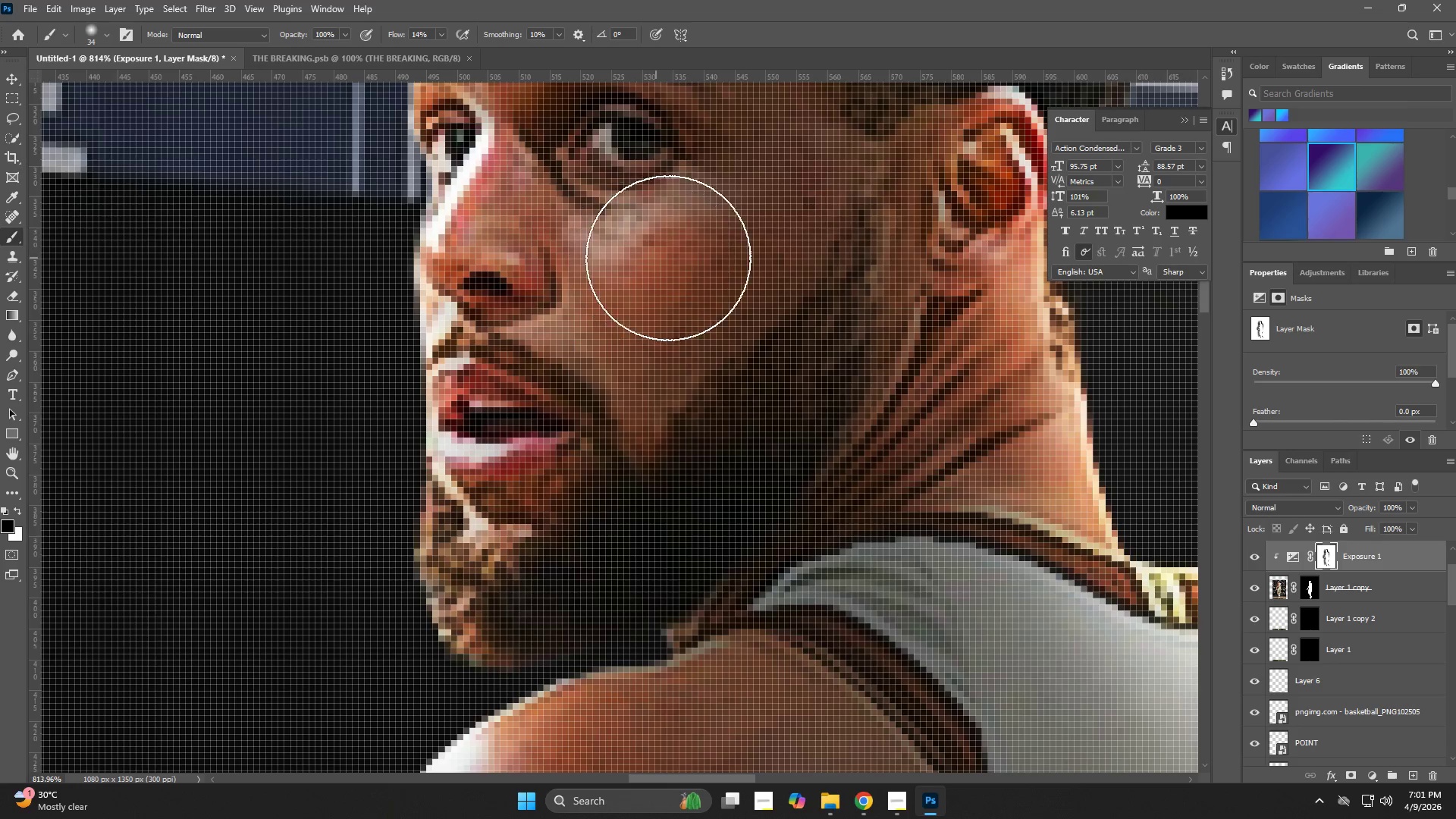 
hold_key(key=AltLeft, duration=0.34)
 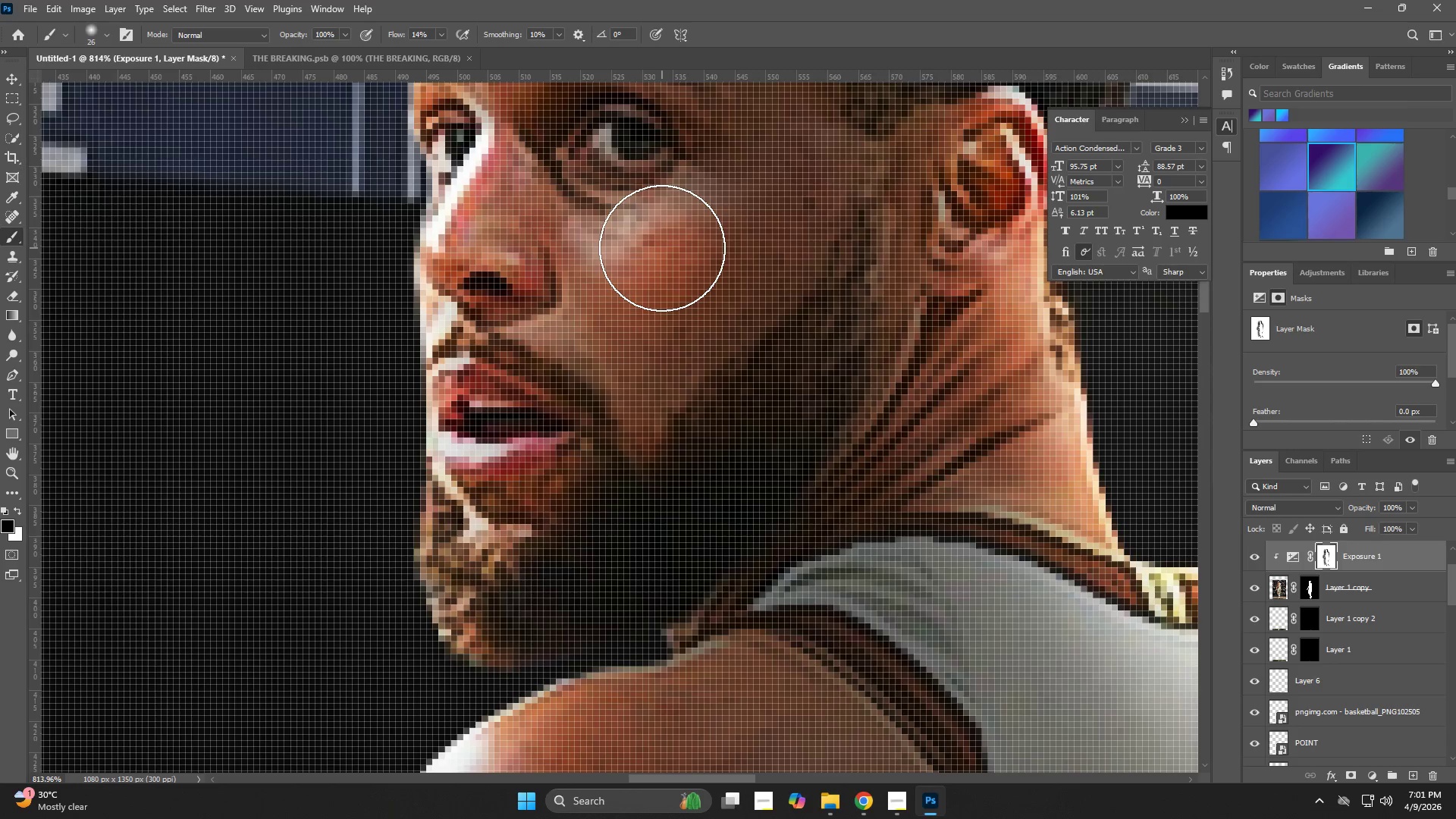 
double_click([662, 248])
 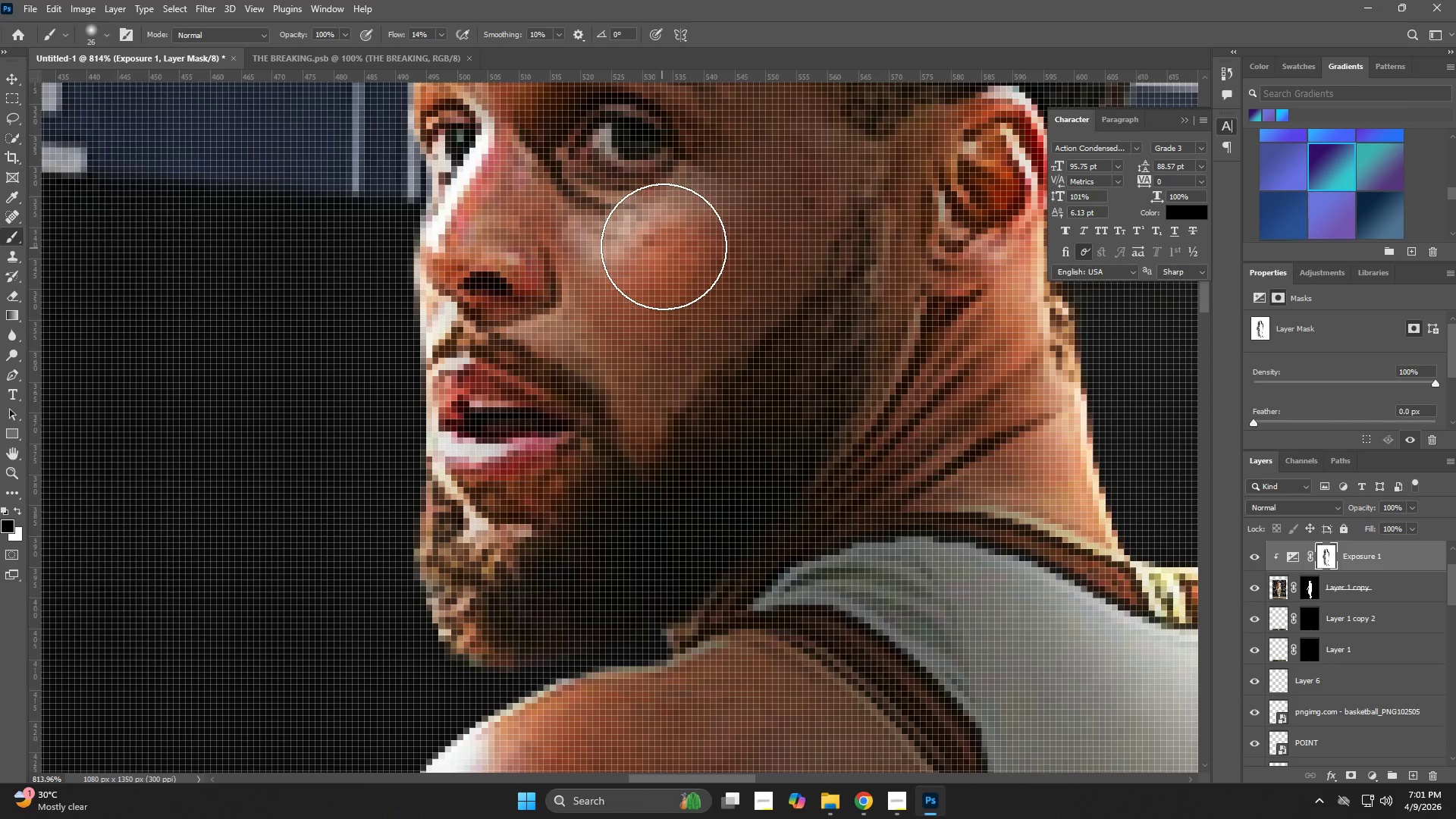 
triple_click([664, 246])
 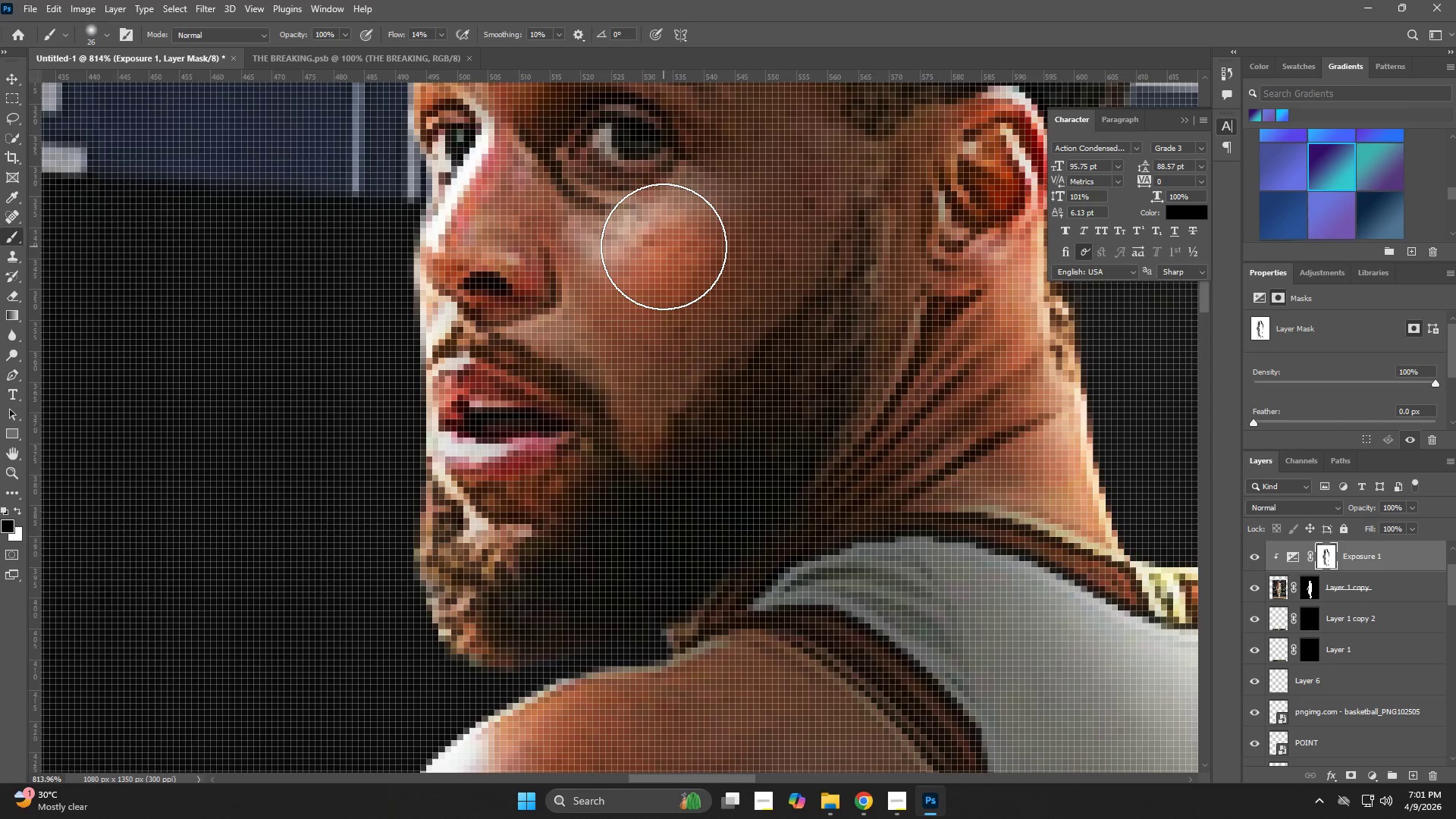 
triple_click([664, 246])
 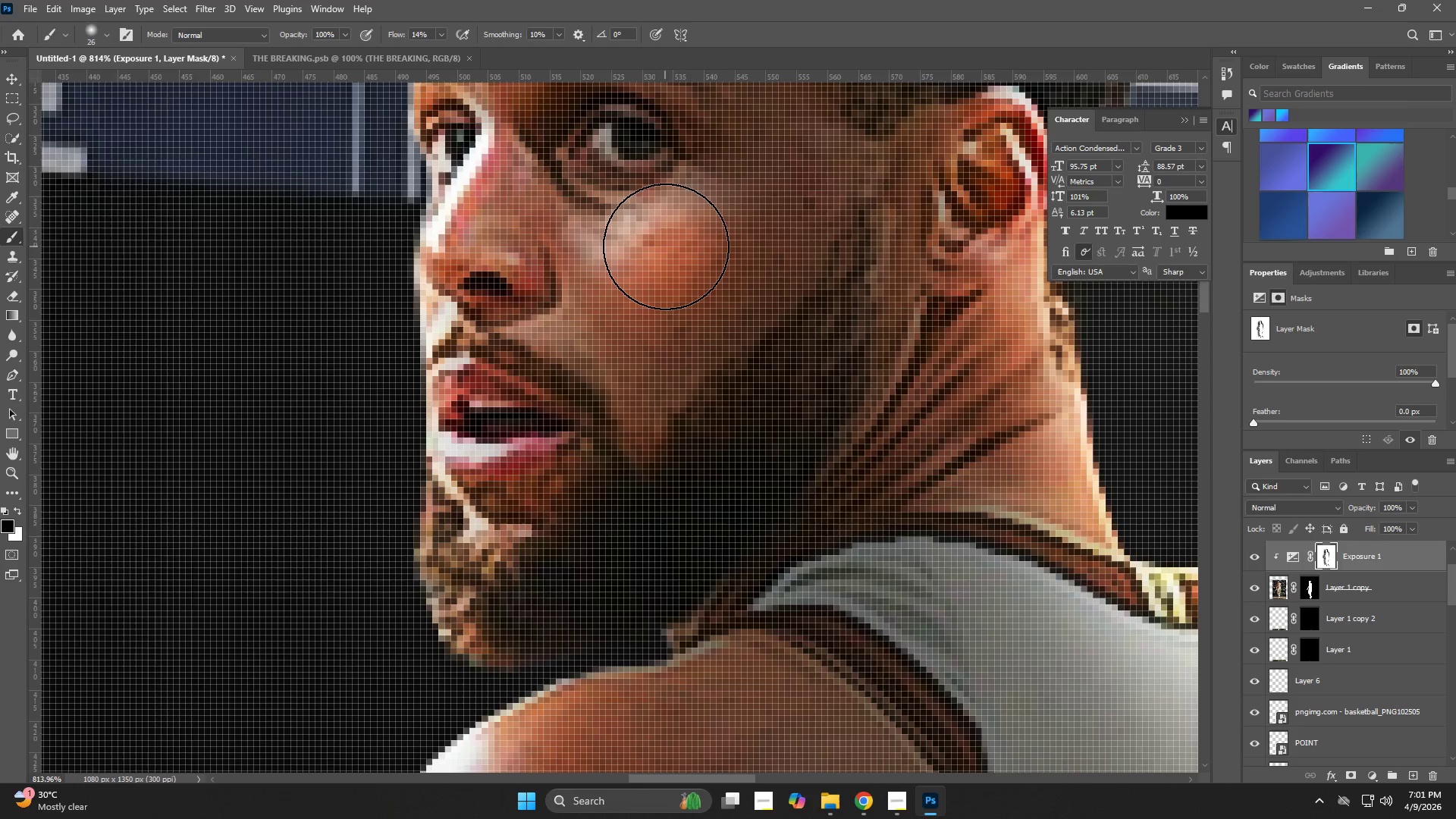 
triple_click([667, 246])
 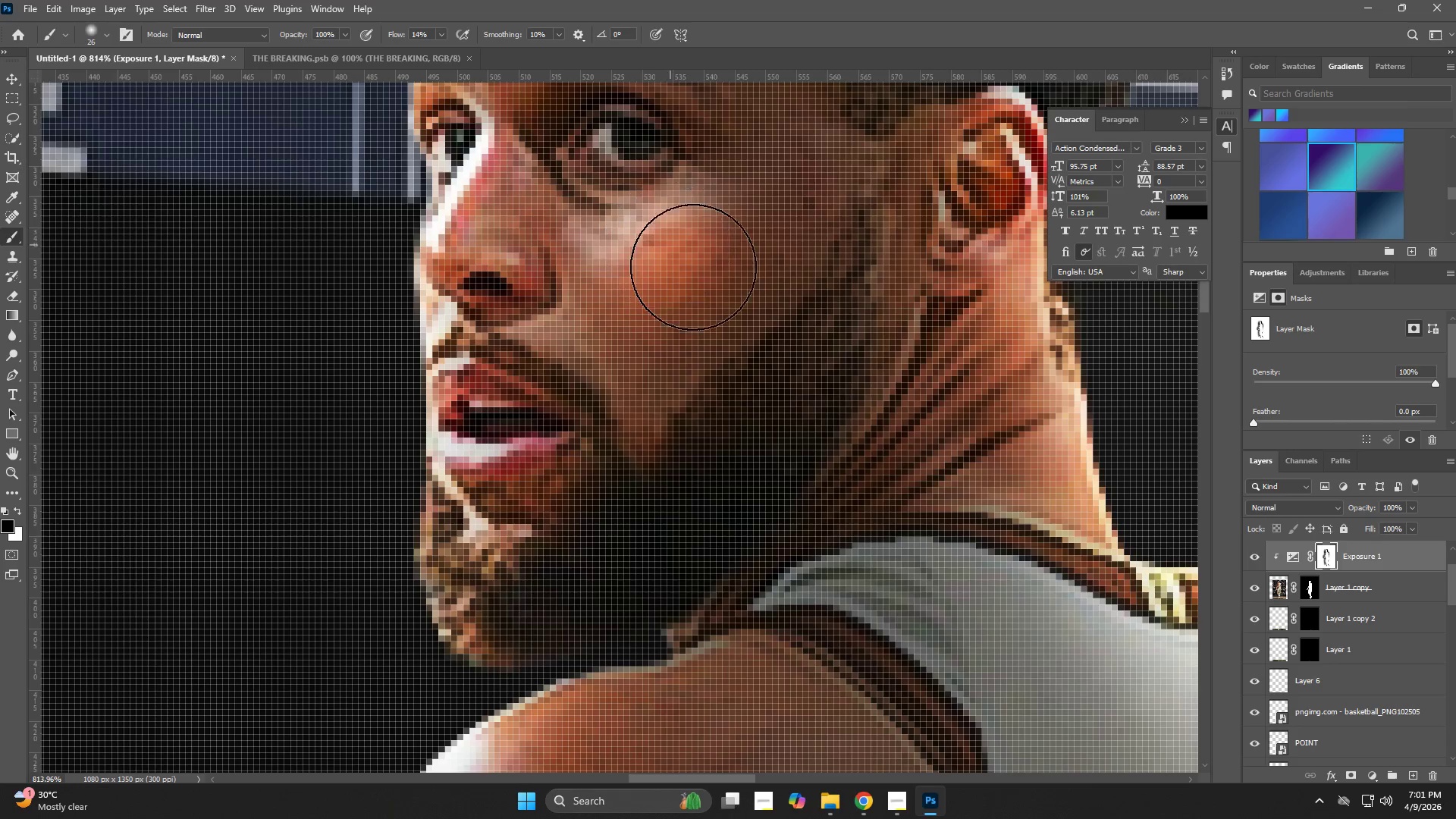 
type(zb)
 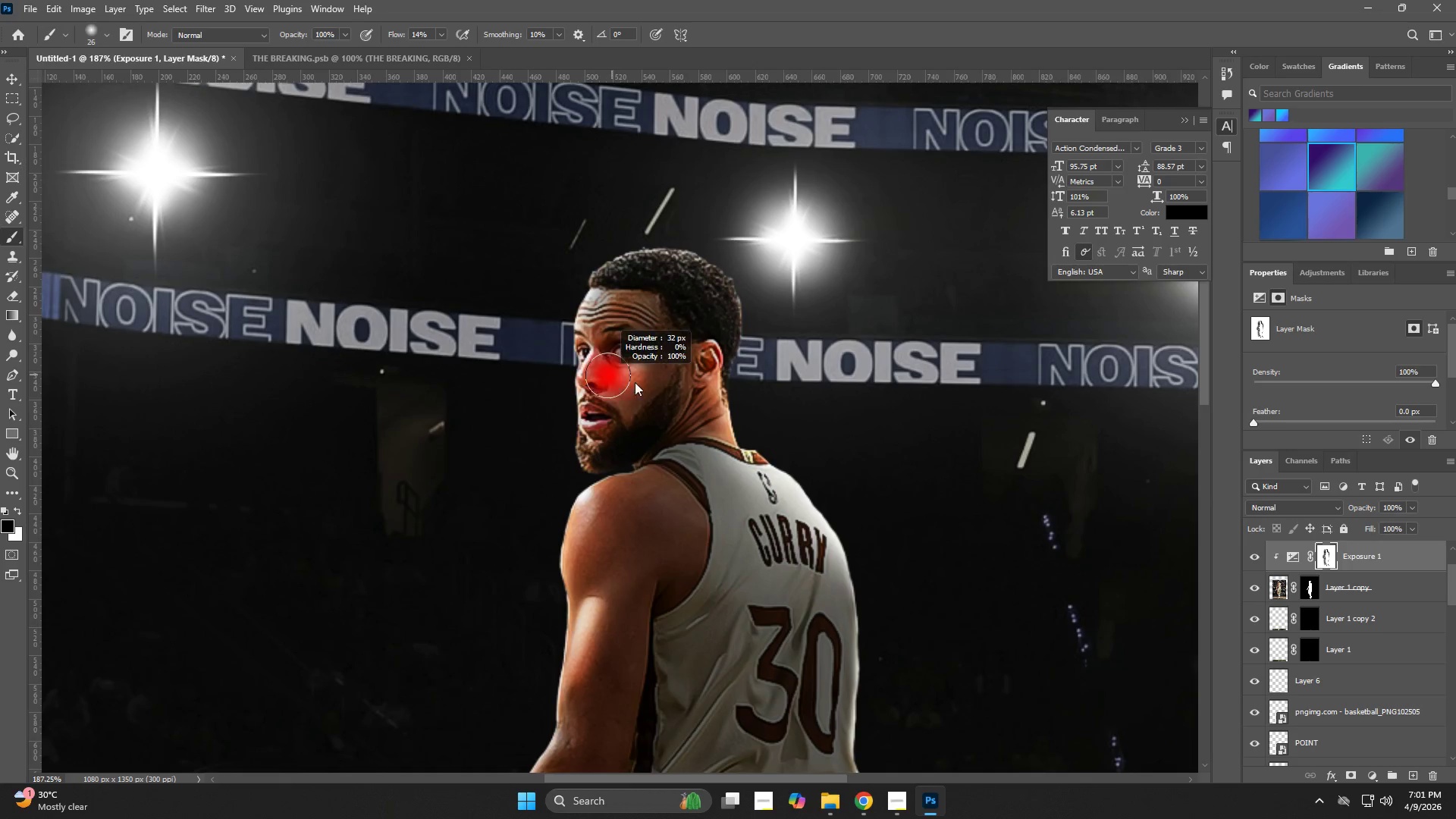 
left_click_drag(start_coordinate=[732, 345], to_coordinate=[640, 376])
 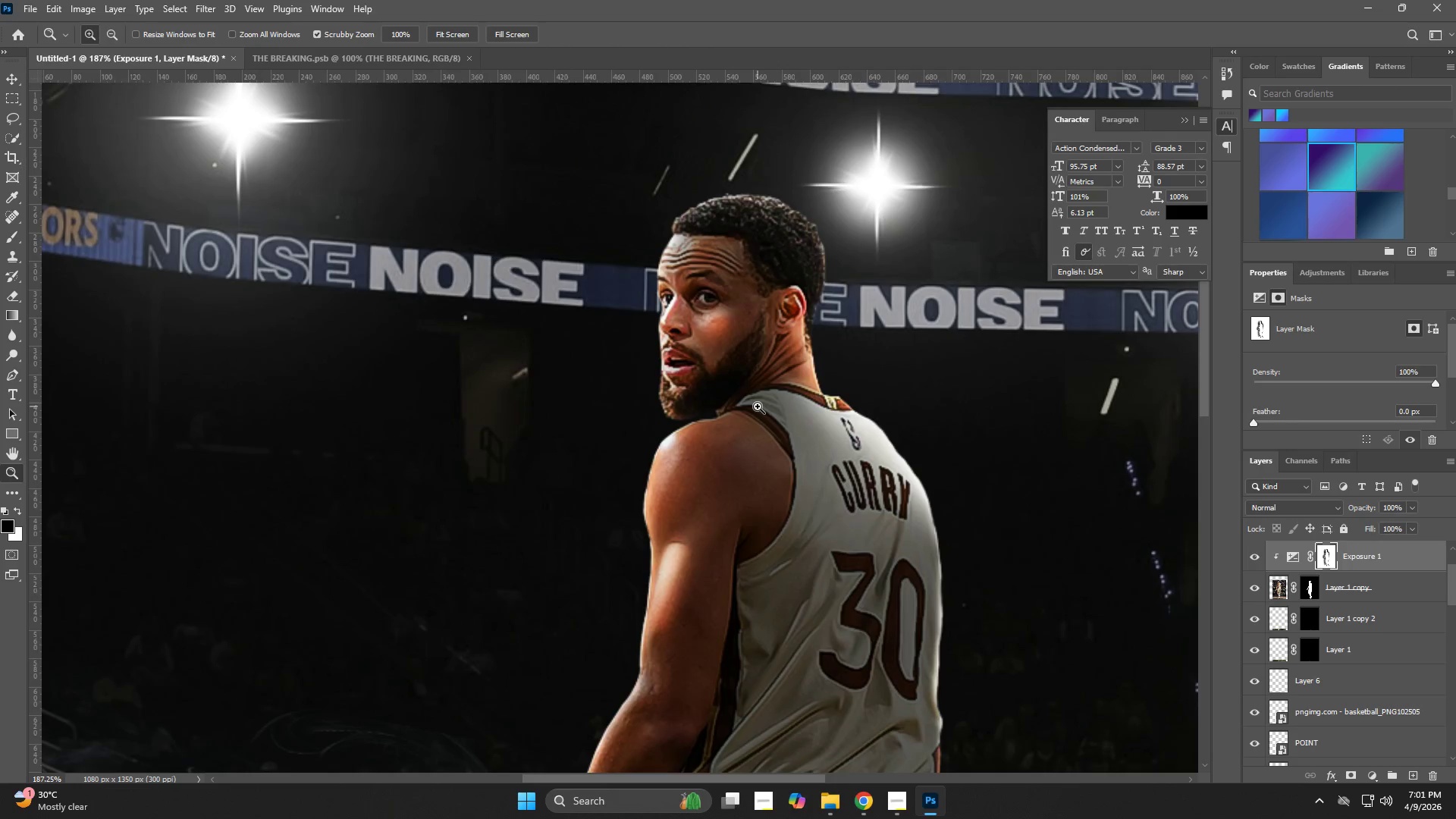 
hold_key(key=Space, duration=0.77)
 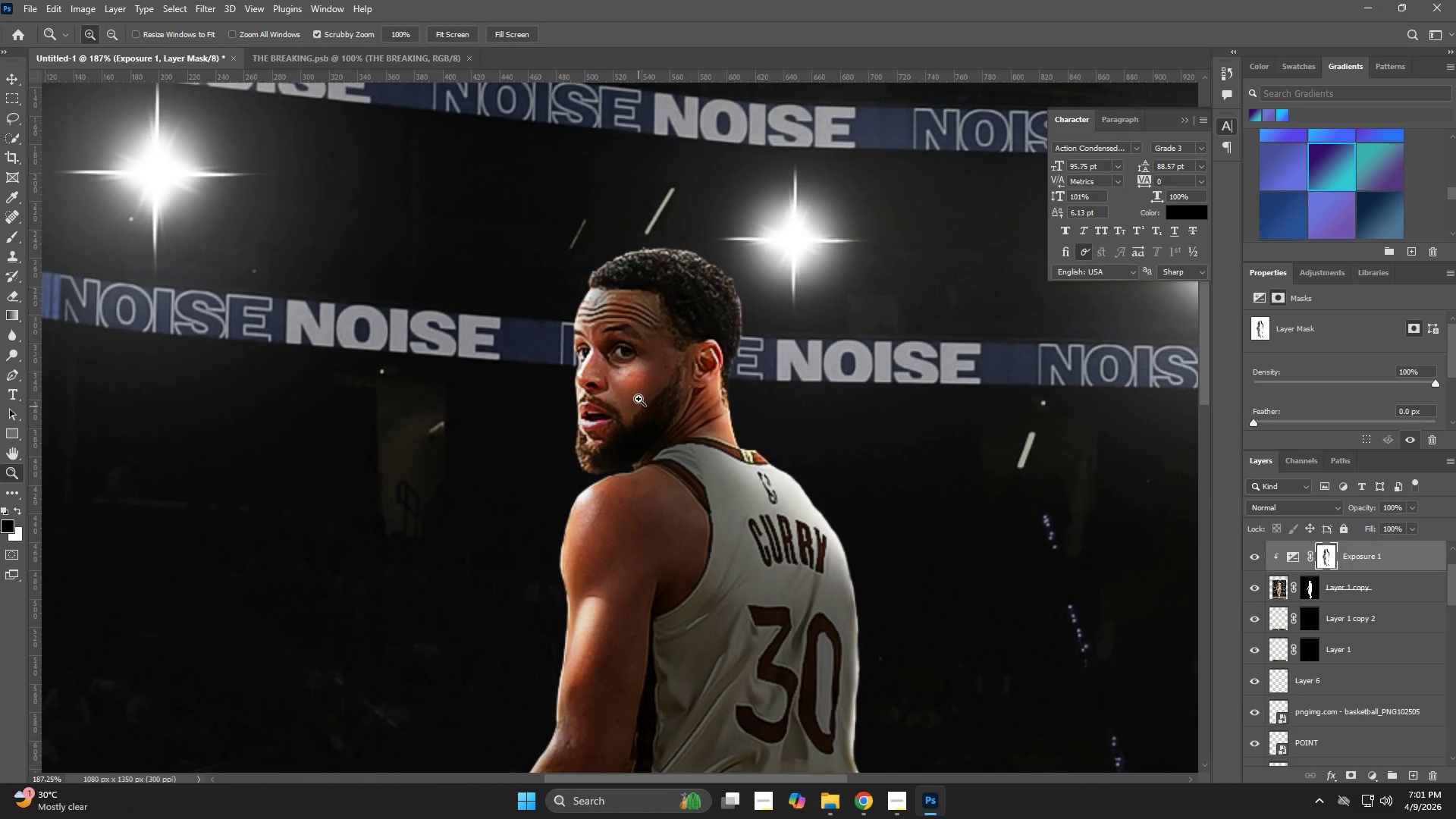 
left_click_drag(start_coordinate=[758, 406], to_coordinate=[674, 460])
 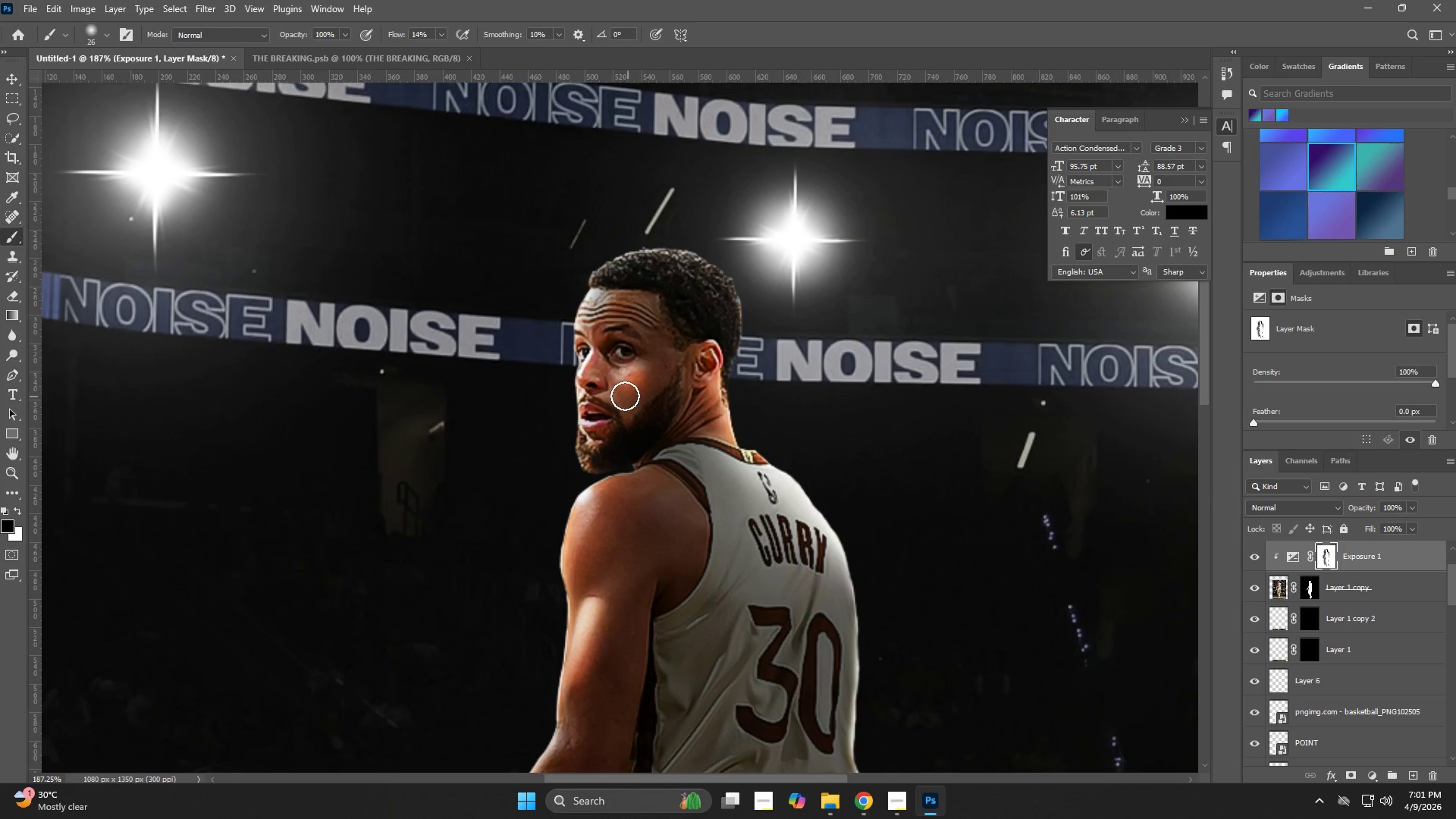 
hold_key(key=AltLeft, duration=0.42)
 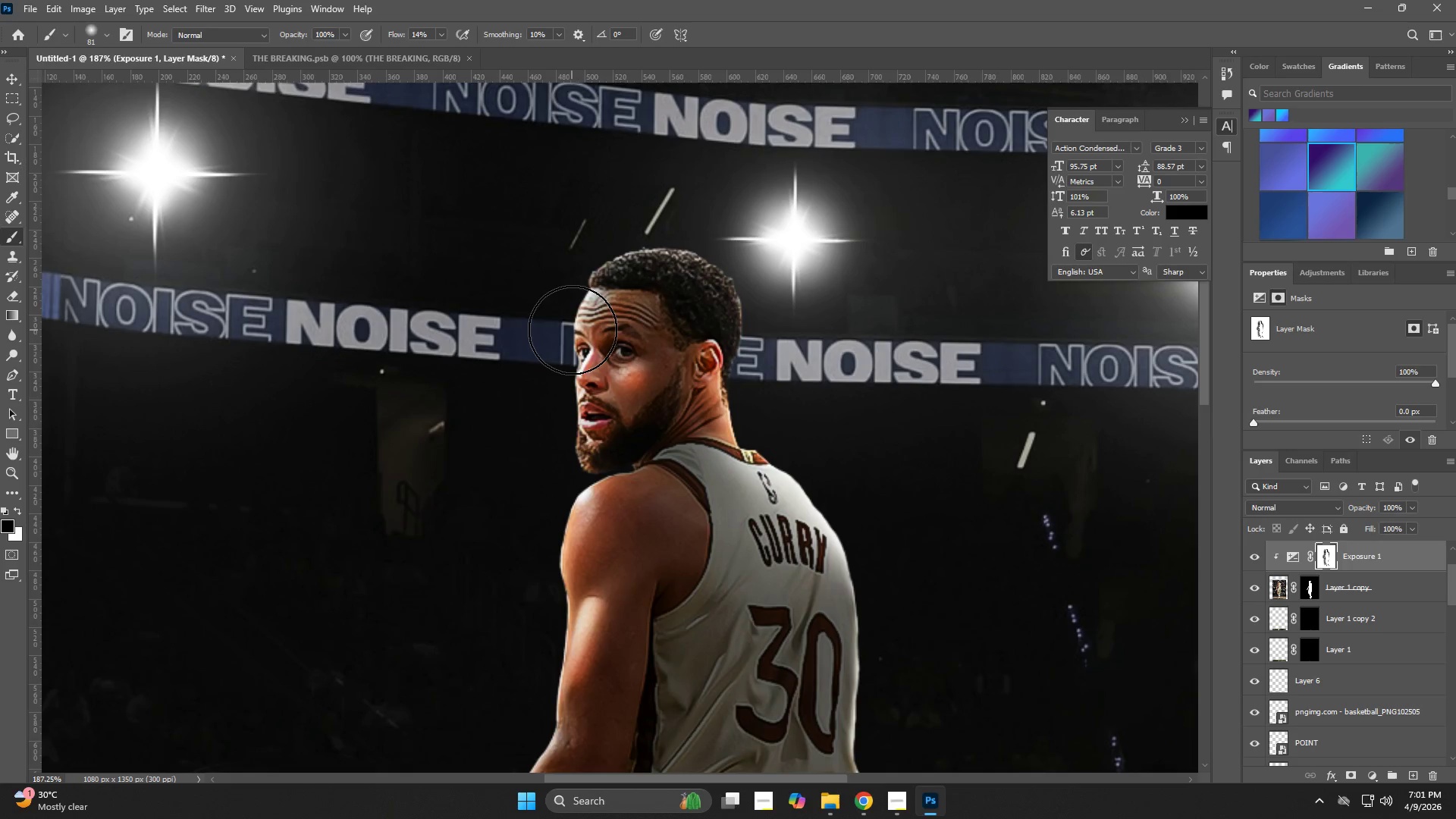 
left_click([575, 330])
 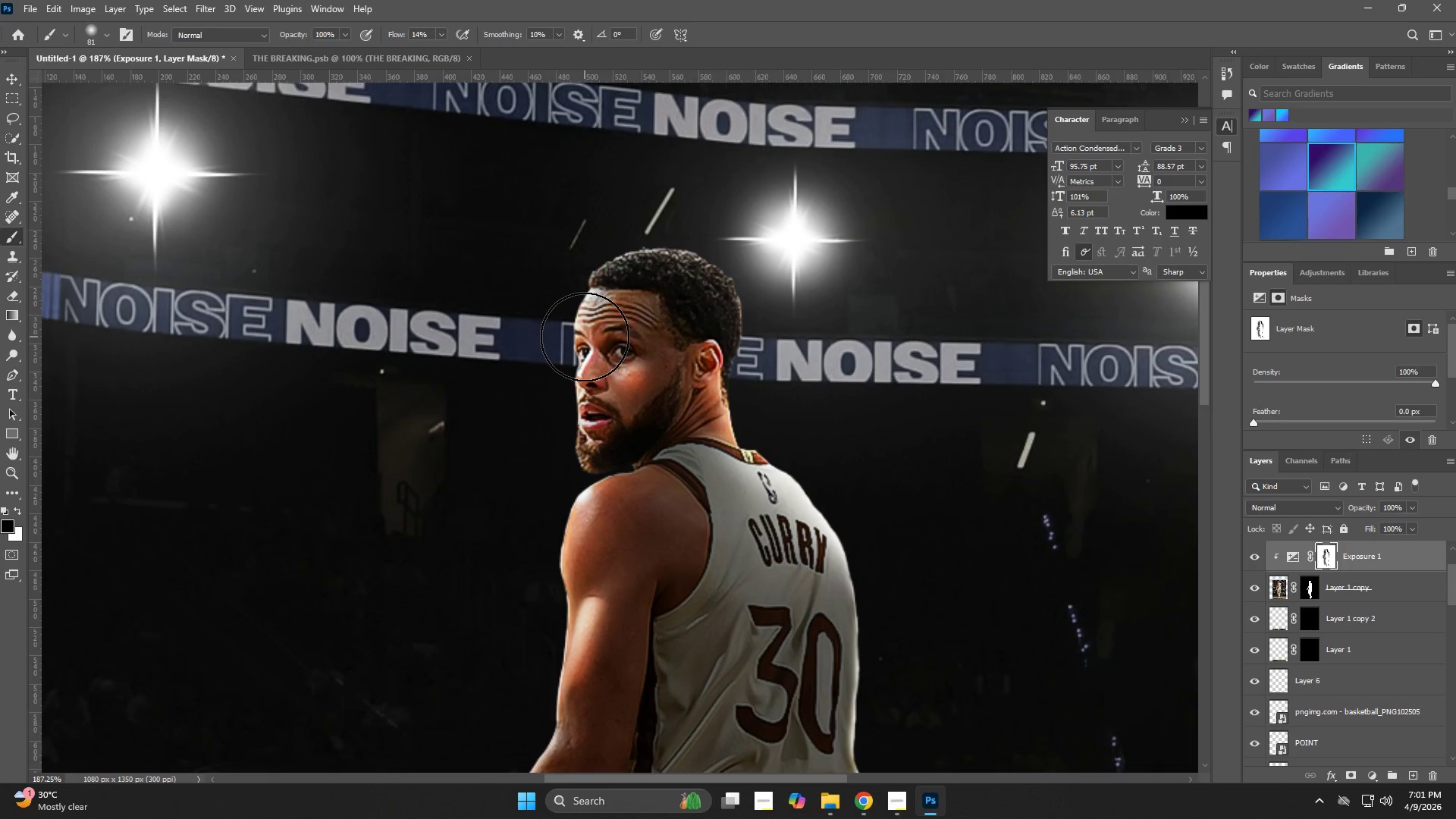 
double_click([585, 337])
 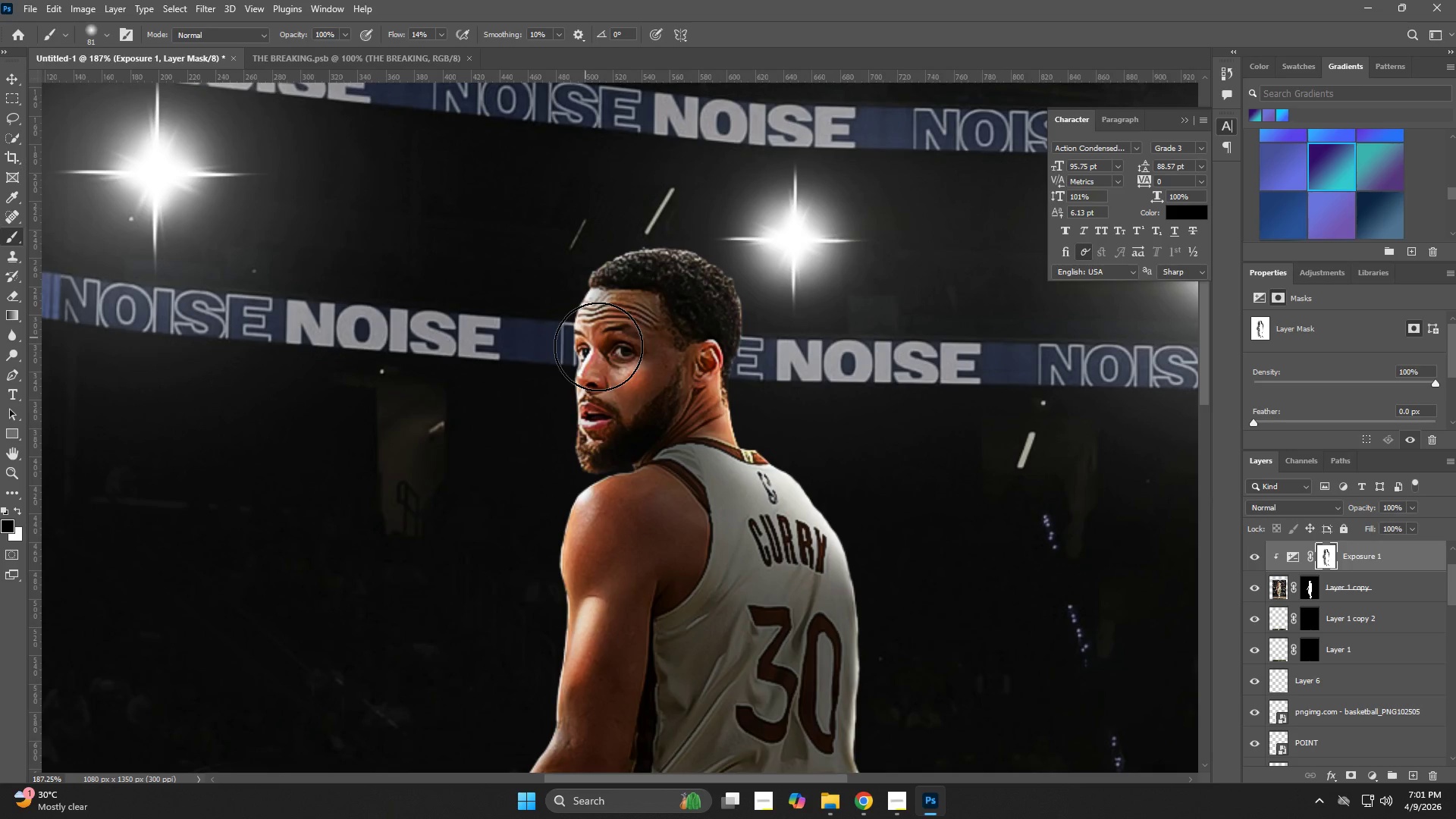 
type(zb)
 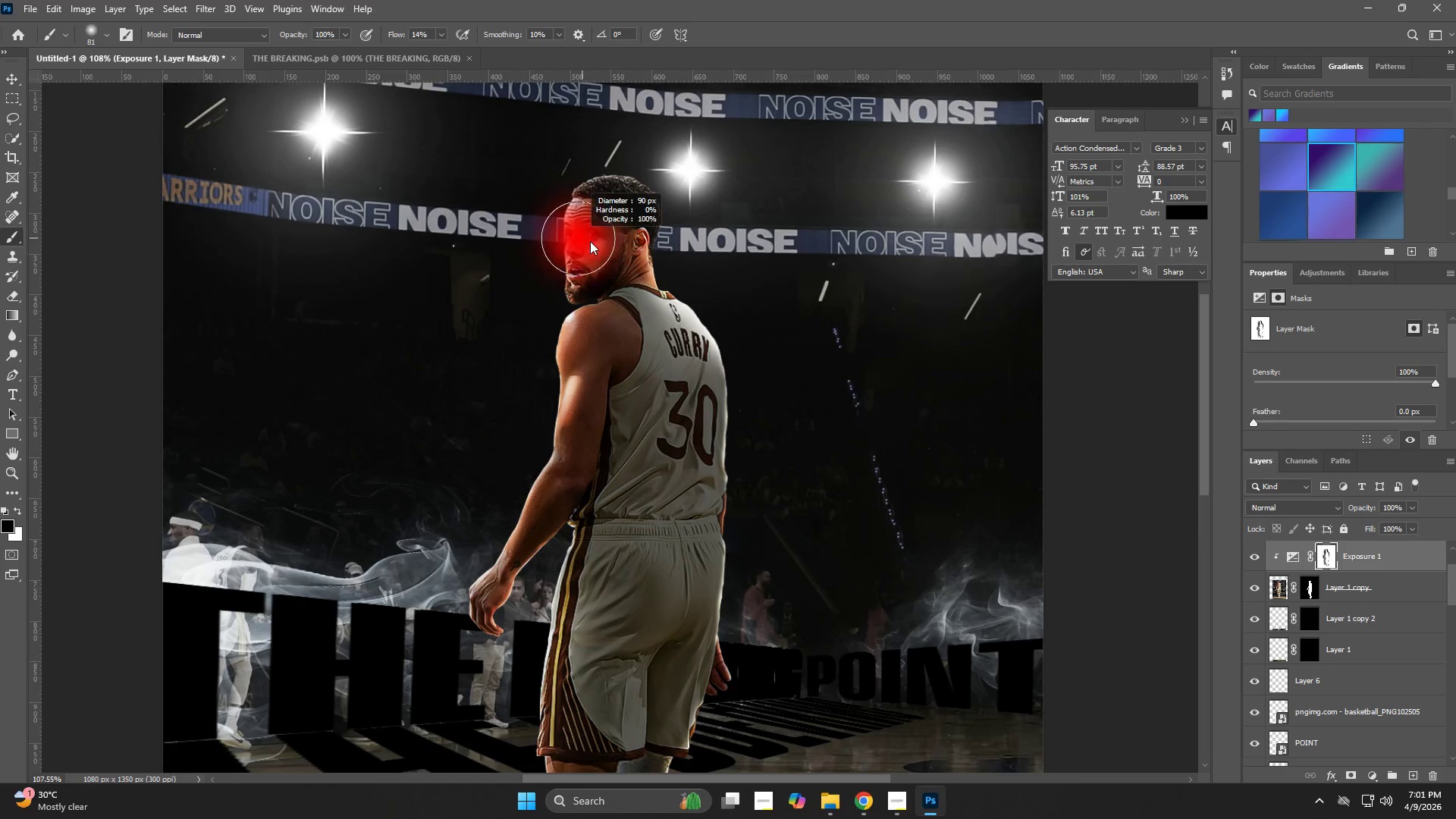 
left_click_drag(start_coordinate=[682, 473], to_coordinate=[642, 488])
 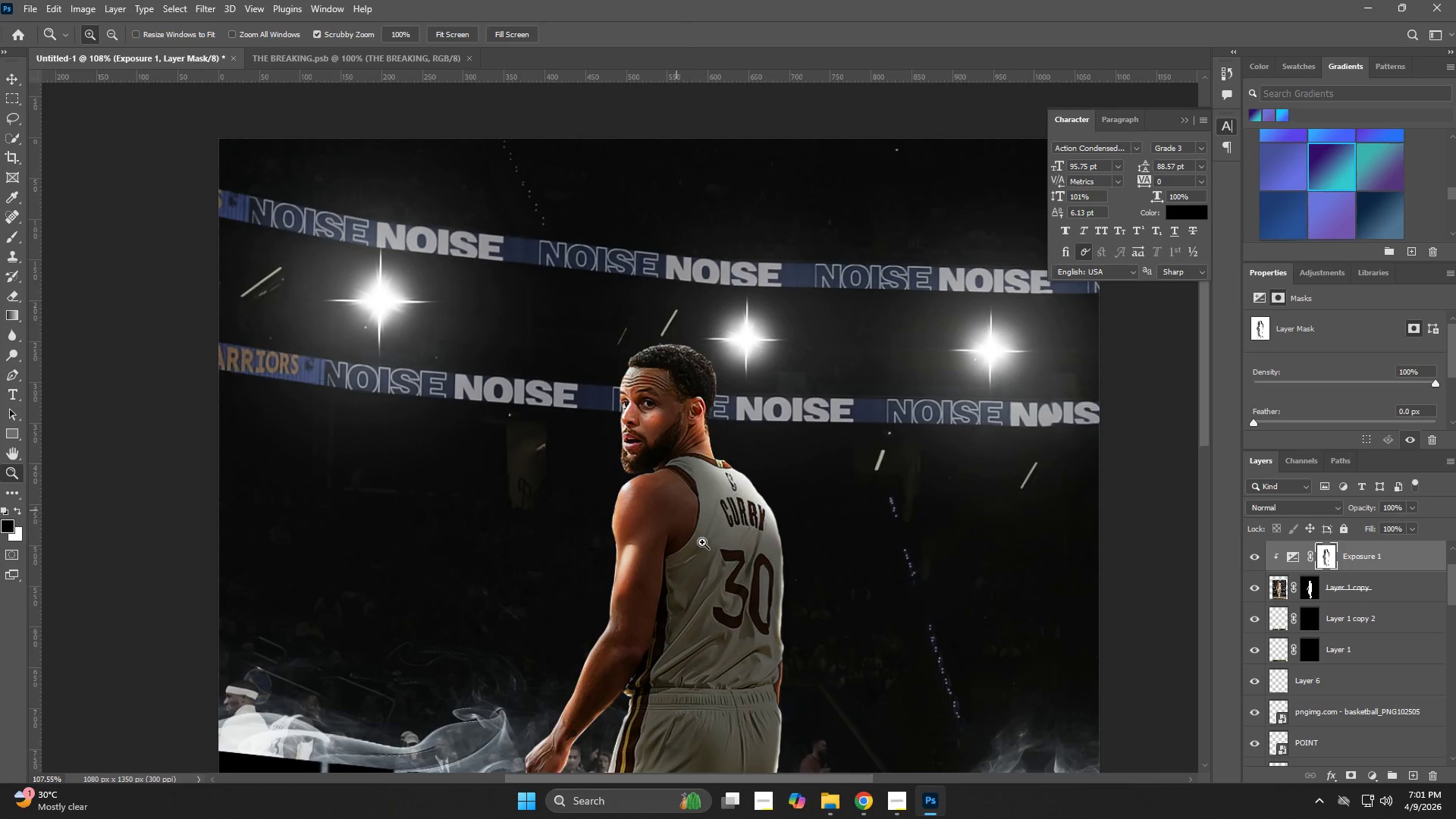 
hold_key(key=Space, duration=0.62)
 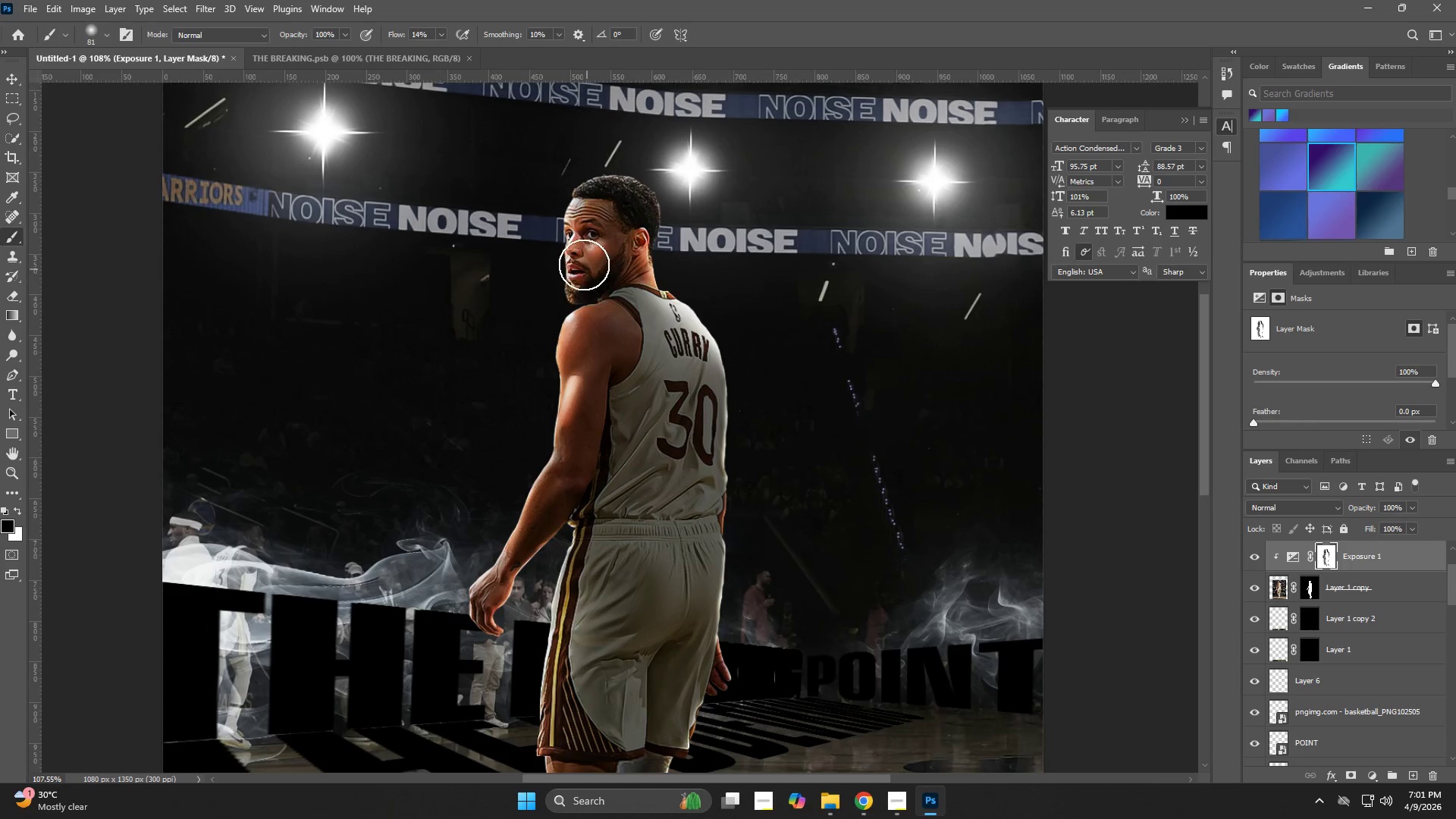 
left_click_drag(start_coordinate=[695, 560], to_coordinate=[639, 391])
 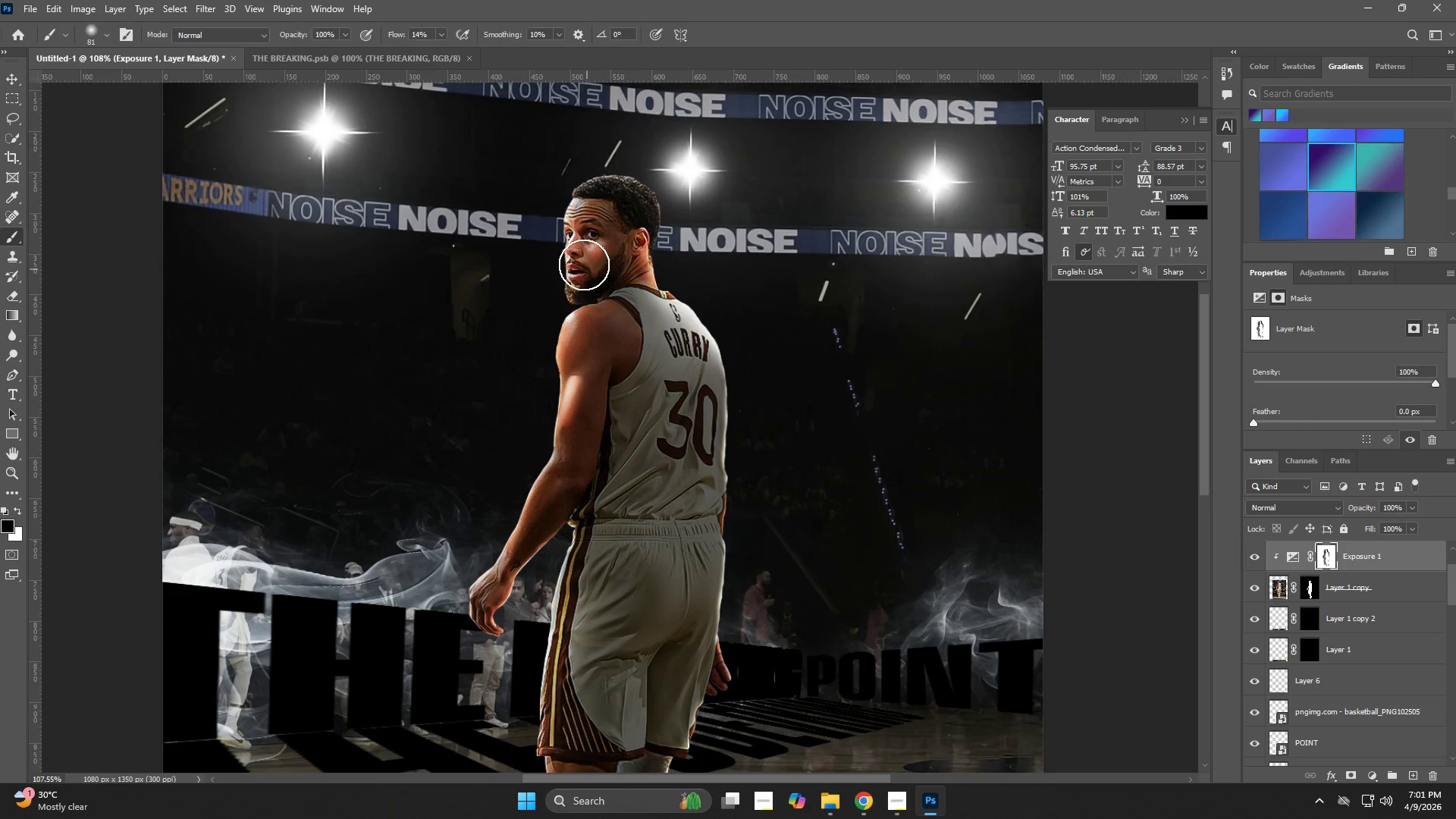 
hold_key(key=AltLeft, duration=0.42)
 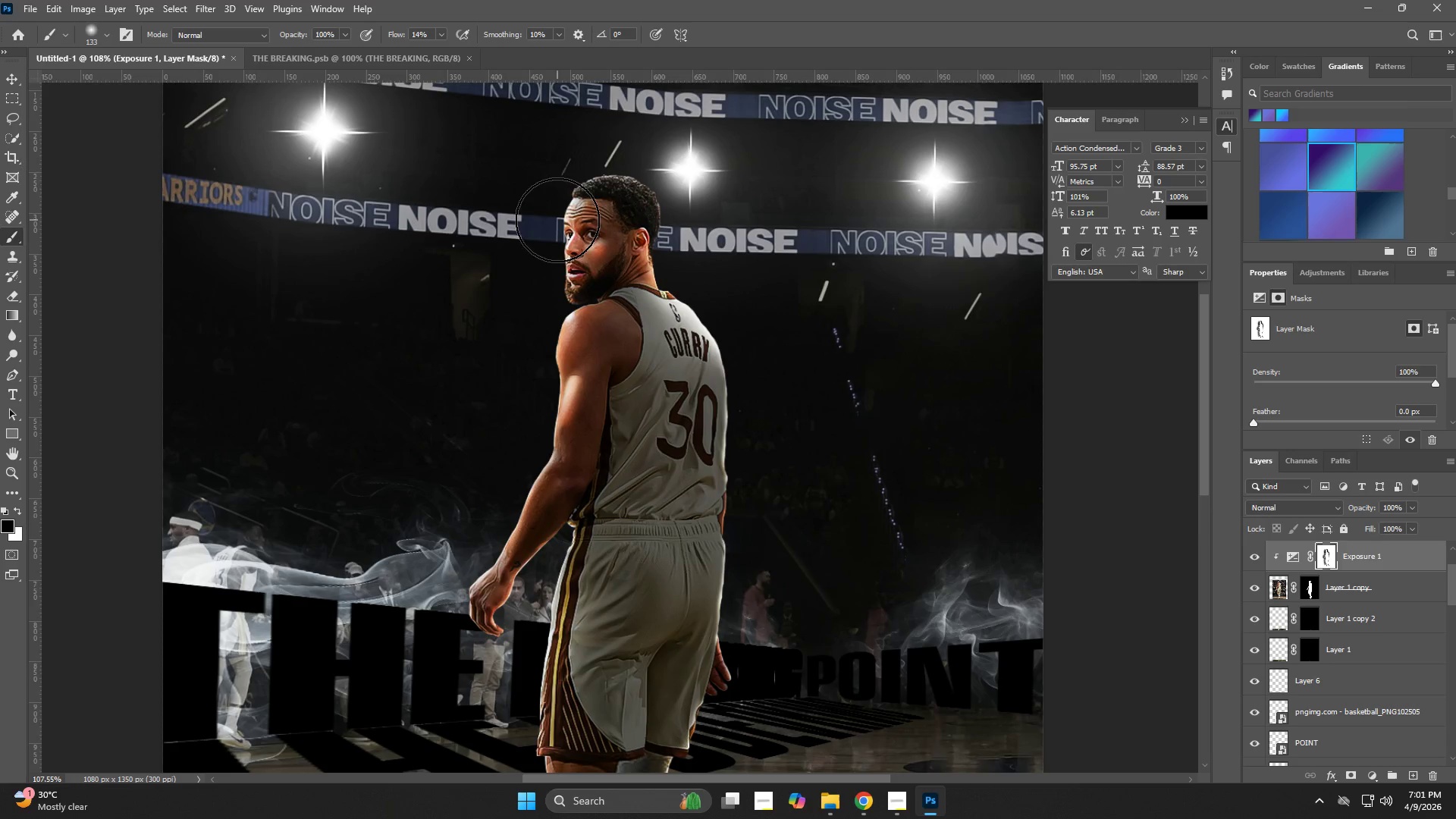 
double_click([556, 216])
 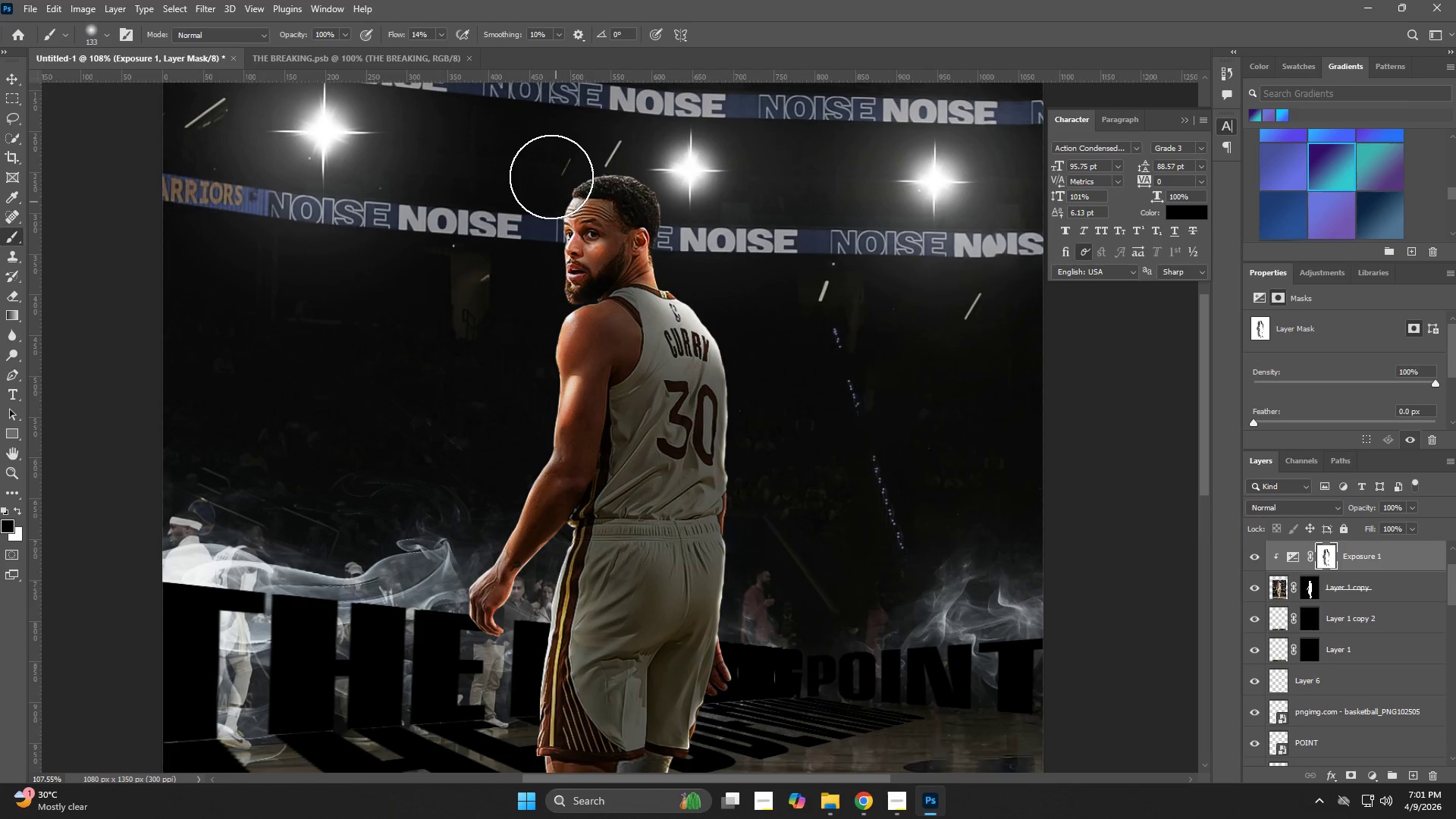 
left_click_drag(start_coordinate=[551, 176], to_coordinate=[541, 199])
 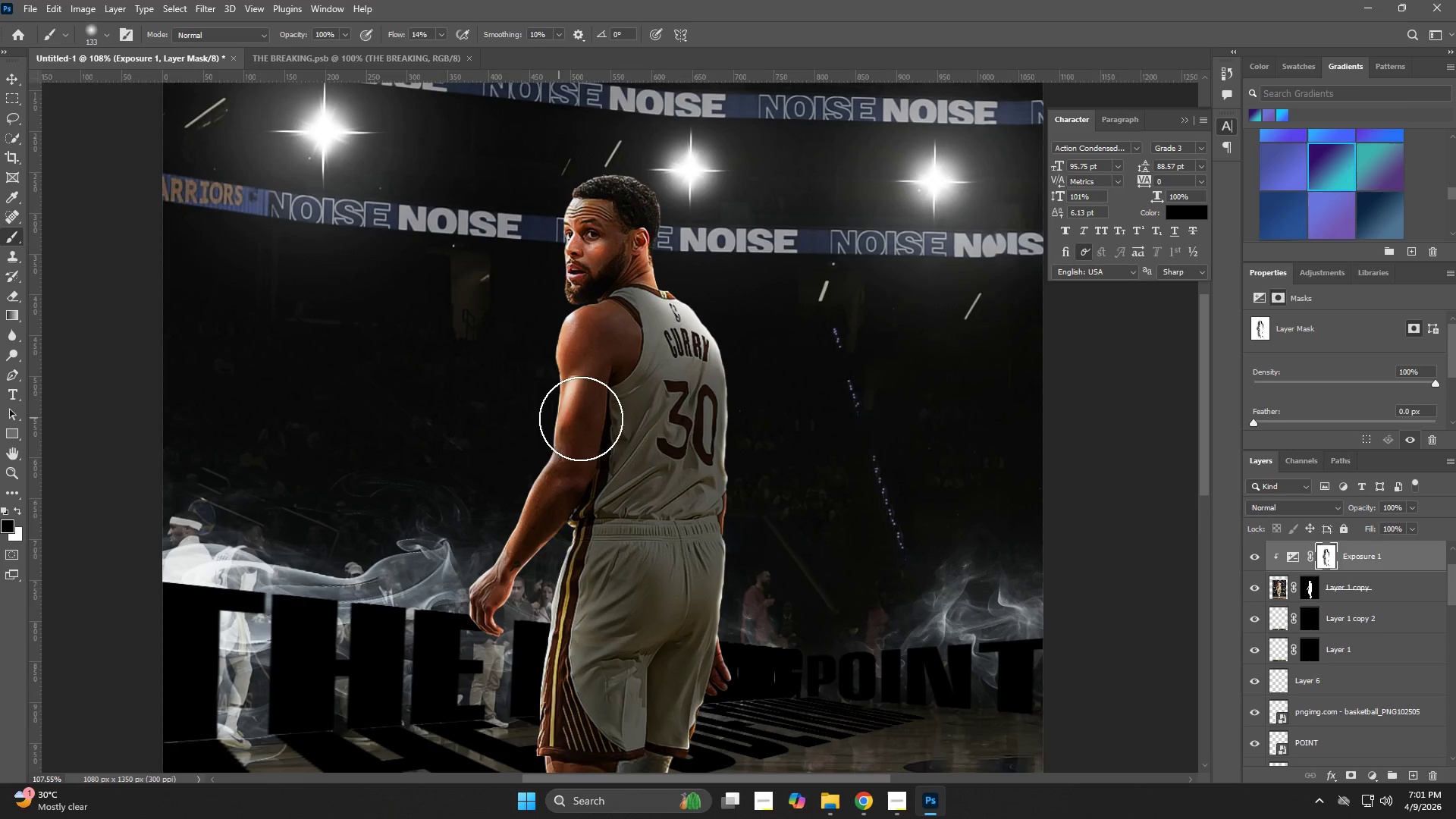 
key(Z)
 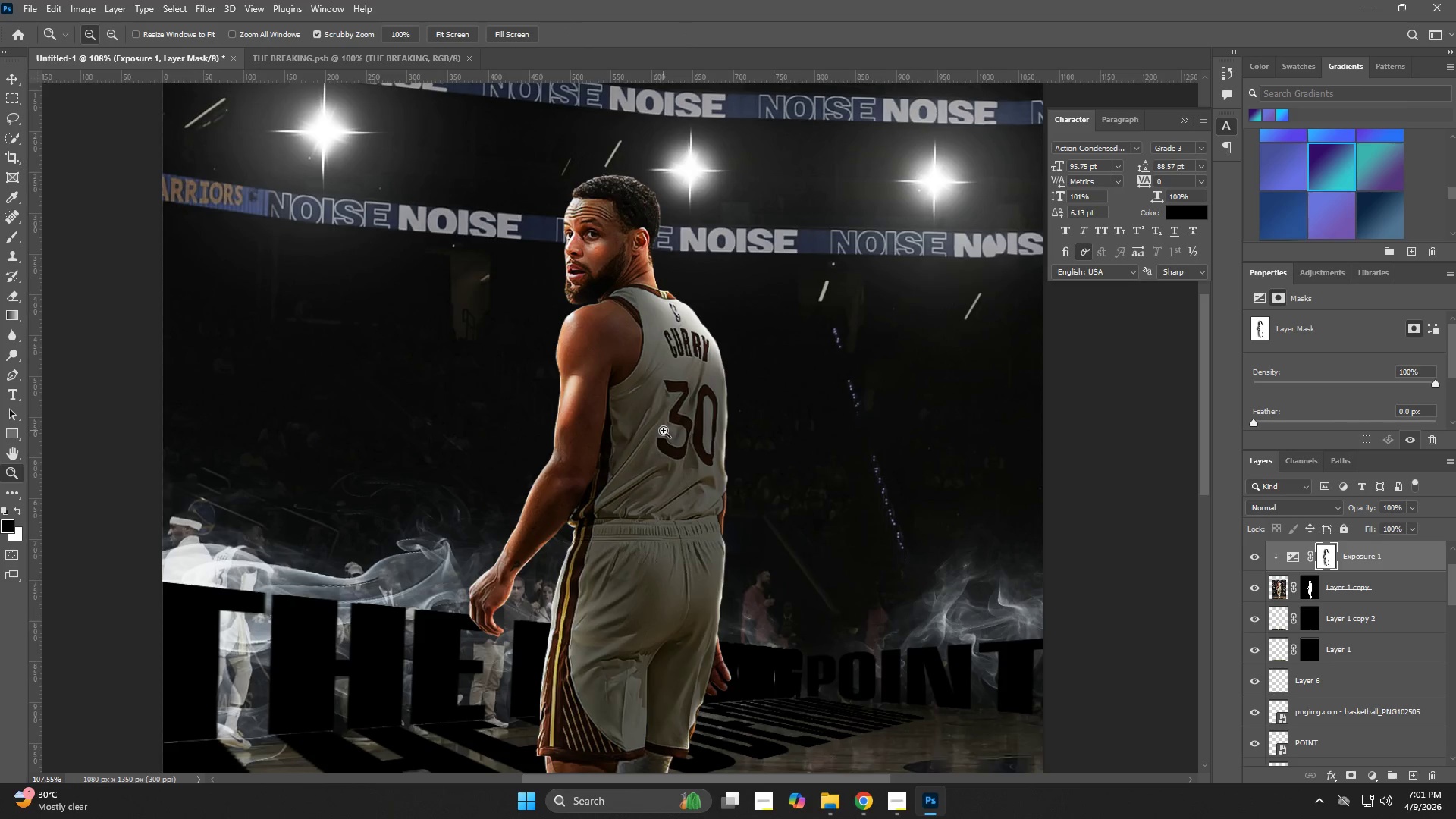 
left_click_drag(start_coordinate=[662, 433], to_coordinate=[621, 445])
 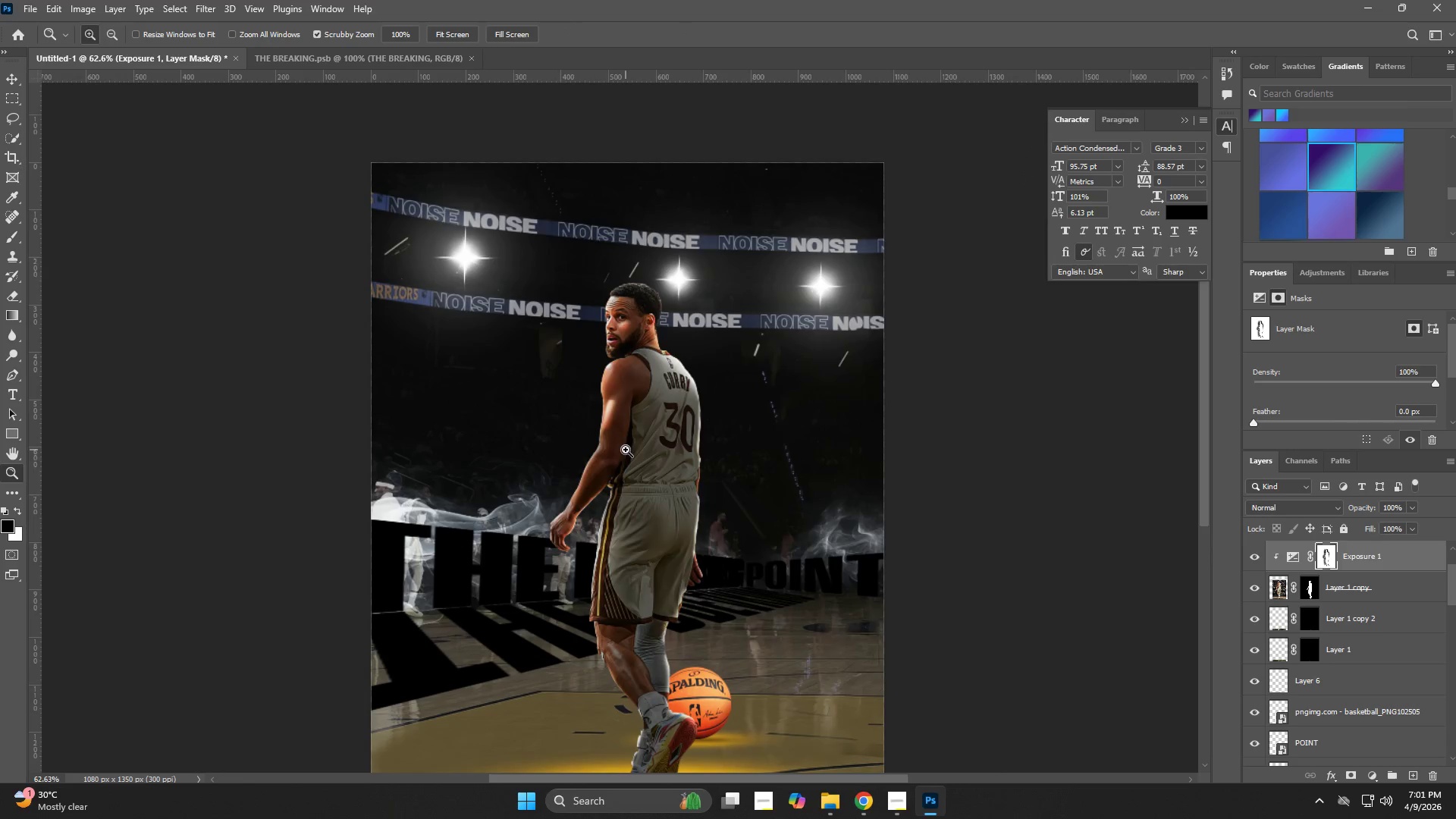 
hold_key(key=Space, duration=1.09)
 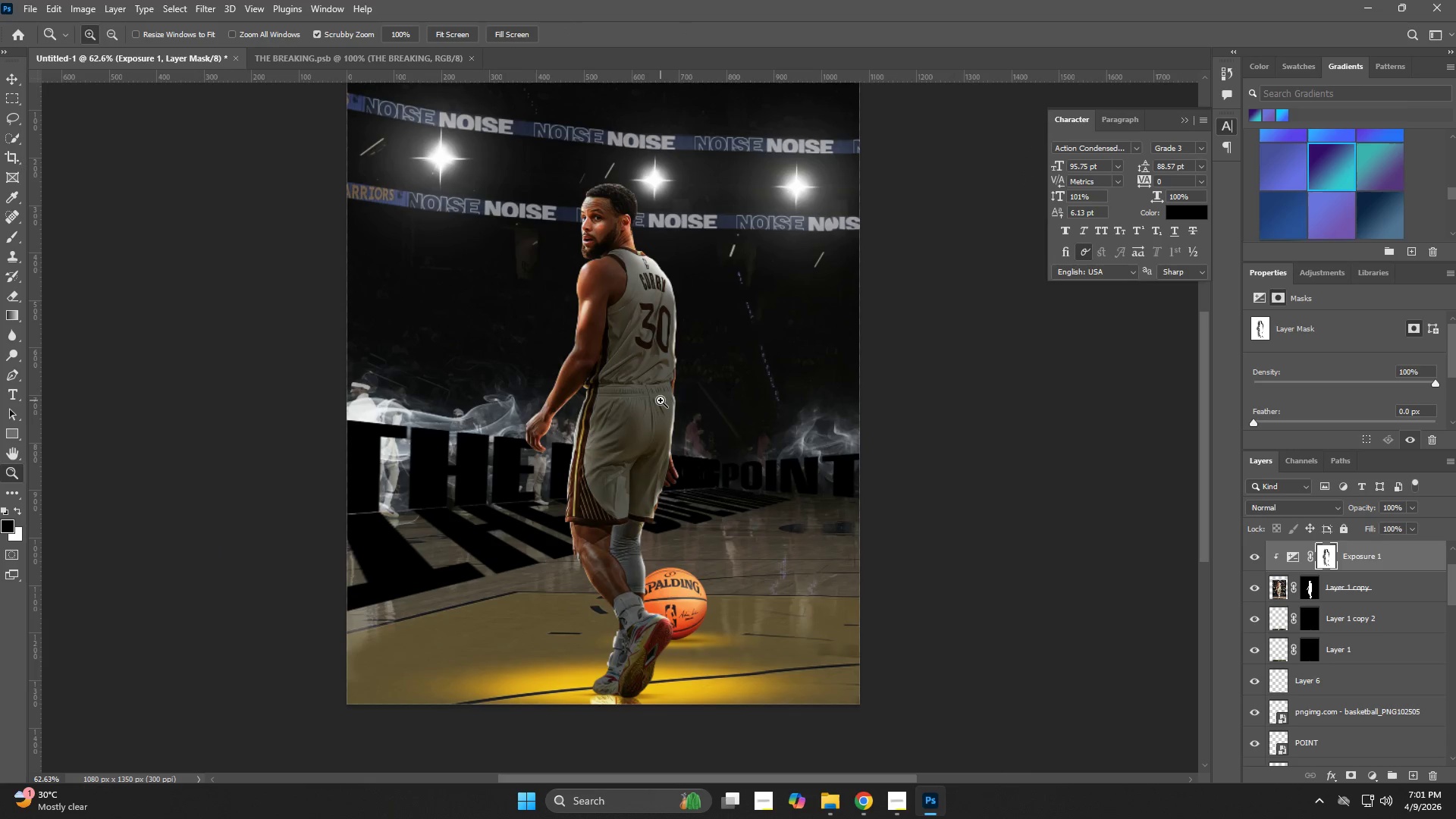 
left_click_drag(start_coordinate=[625, 486], to_coordinate=[601, 387])
 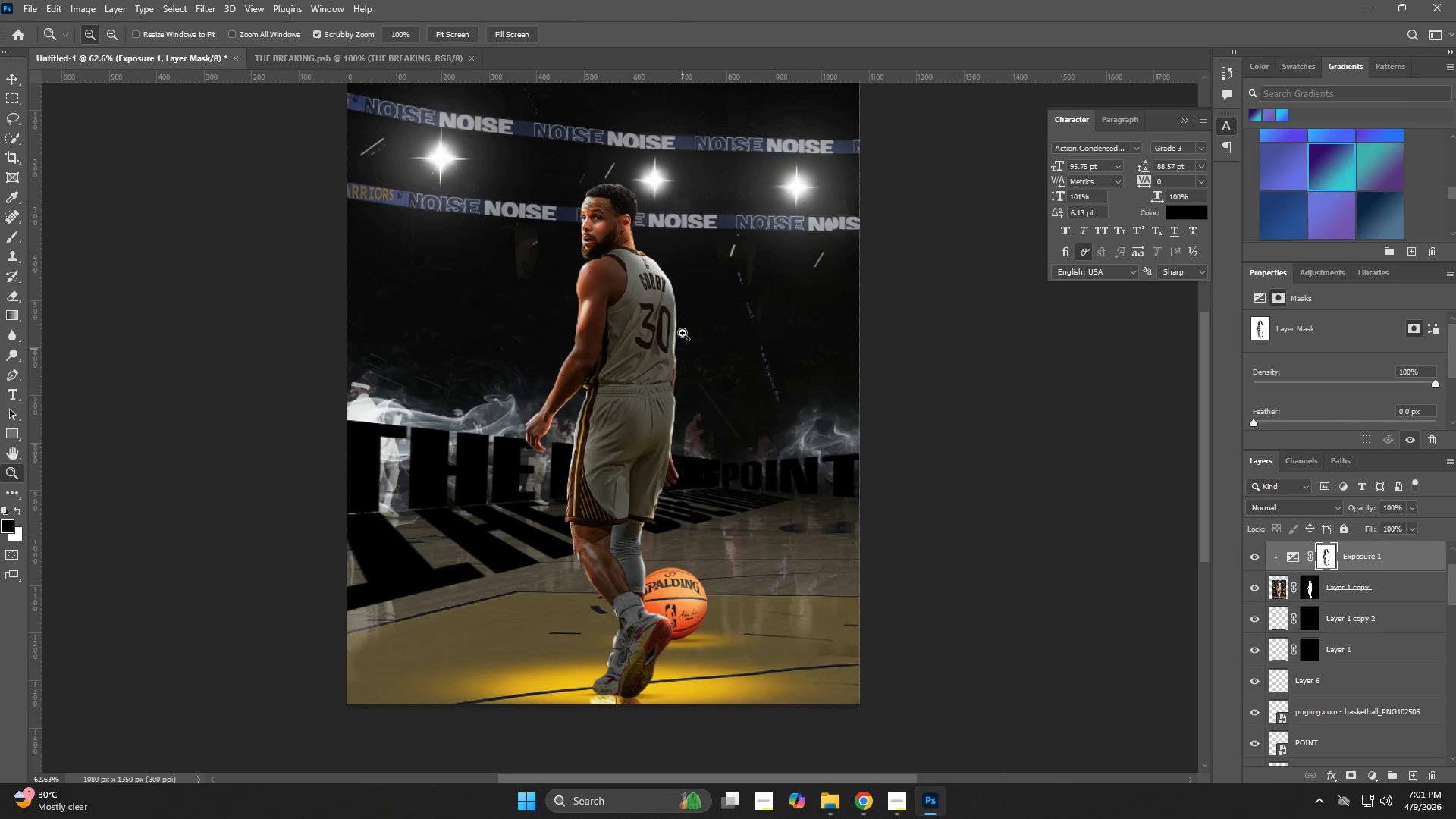 
key(B)
 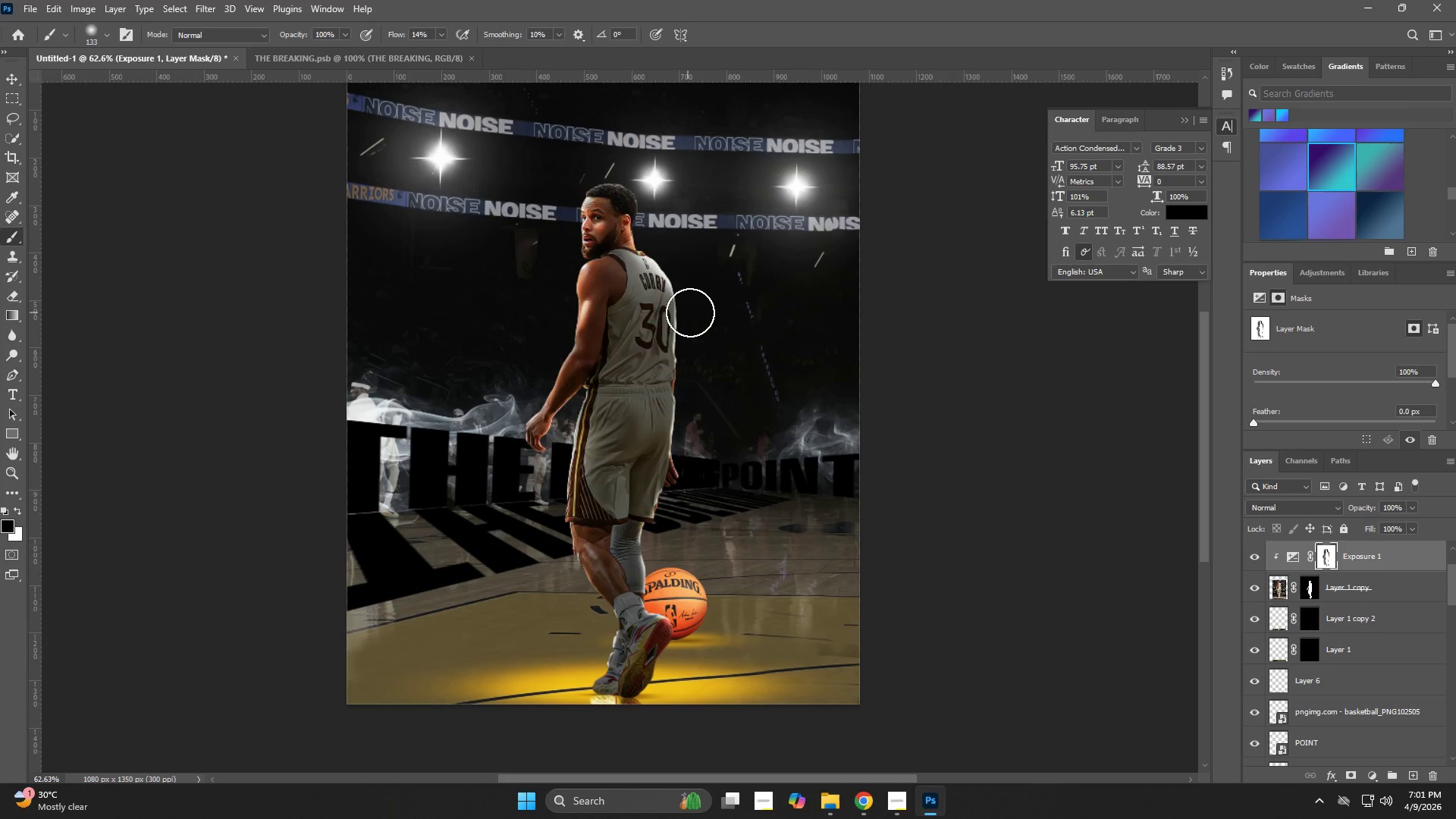 
hold_key(key=AltLeft, duration=0.44)
 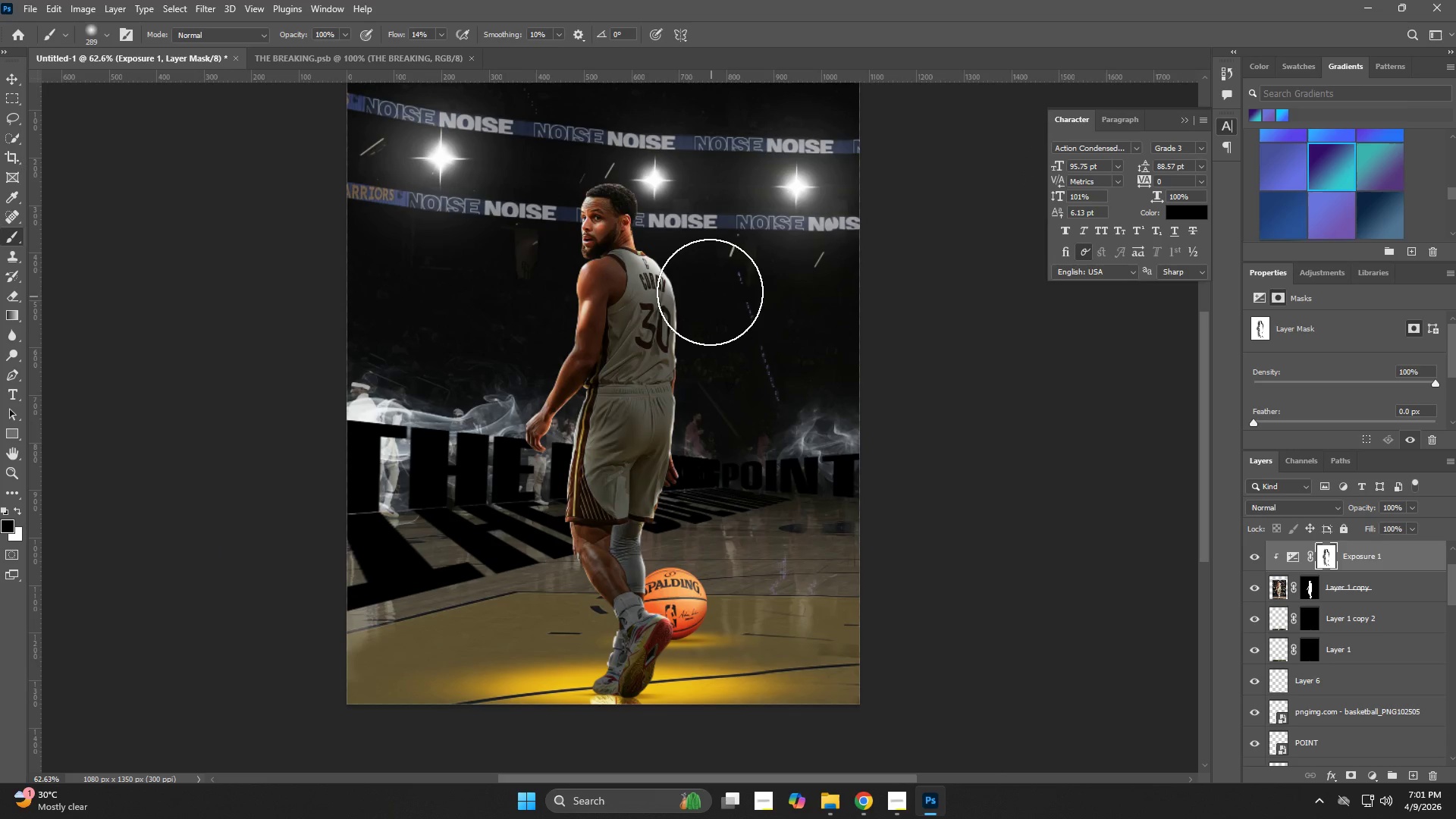 
left_click_drag(start_coordinate=[709, 287], to_coordinate=[722, 349])
 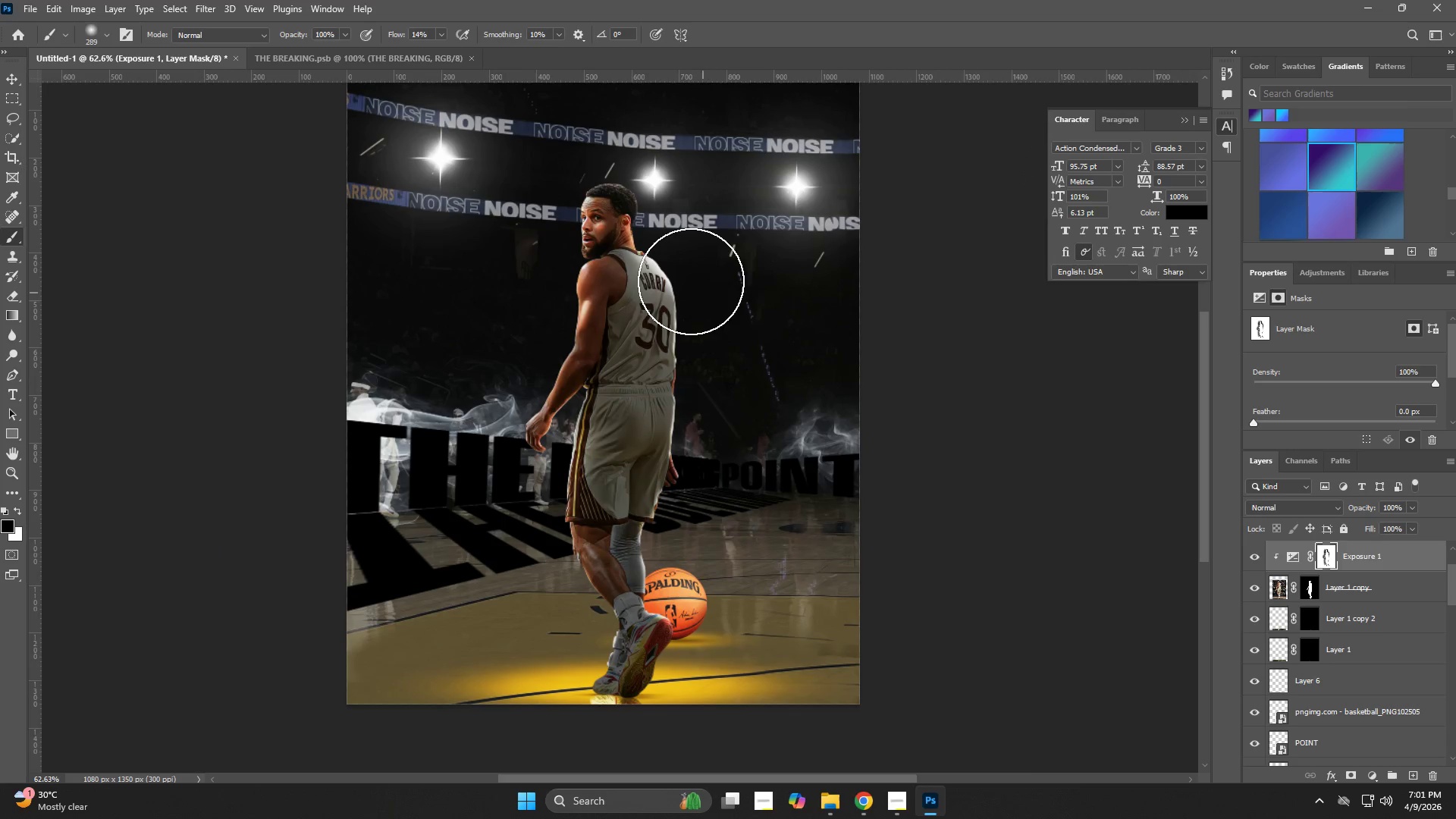 
left_click_drag(start_coordinate=[690, 281], to_coordinate=[723, 345])
 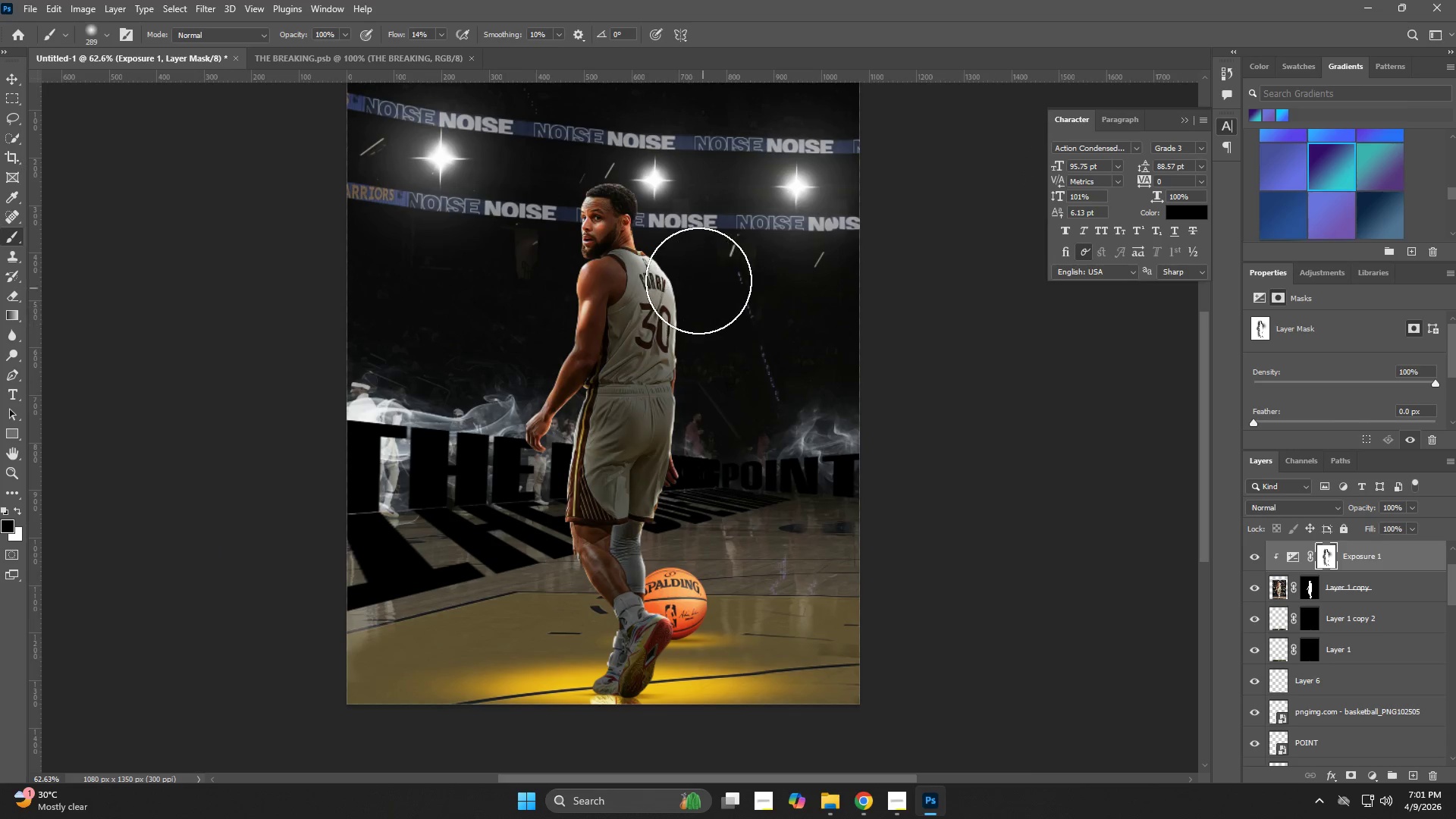 
left_click_drag(start_coordinate=[698, 281], to_coordinate=[748, 363])
 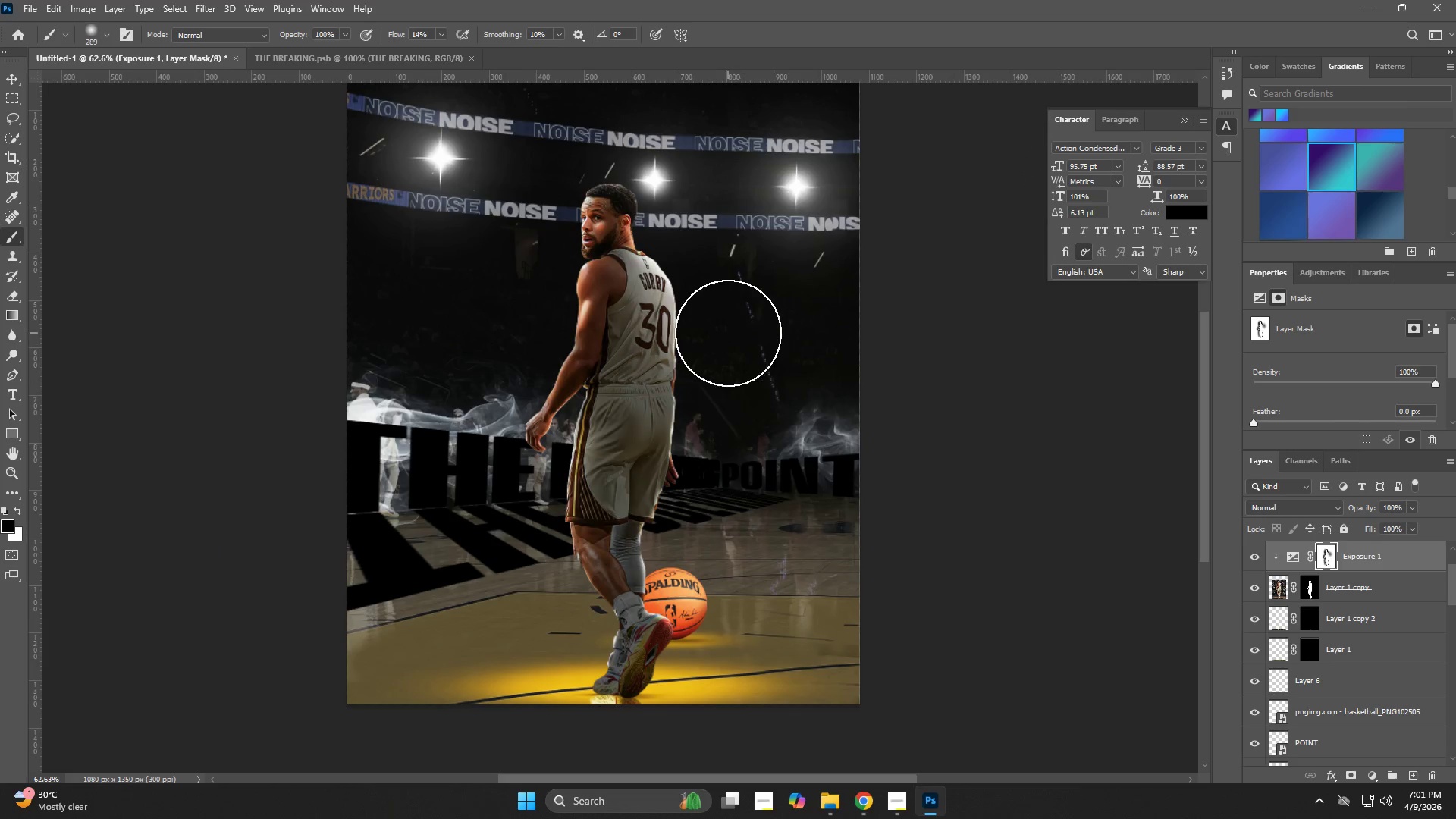 
left_click_drag(start_coordinate=[727, 333], to_coordinate=[730, 443])
 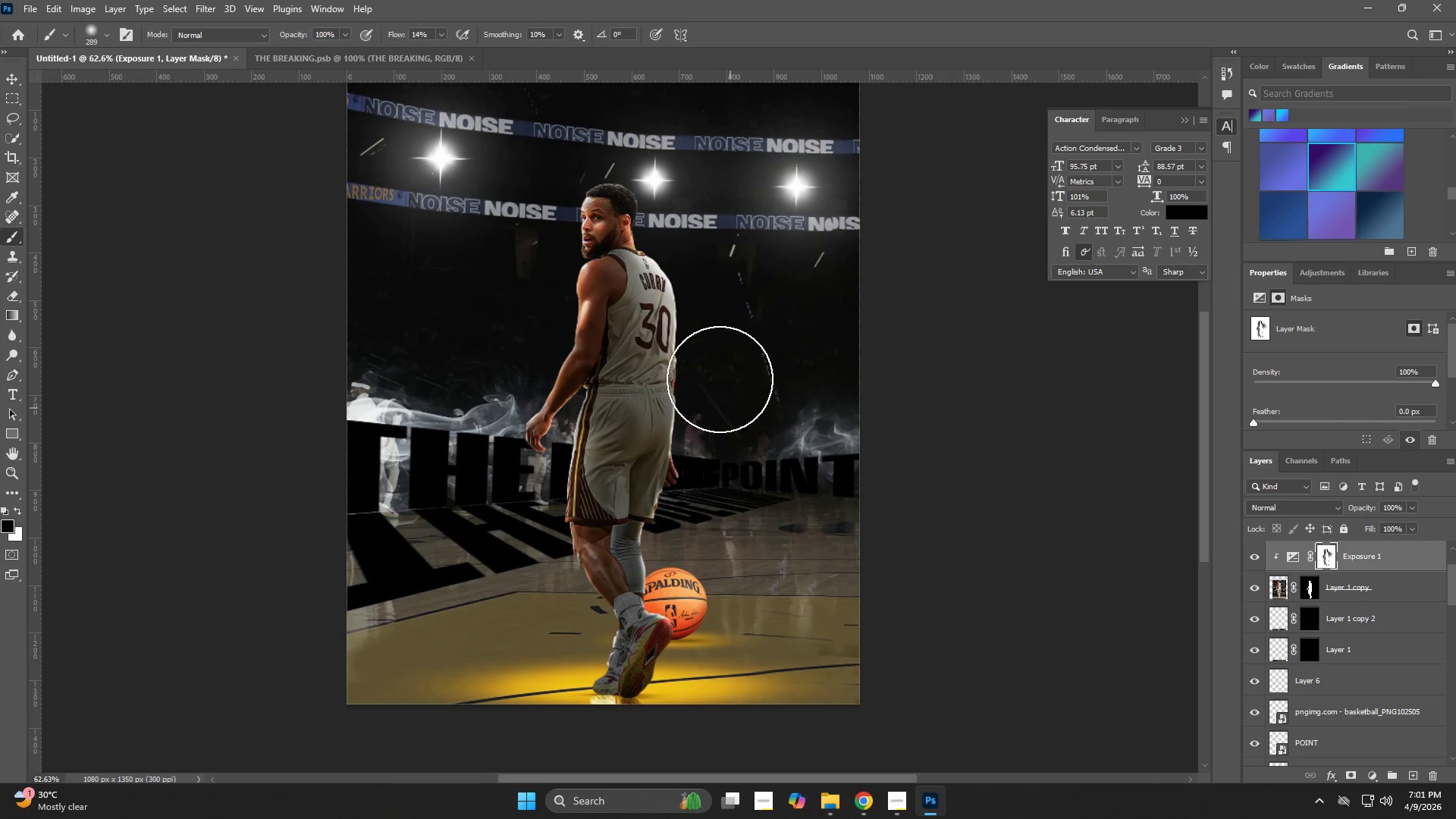 
left_click_drag(start_coordinate=[717, 382], to_coordinate=[724, 418])
 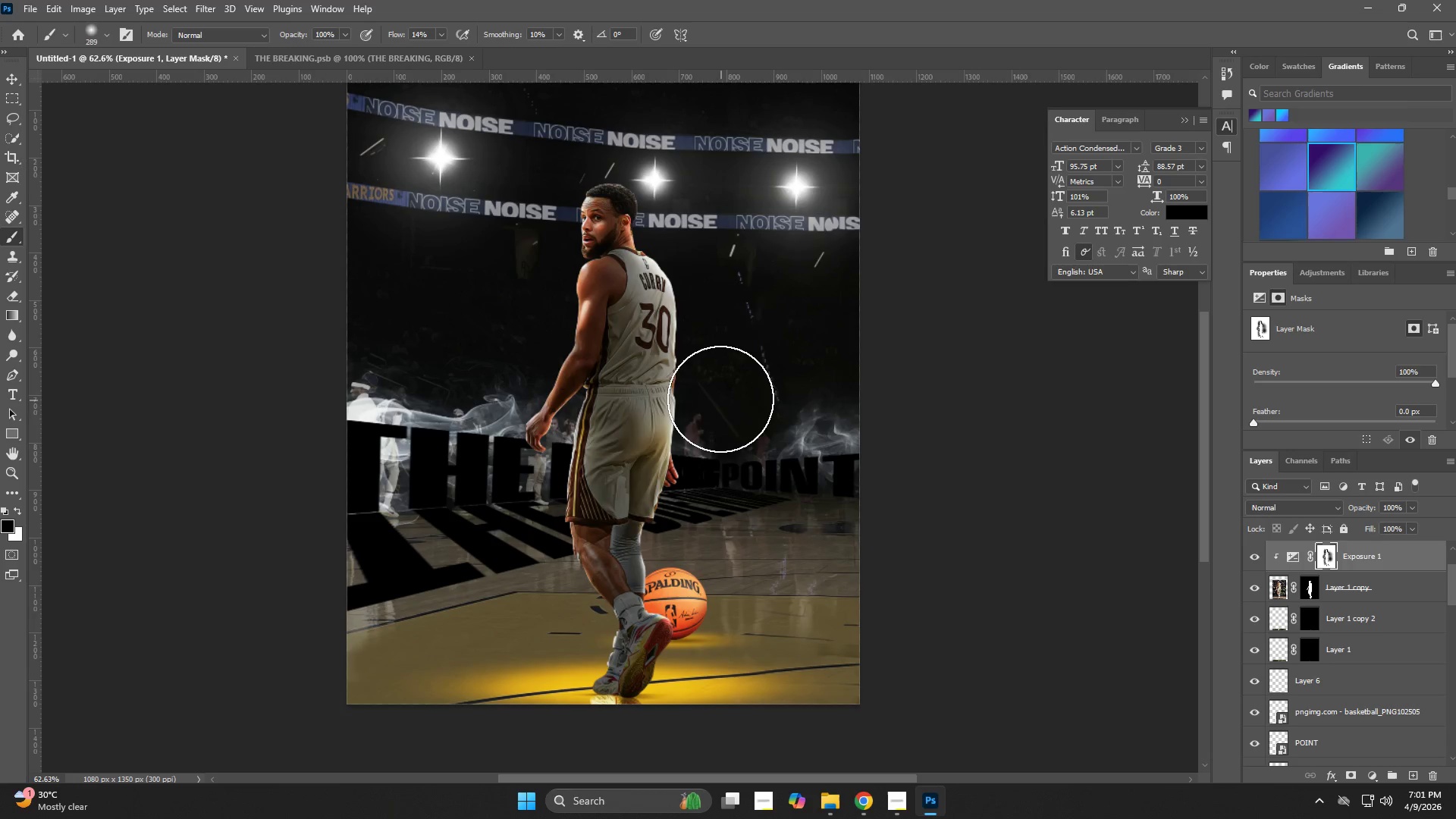 
left_click_drag(start_coordinate=[720, 399], to_coordinate=[726, 346])
 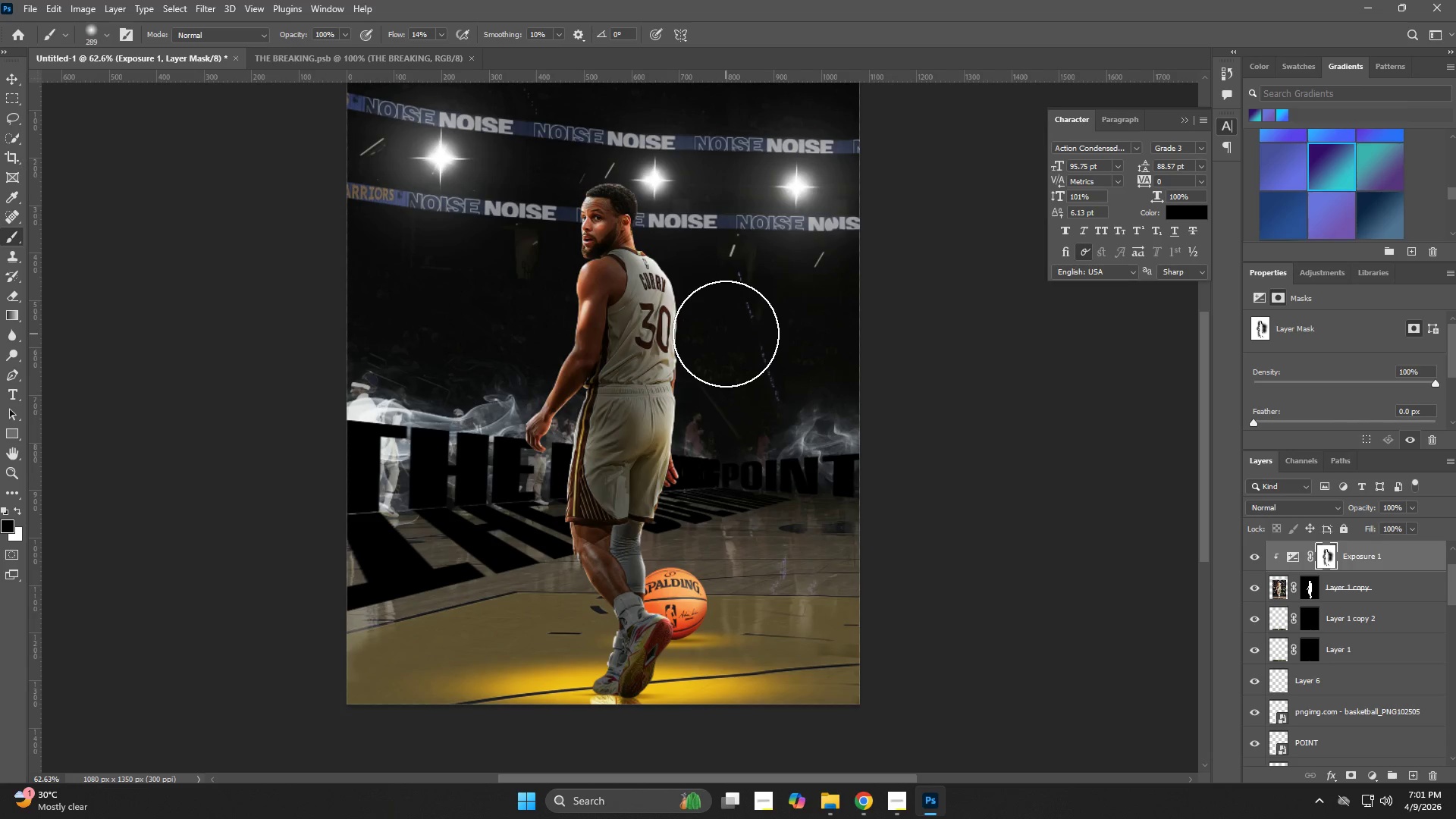 
left_click_drag(start_coordinate=[726, 334], to_coordinate=[708, 268])
 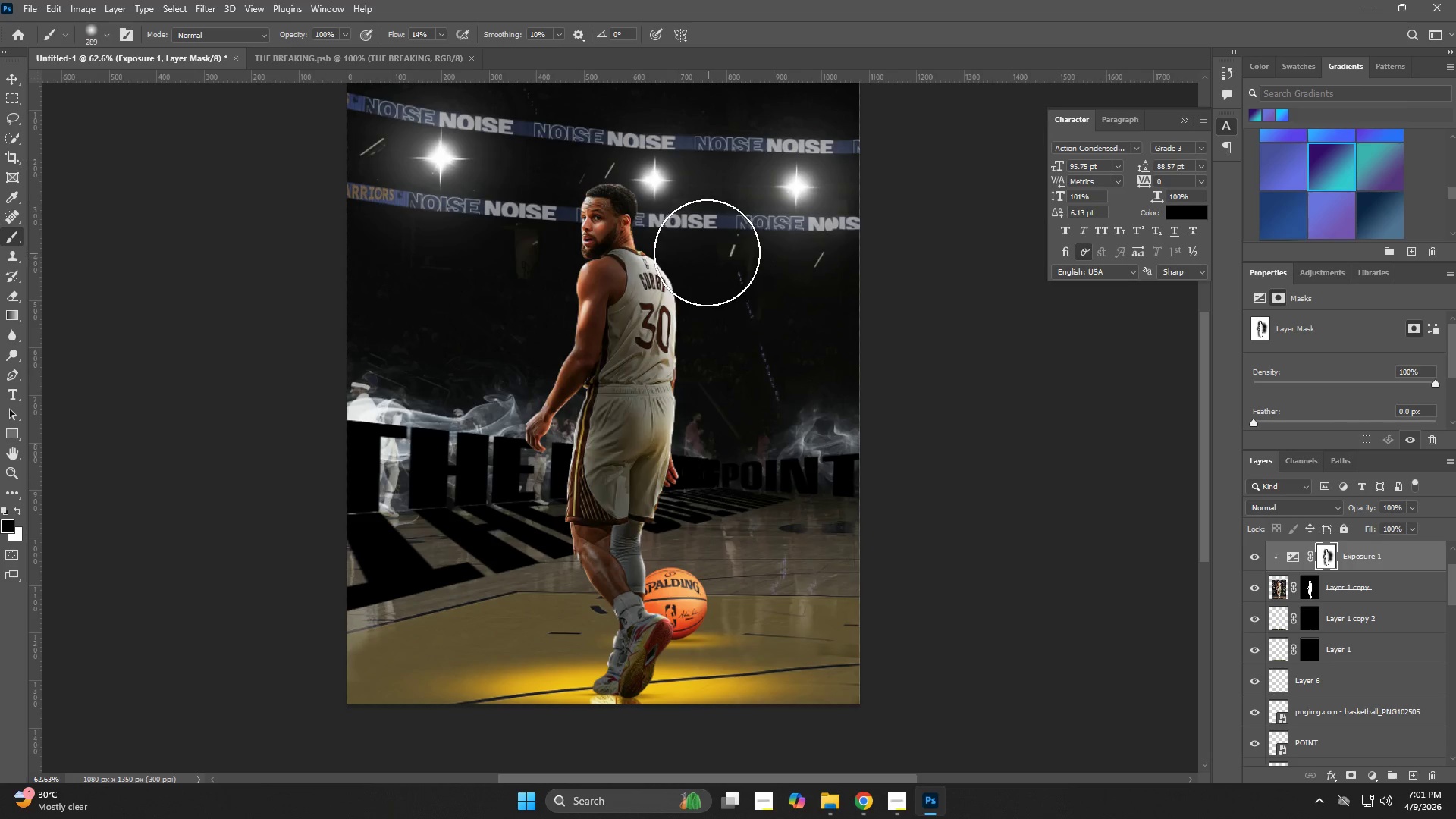 
left_click_drag(start_coordinate=[707, 253], to_coordinate=[731, 300])
 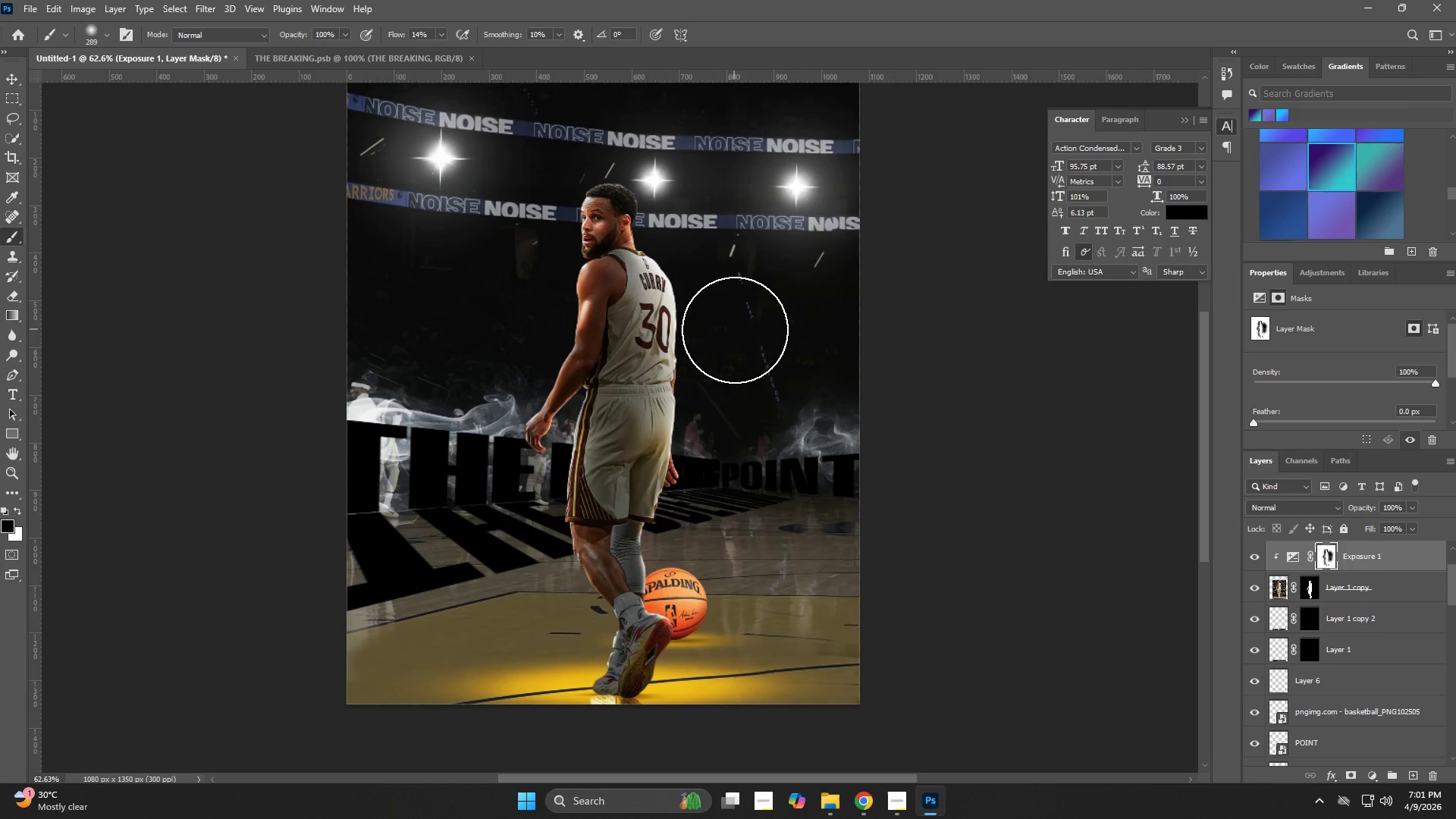 
key(Z)
 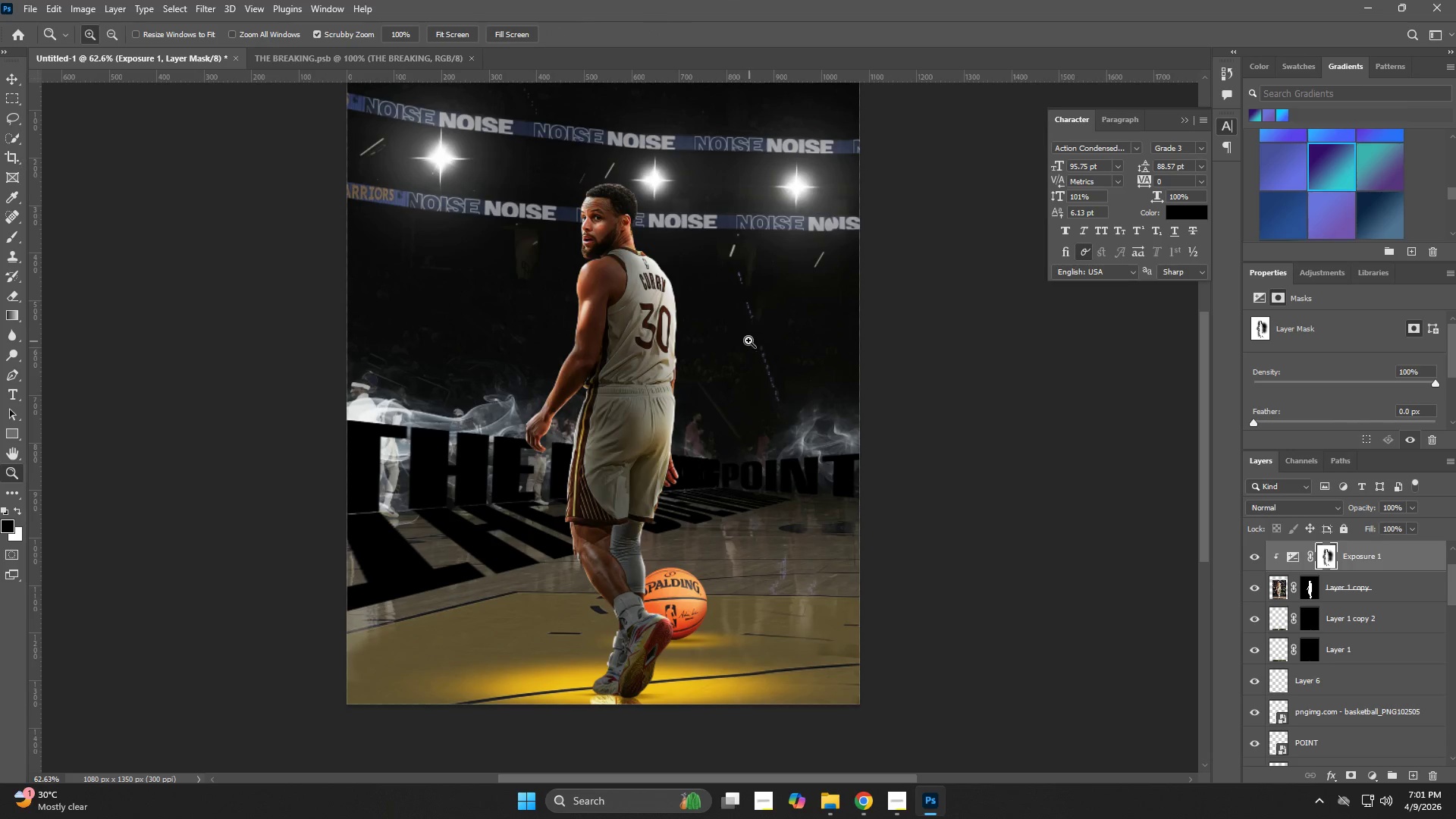 
left_click_drag(start_coordinate=[745, 340], to_coordinate=[714, 355])
 